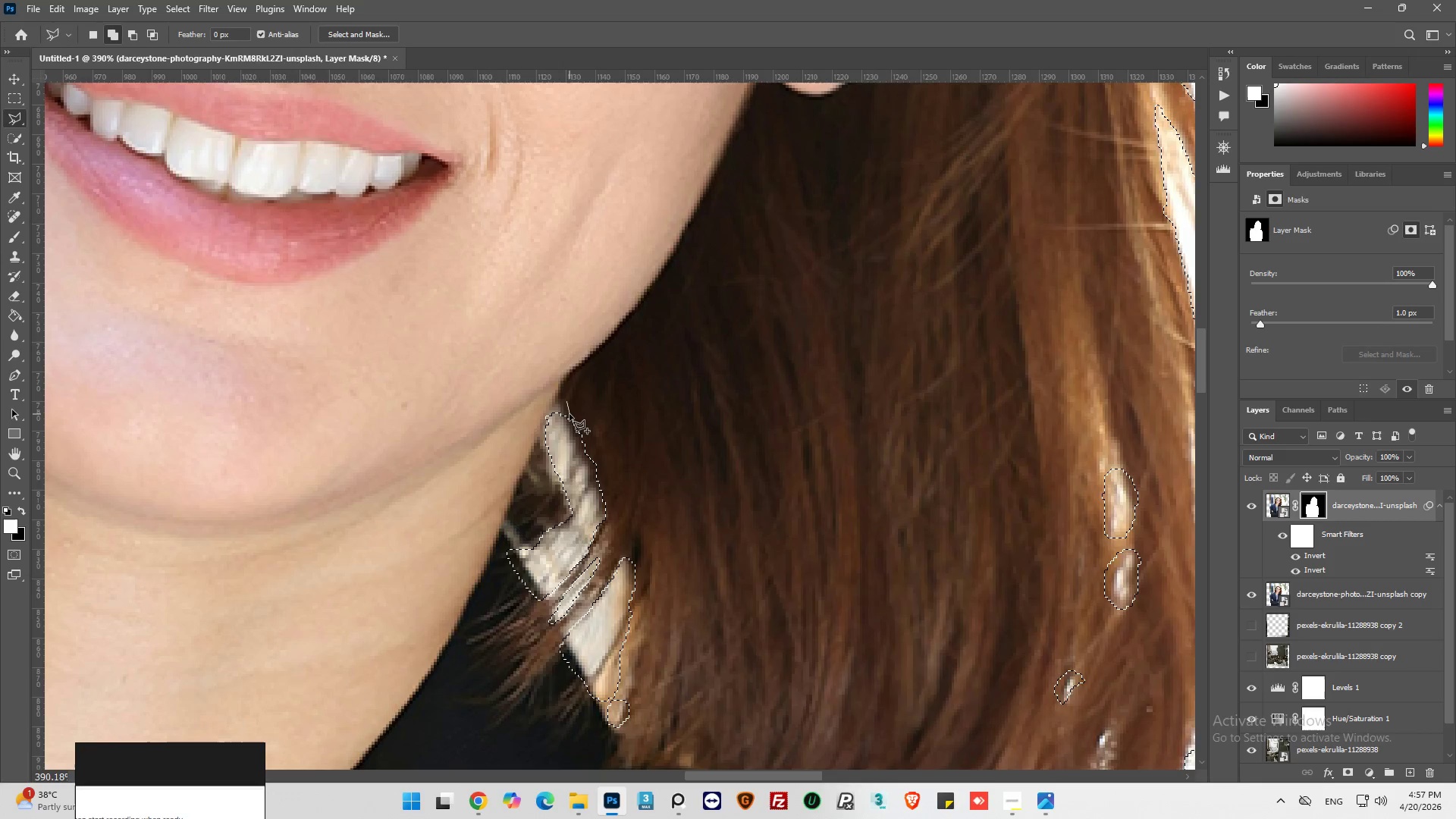 
left_click_drag(start_coordinate=[570, 415], to_coordinate=[568, 419])
 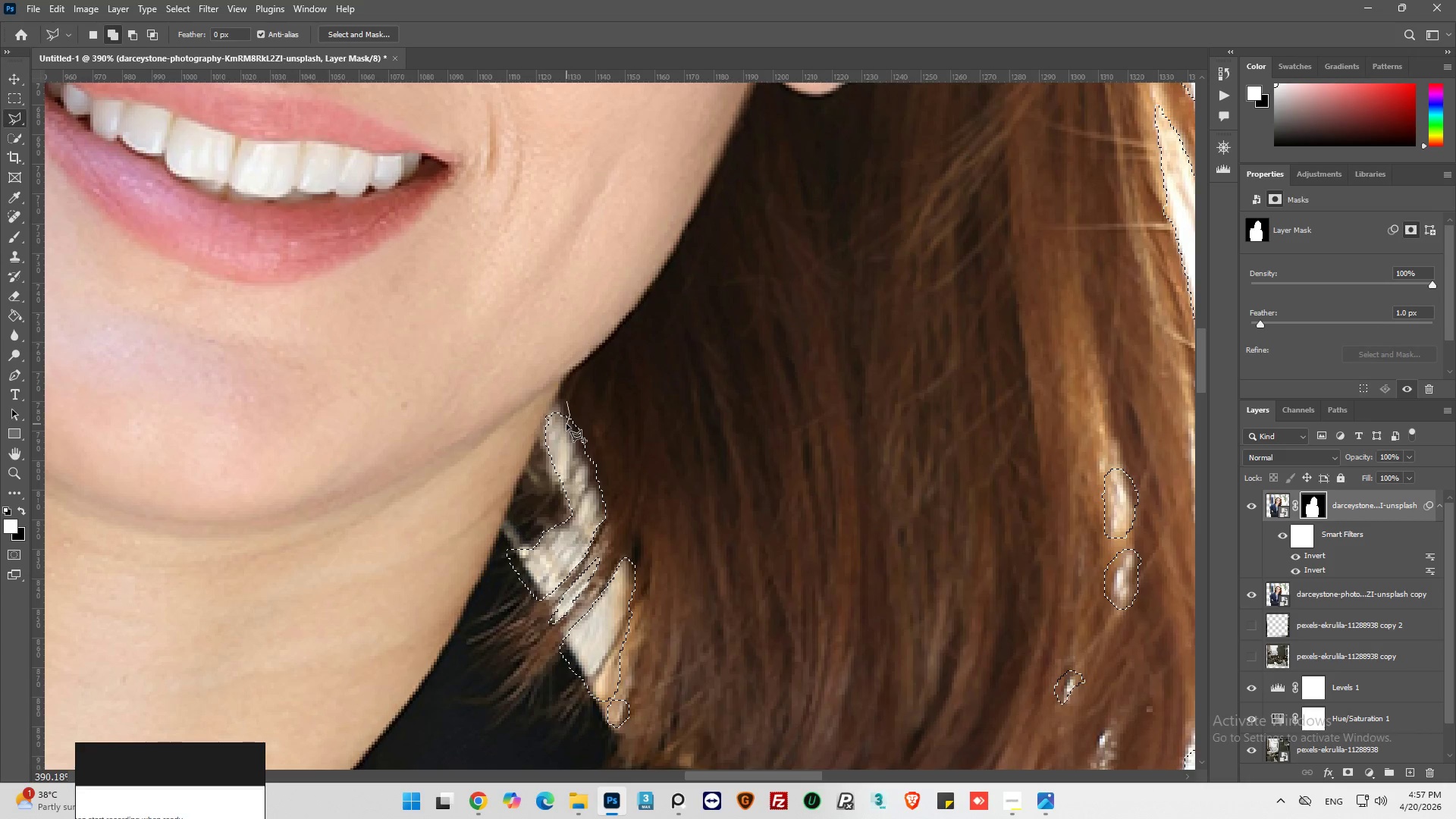 
left_click_drag(start_coordinate=[566, 425], to_coordinate=[569, 431])
 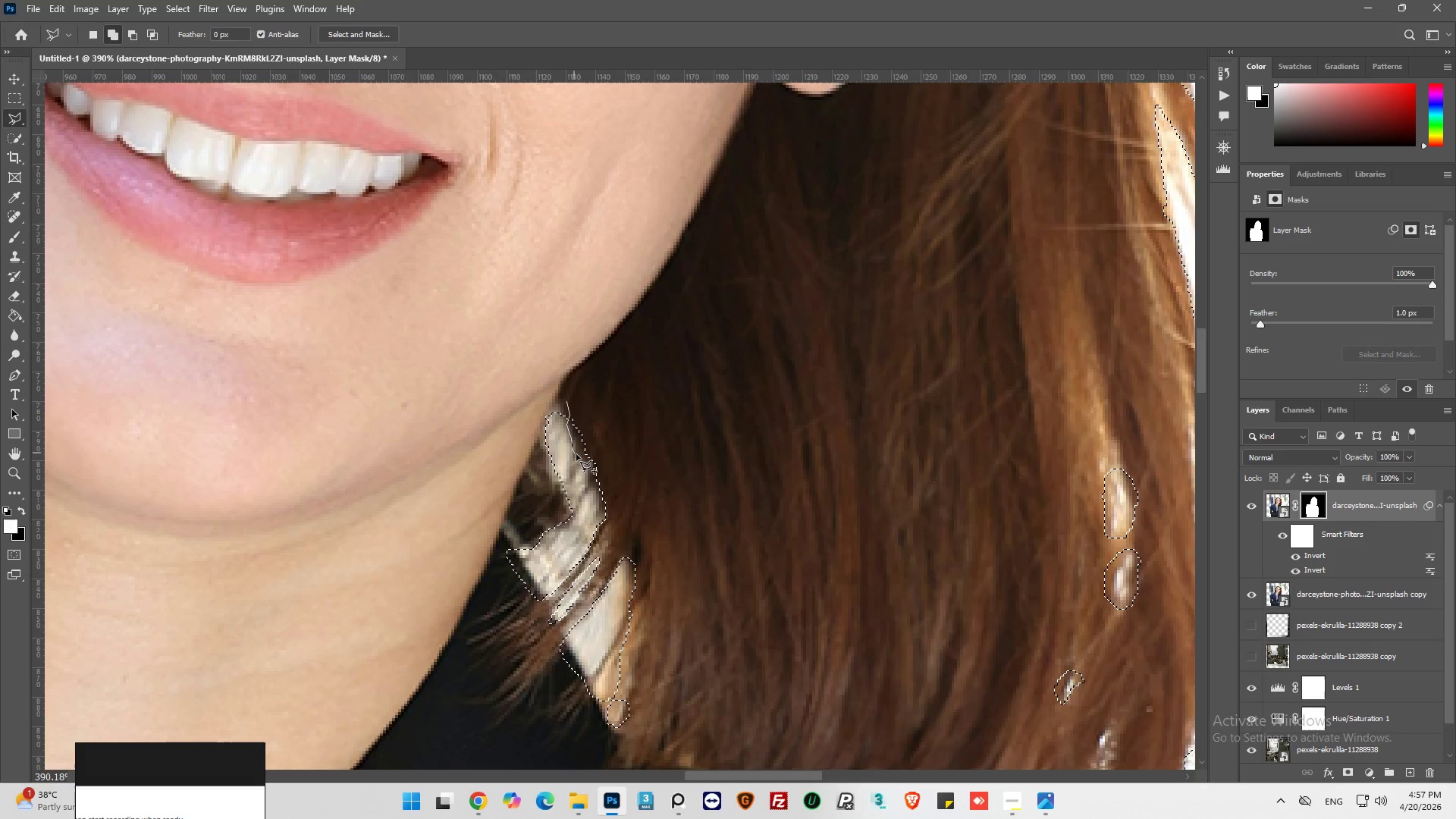 
left_click_drag(start_coordinate=[576, 456], to_coordinate=[573, 464])
 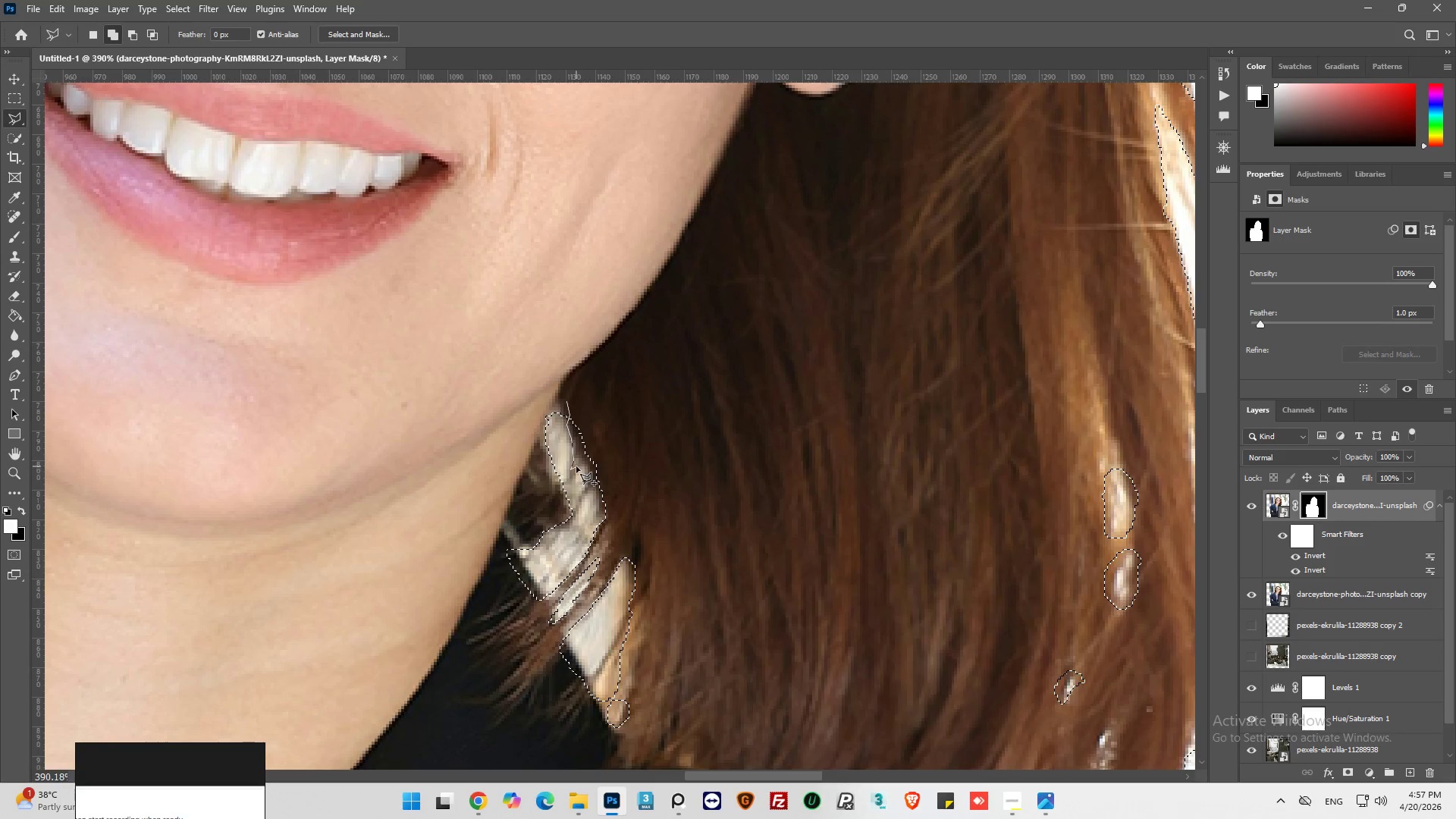 
left_click_drag(start_coordinate=[577, 466], to_coordinate=[582, 466])
 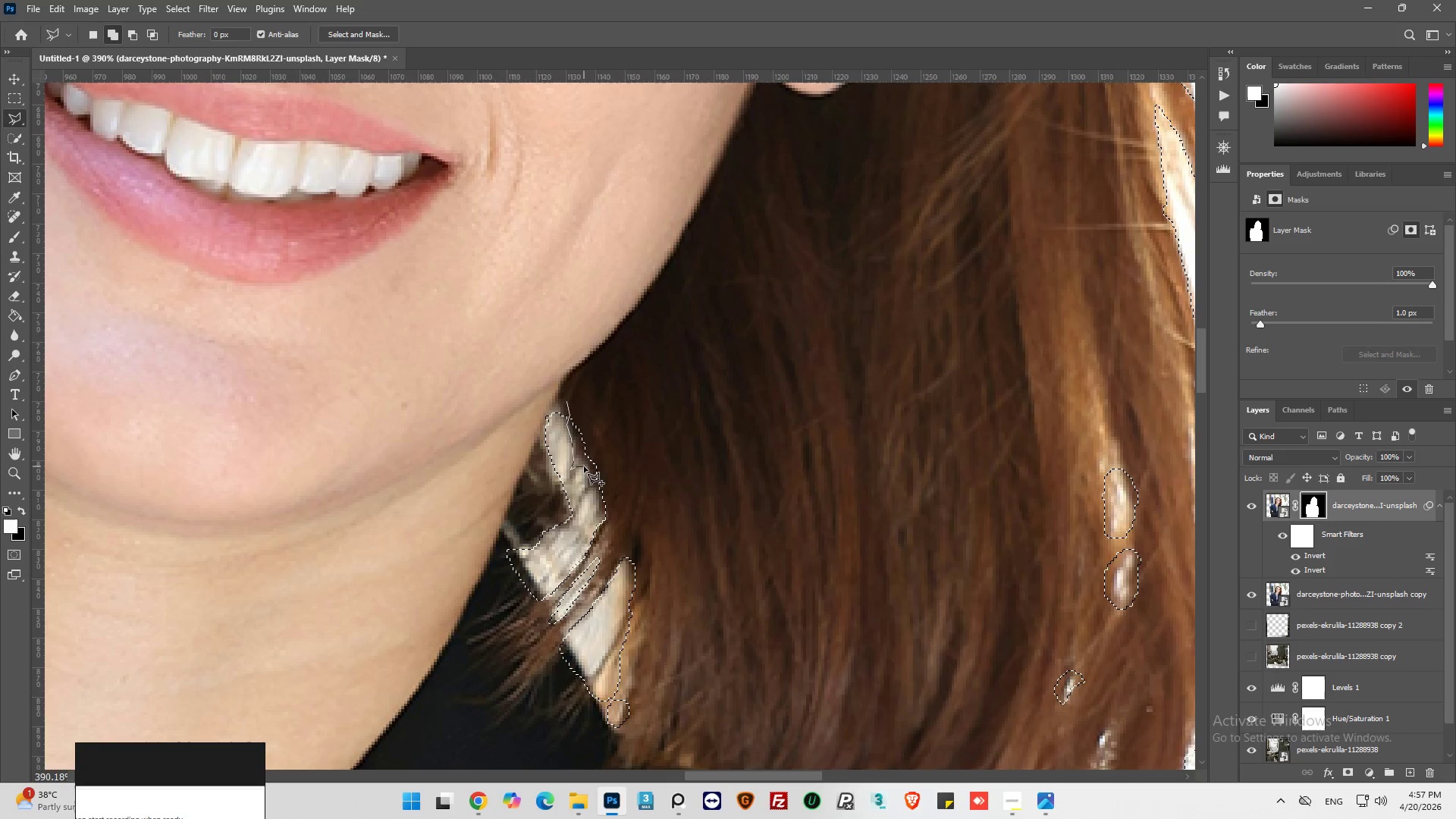 
triple_click([584, 466])
 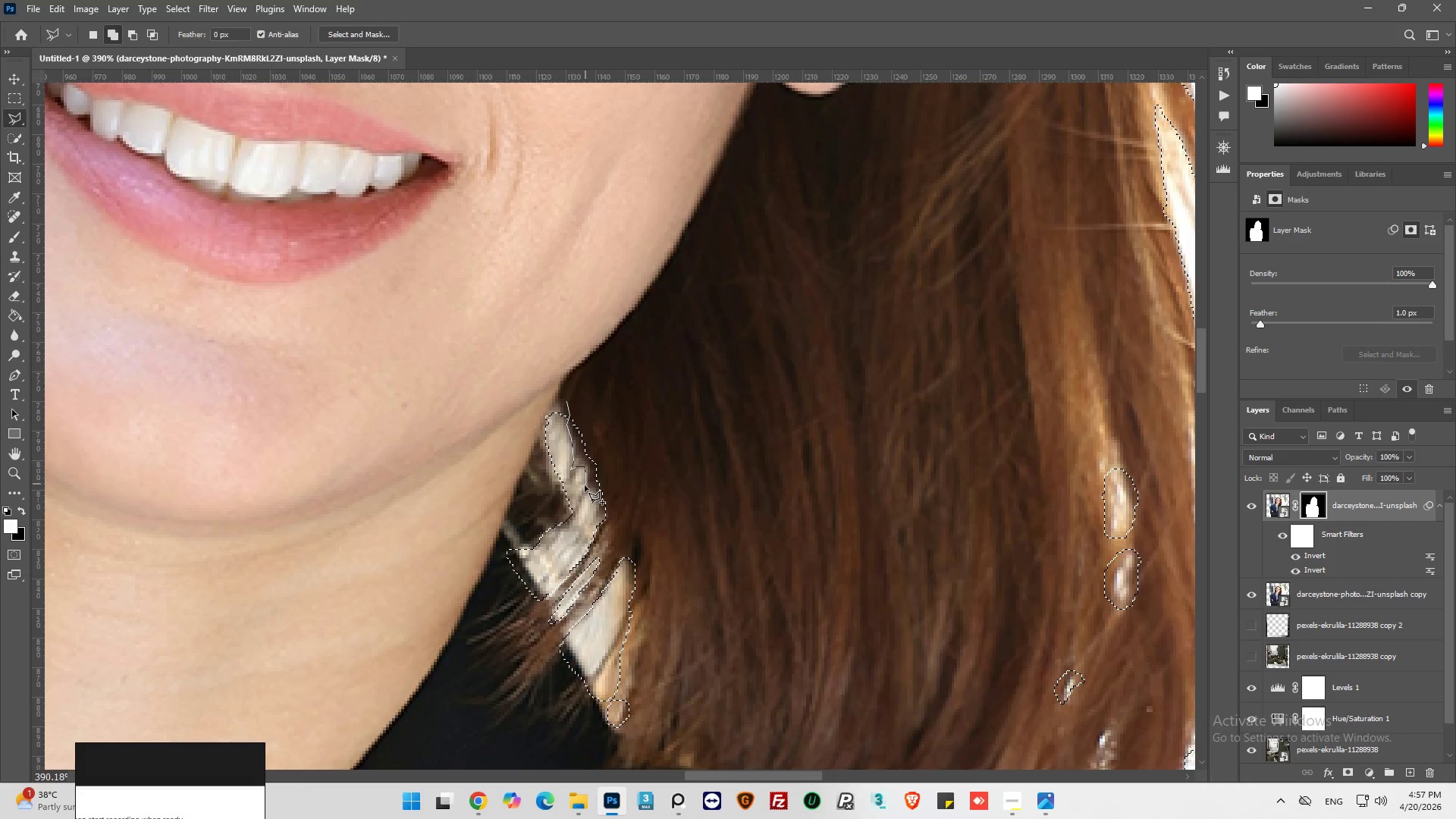 
double_click([582, 491])
 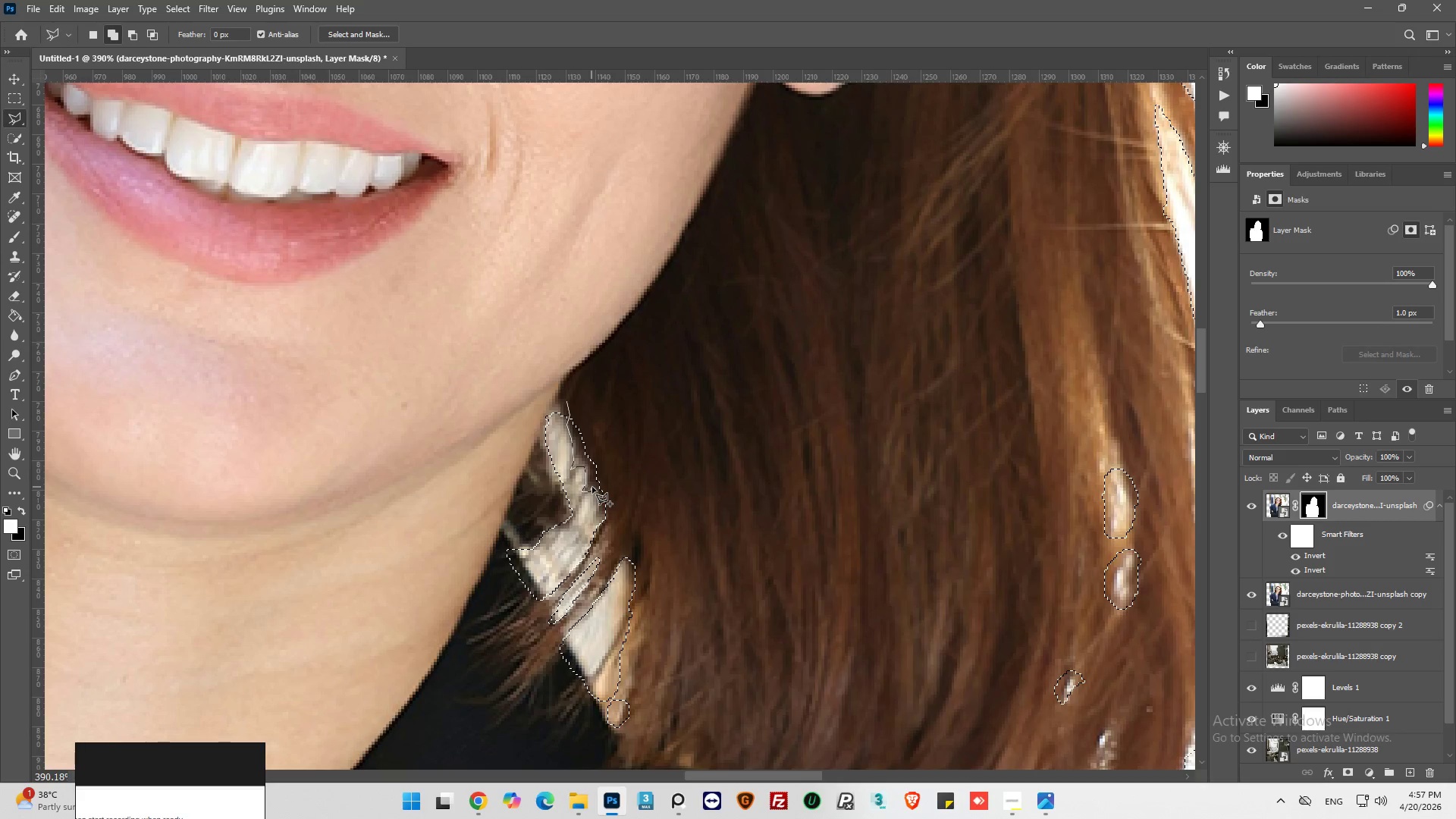 
left_click_drag(start_coordinate=[594, 488], to_coordinate=[595, 500])
 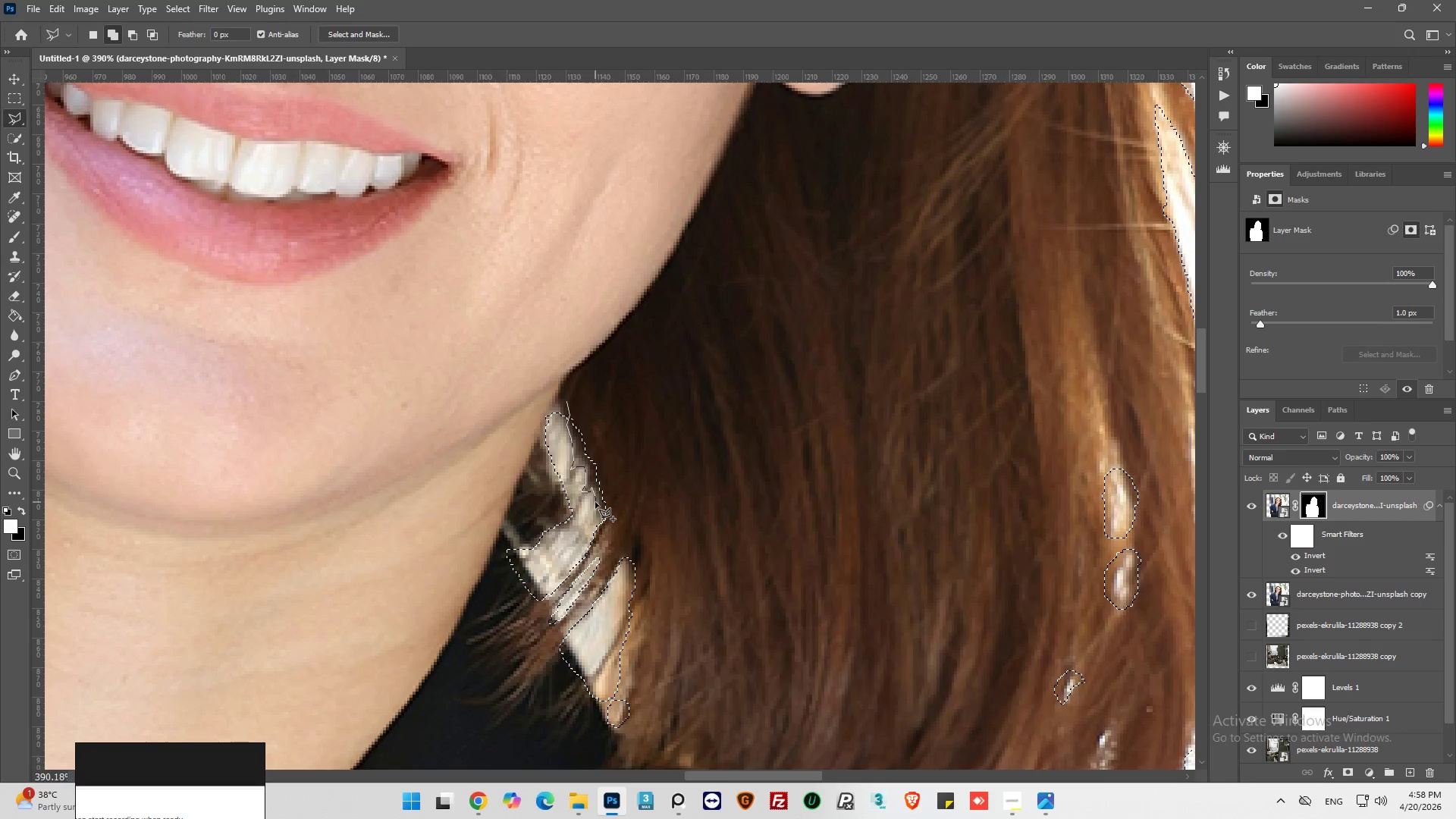 
left_click_drag(start_coordinate=[595, 502], to_coordinate=[595, 507])
 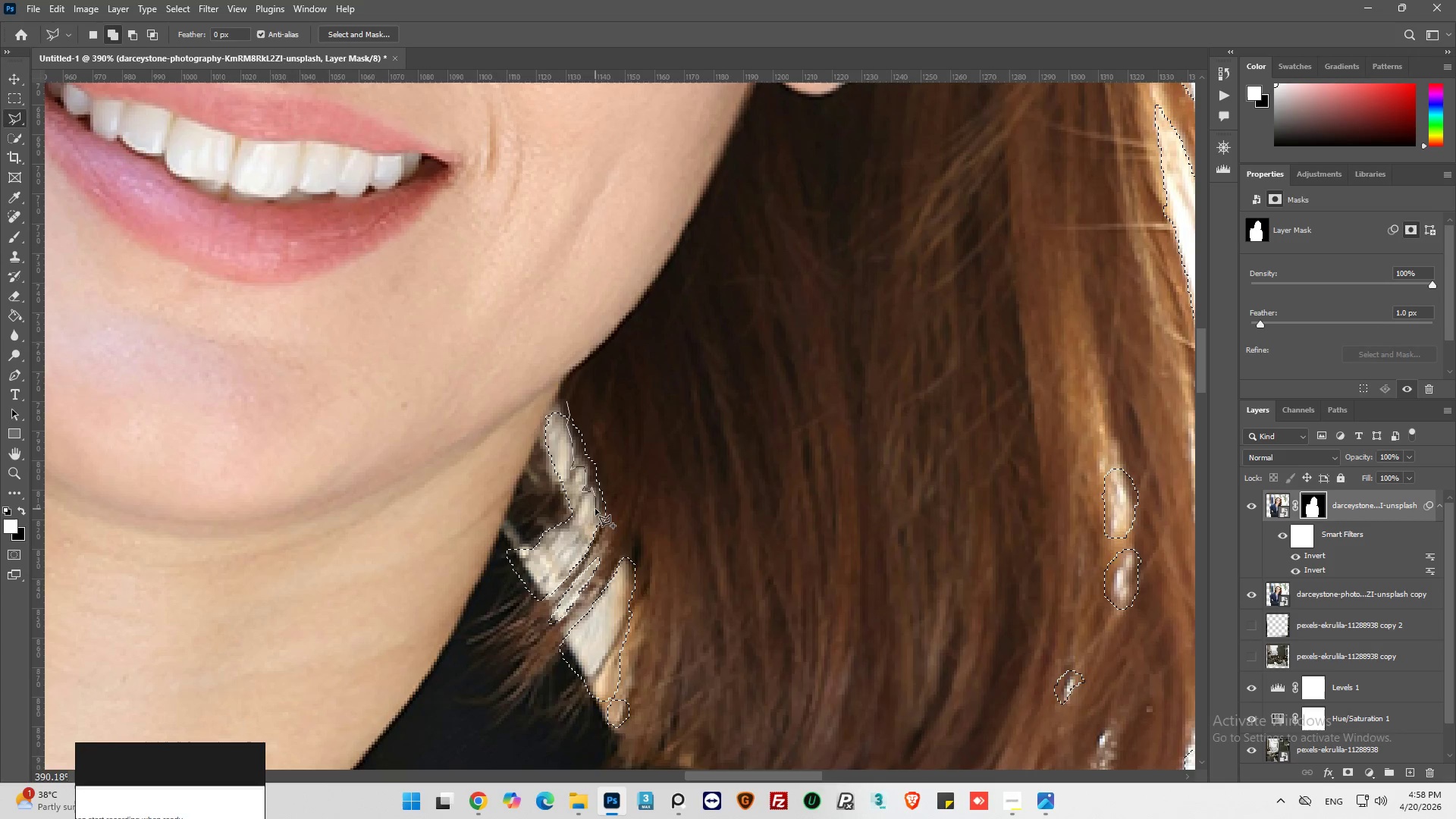 
left_click_drag(start_coordinate=[595, 509], to_coordinate=[595, 515])
 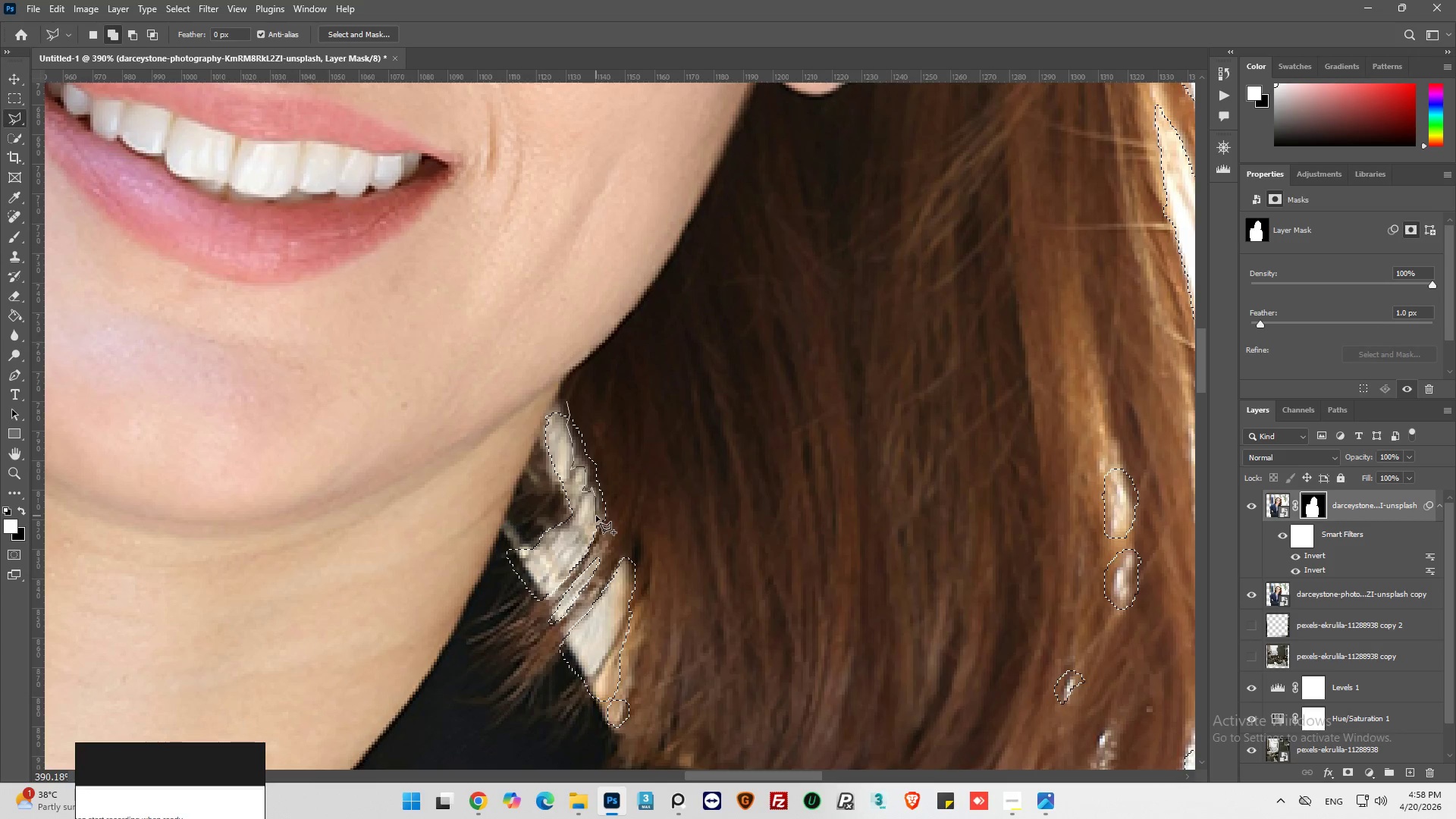 
left_click_drag(start_coordinate=[596, 516], to_coordinate=[601, 522])
 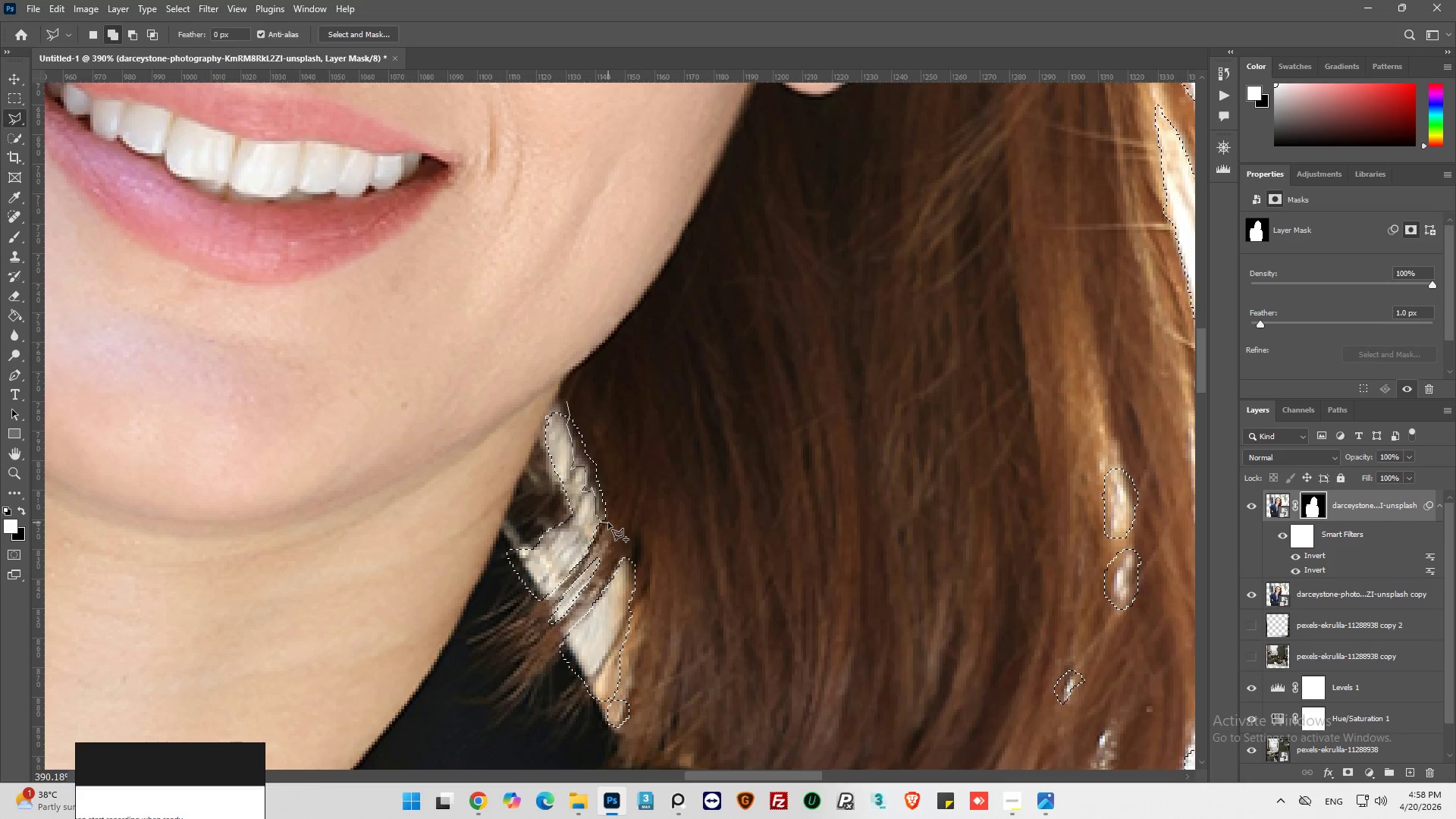 
left_click_drag(start_coordinate=[609, 522], to_coordinate=[671, 545])
 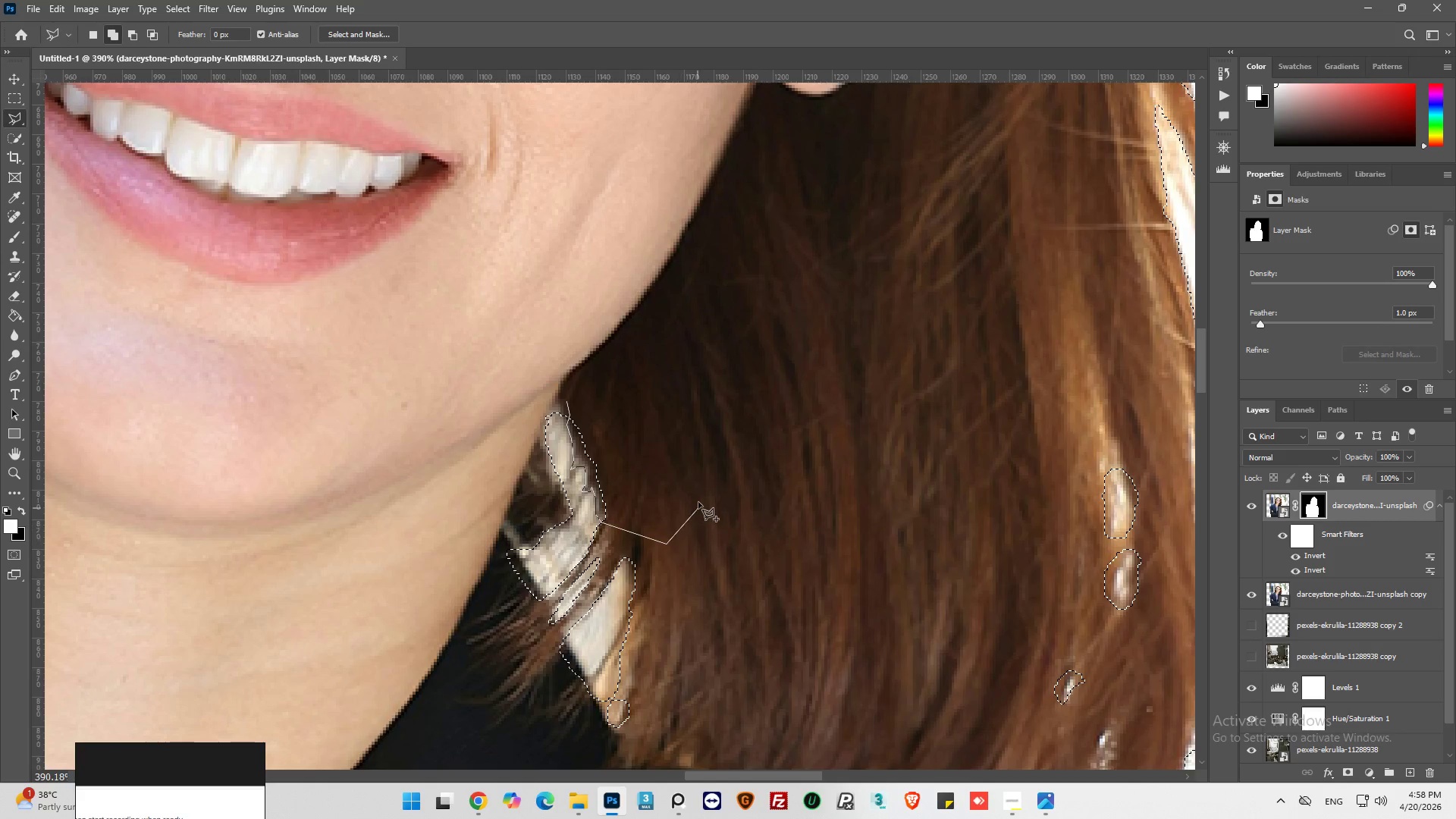 
left_click_drag(start_coordinate=[698, 502], to_coordinate=[688, 478])
 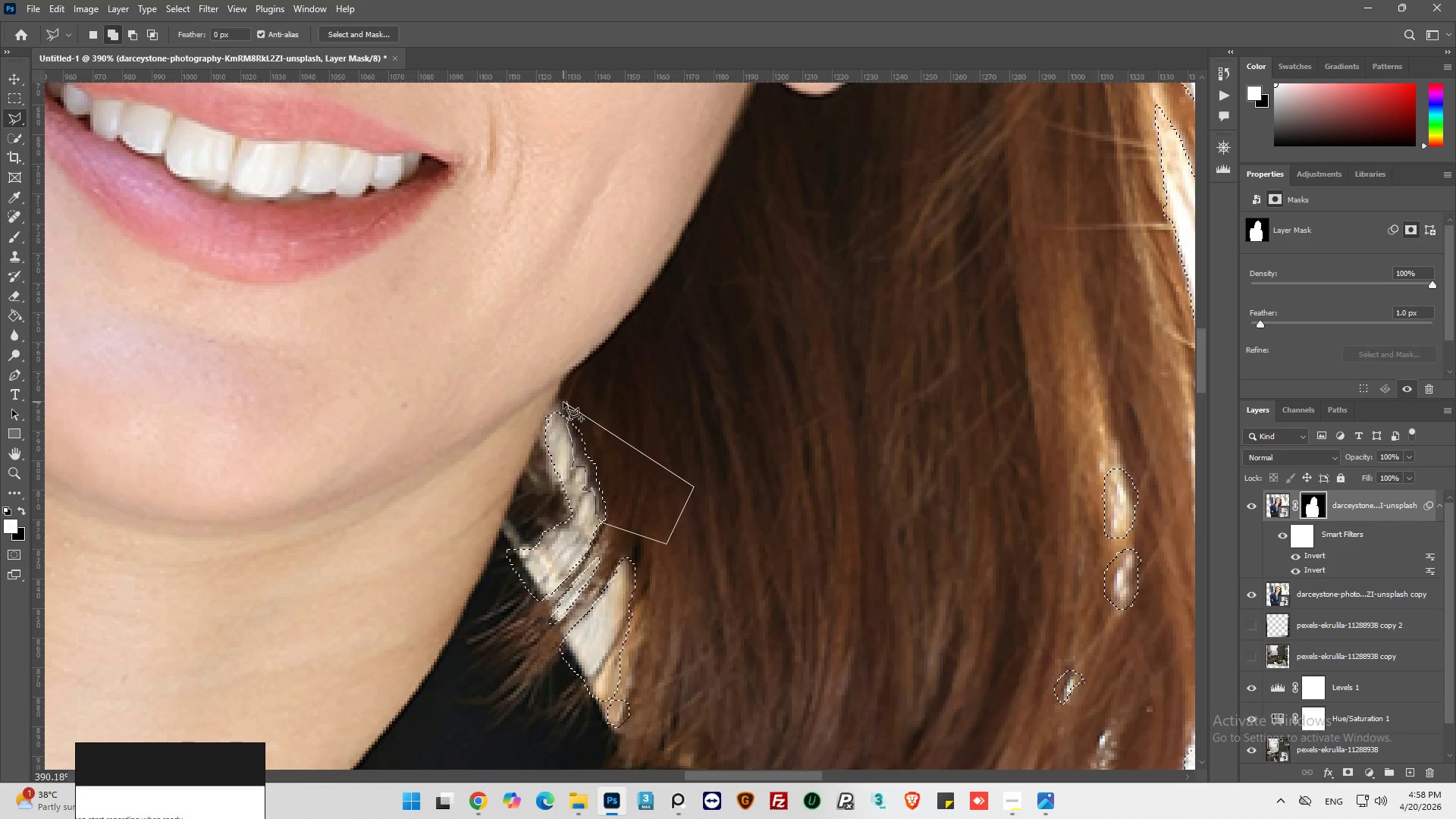 
left_click([565, 401])
 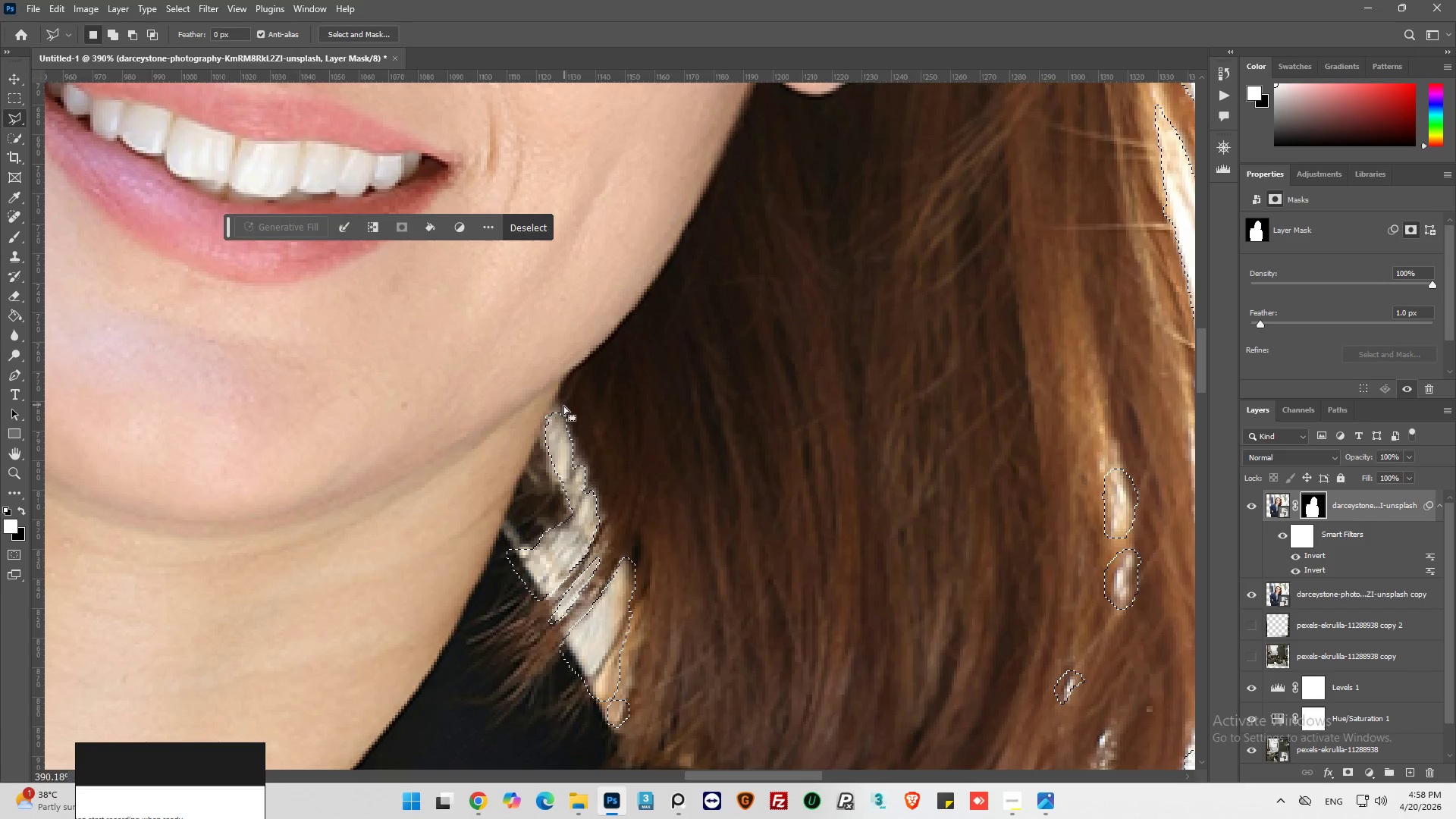 
hold_key(key=AltLeft, duration=0.42)
scroll: coordinate [563, 406], scroll_direction: down, amount: 9.0
 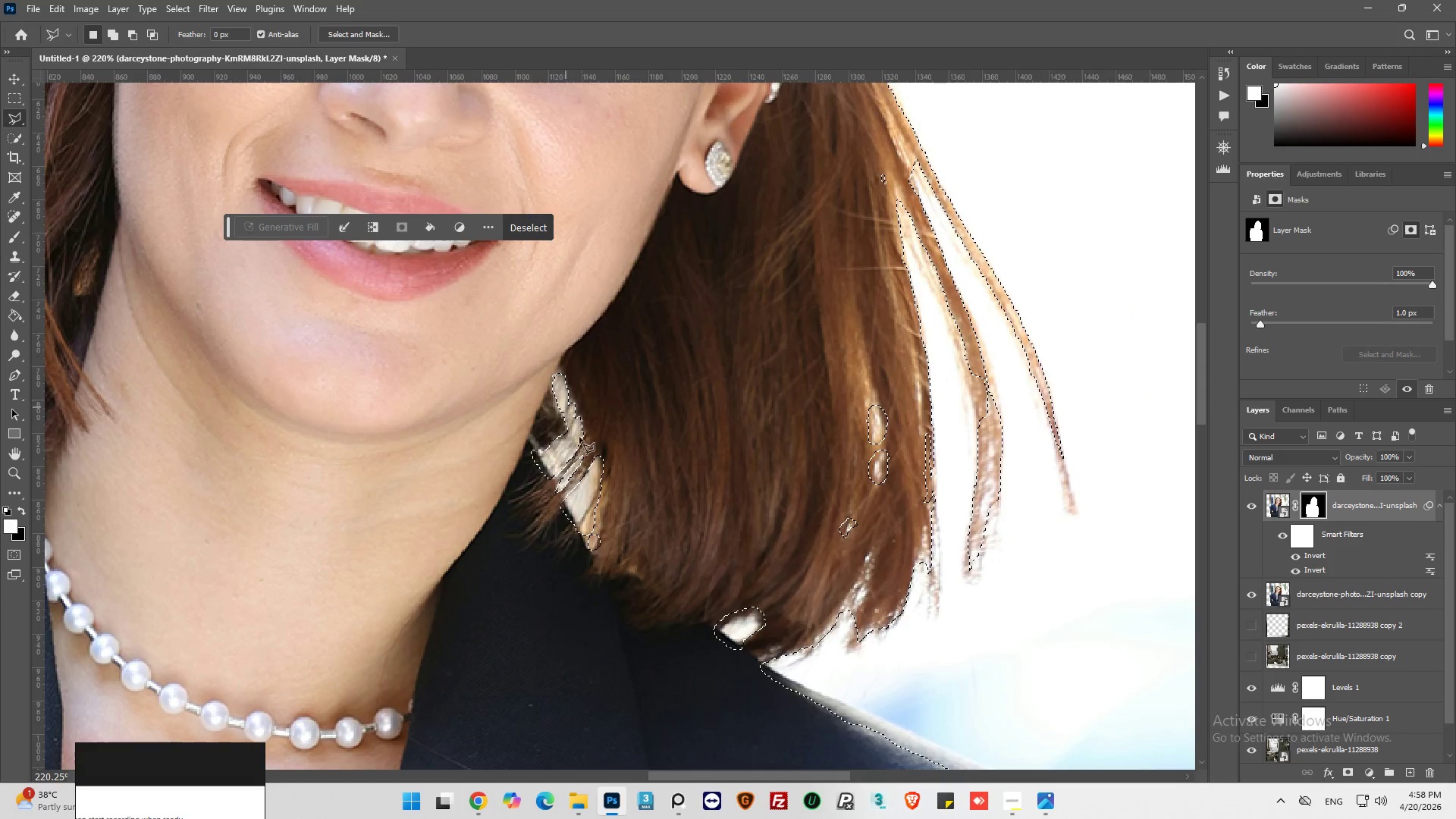 
hold_key(key=AltLeft, duration=0.94)
scroll: coordinate [589, 527], scroll_direction: up, amount: 9.0
 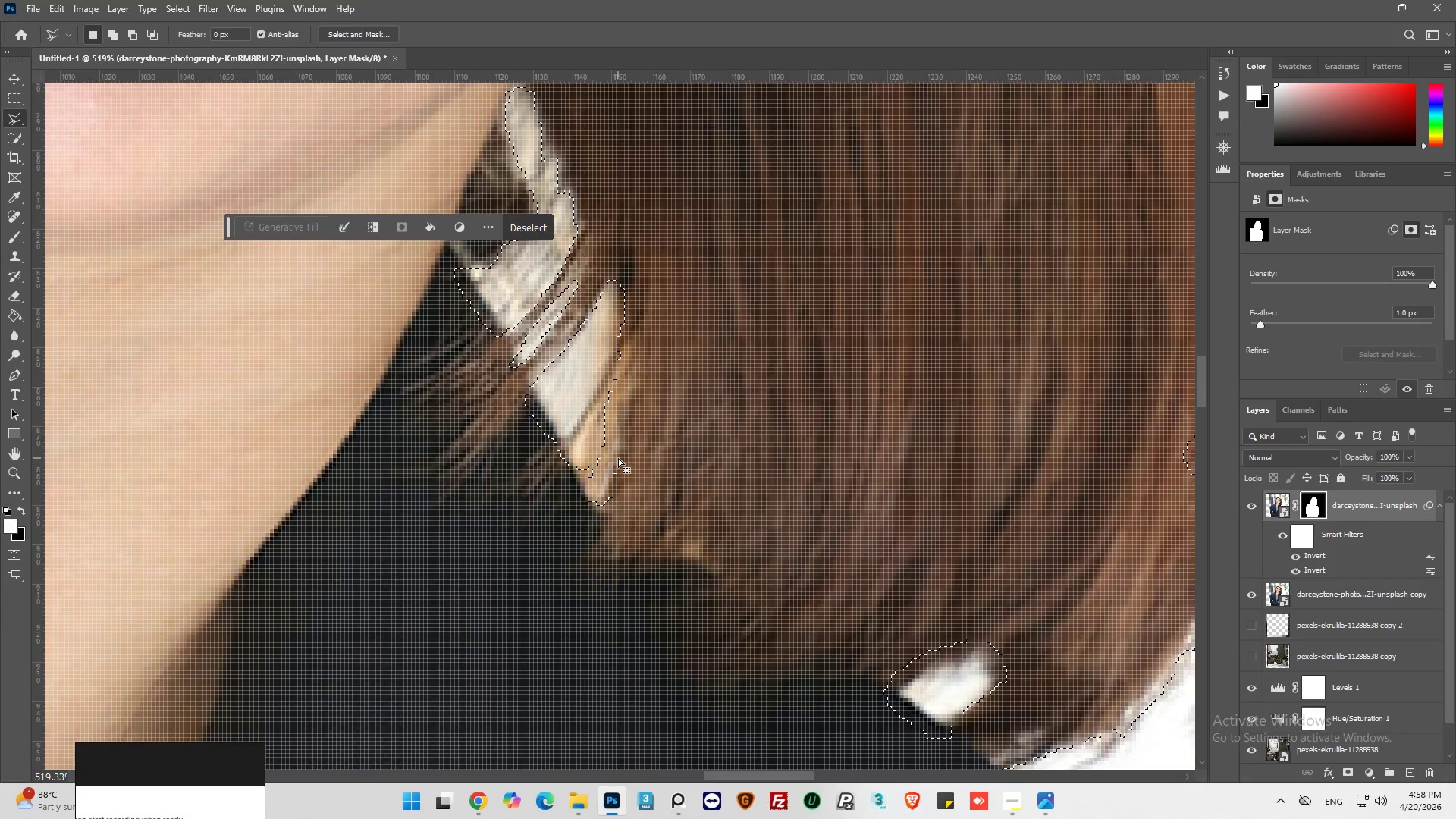 
key(Alt+AltLeft)
 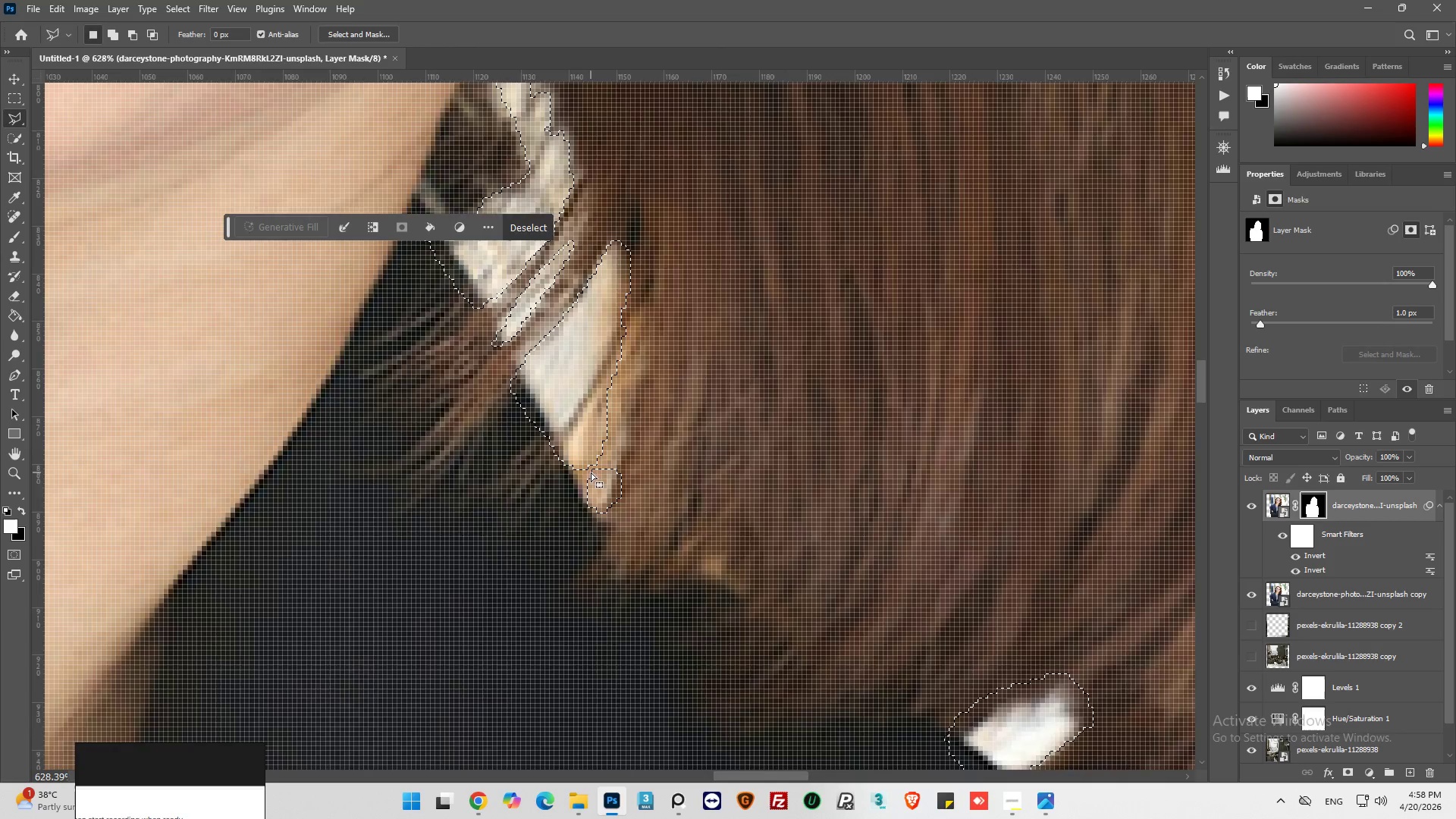 
hold_key(key=AltLeft, duration=0.41)
scroll: coordinate [587, 487], scroll_direction: up, amount: 2.0
 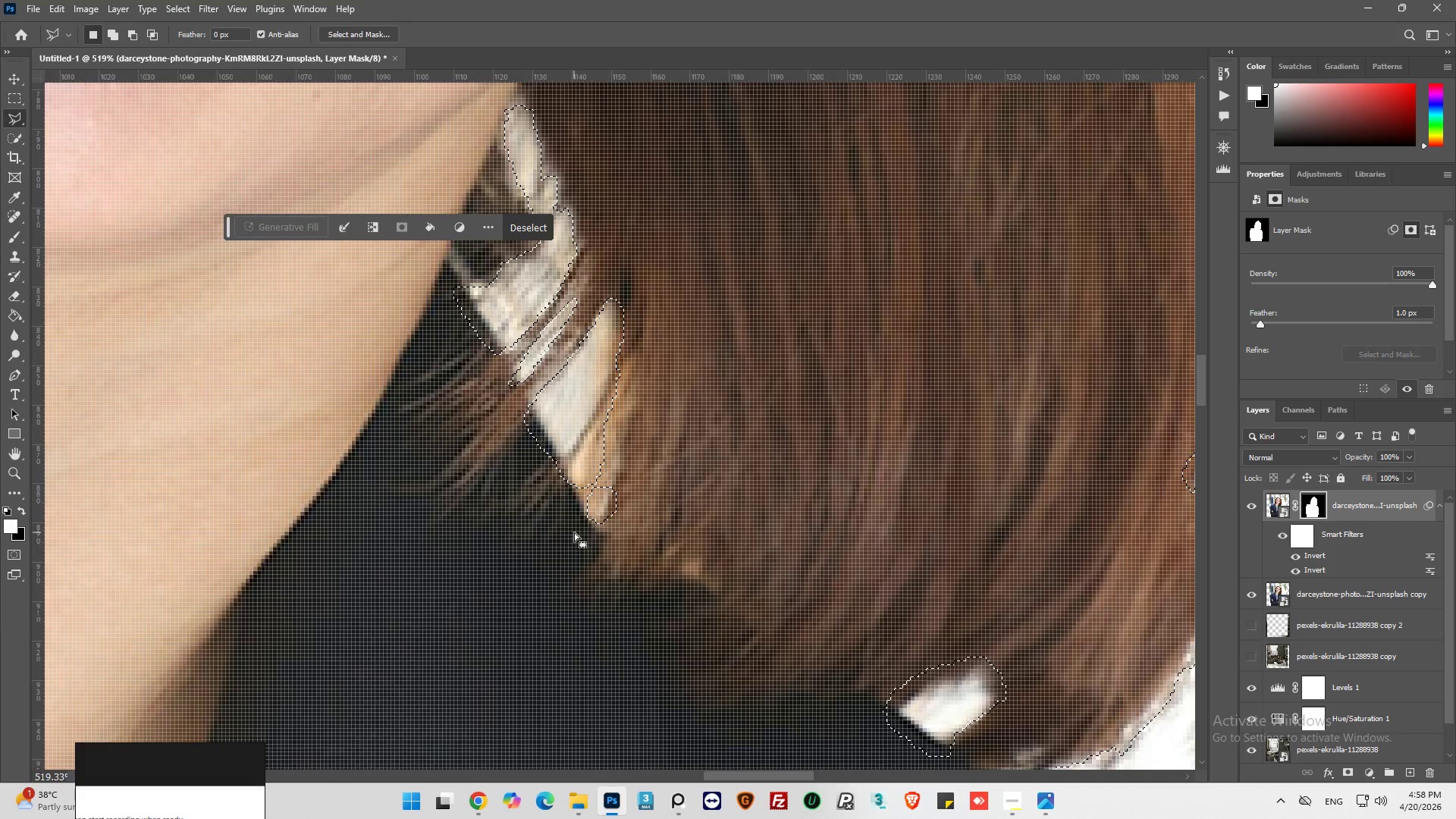 
hold_key(key=ShiftLeft, duration=0.7)
 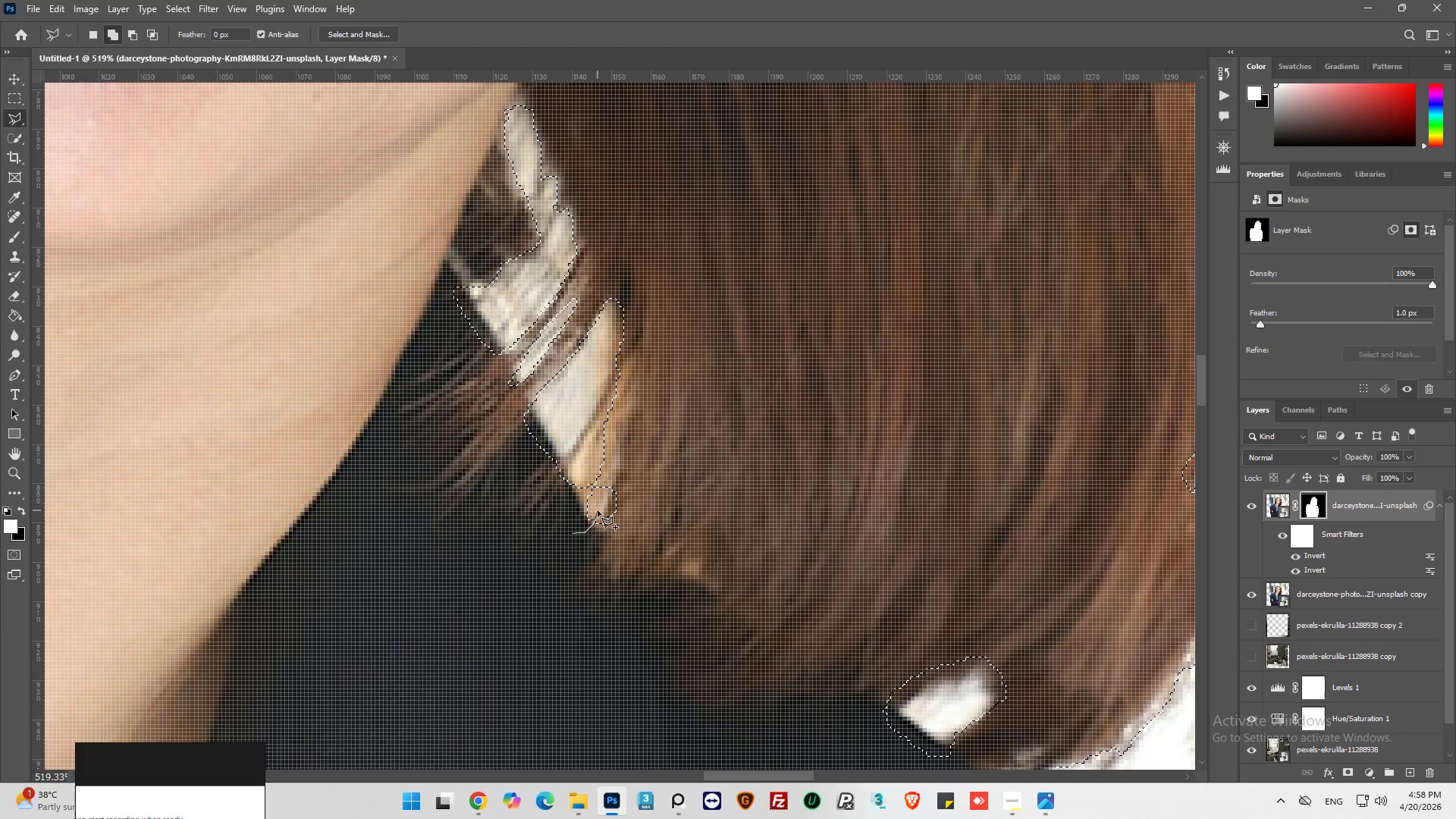 
left_click([600, 507])
 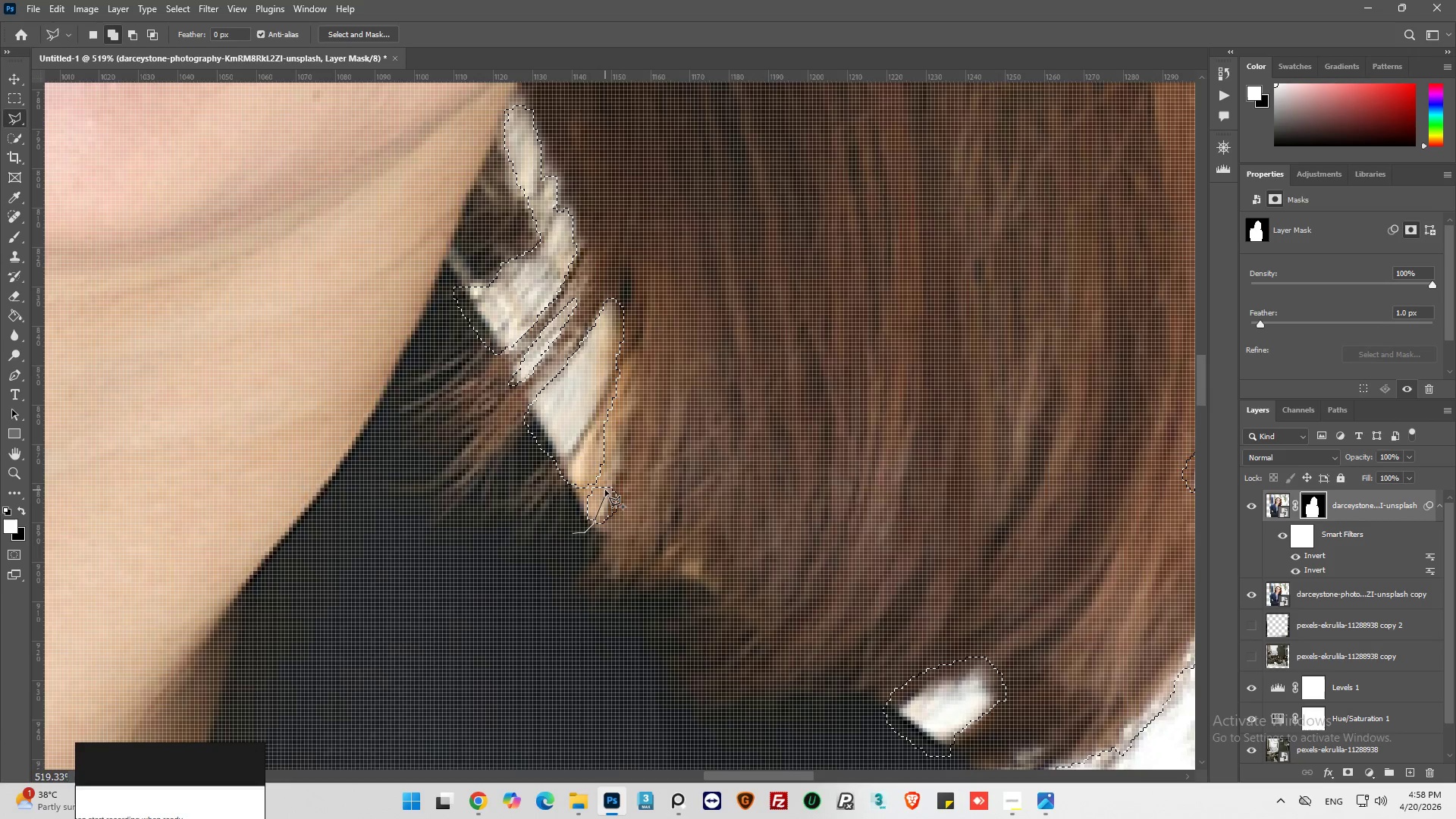 
left_click([607, 485])
 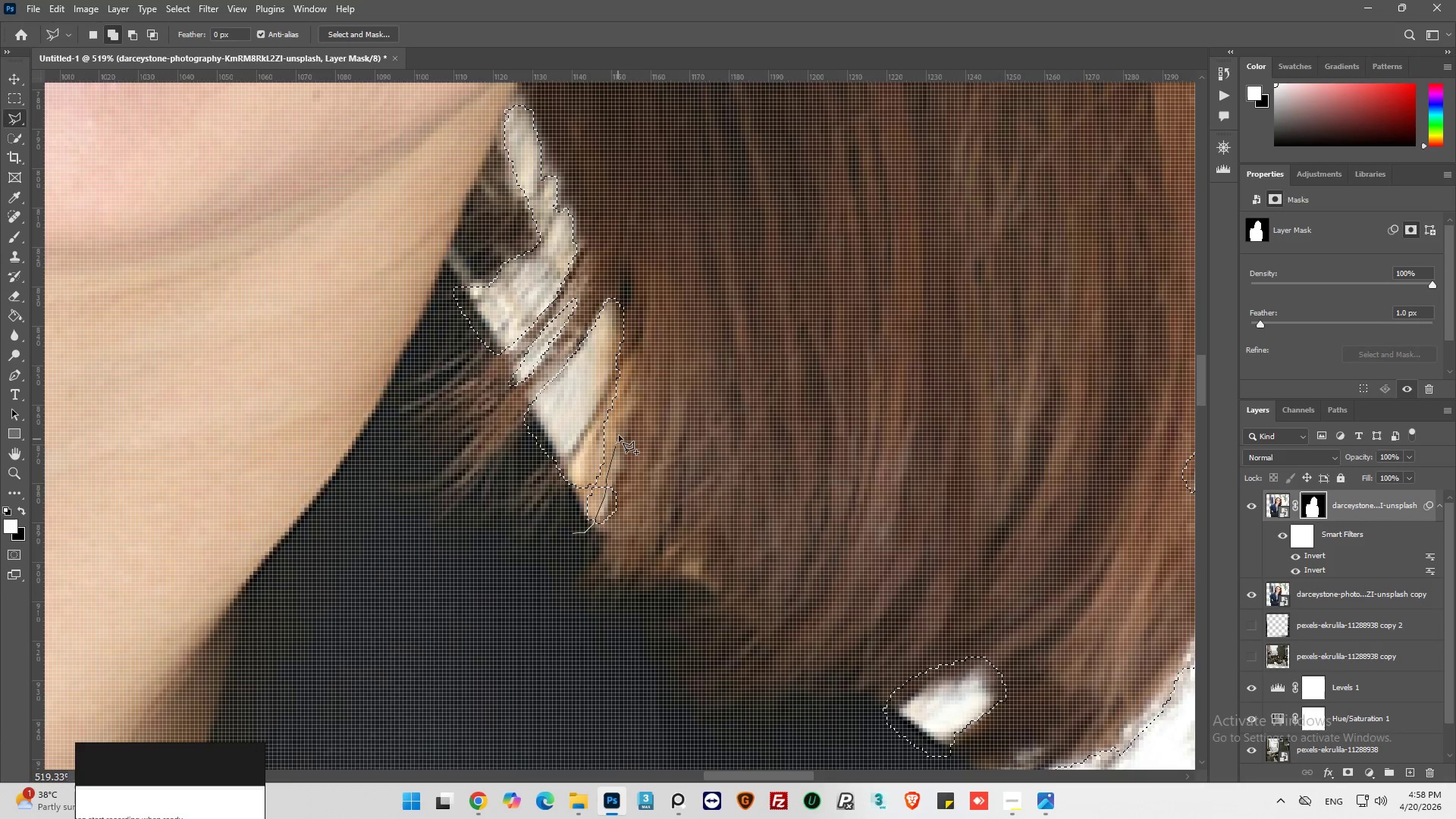 
left_click_drag(start_coordinate=[633, 388], to_coordinate=[633, 384])
 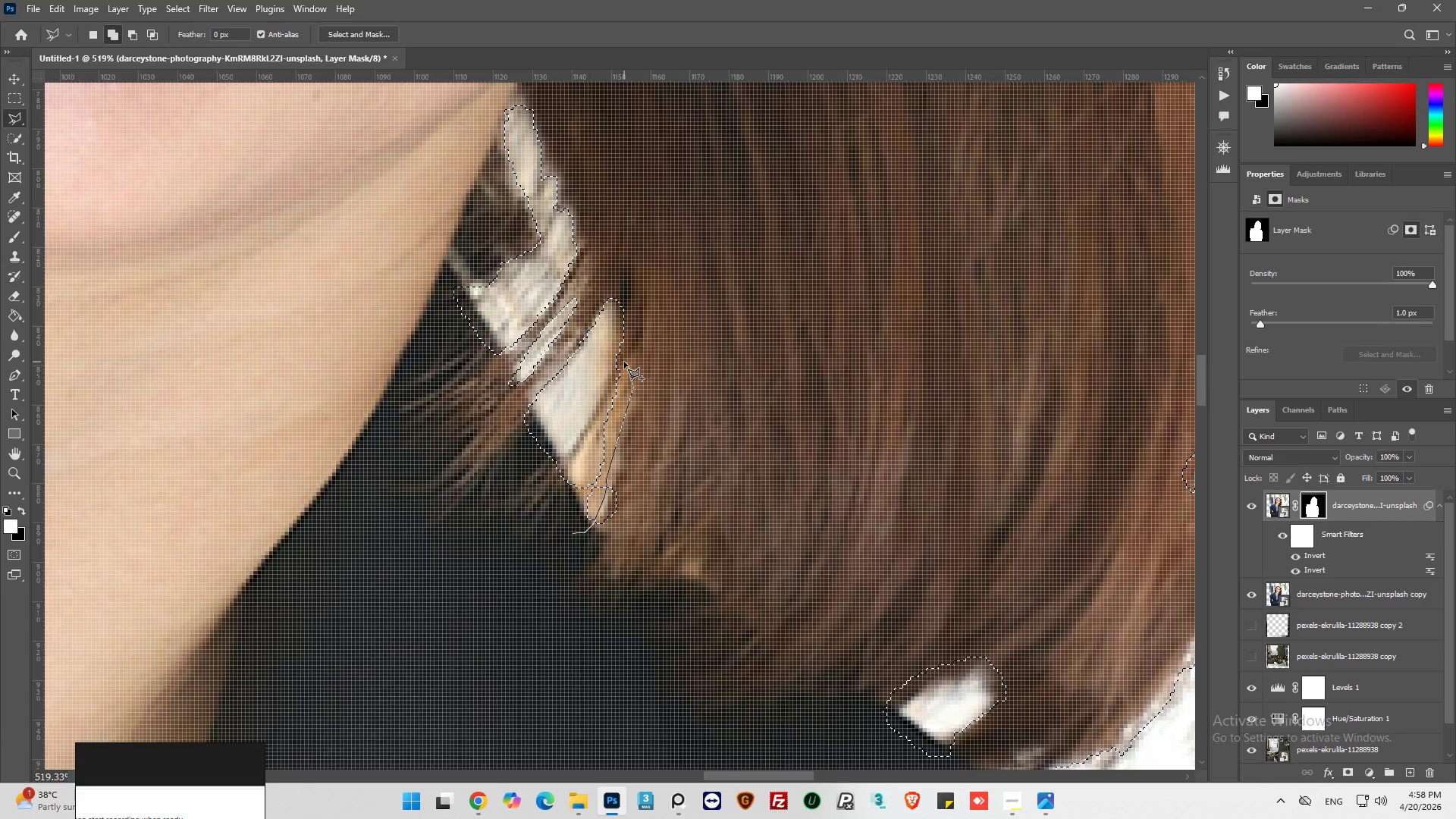 
left_click_drag(start_coordinate=[624, 362], to_coordinate=[620, 366])
 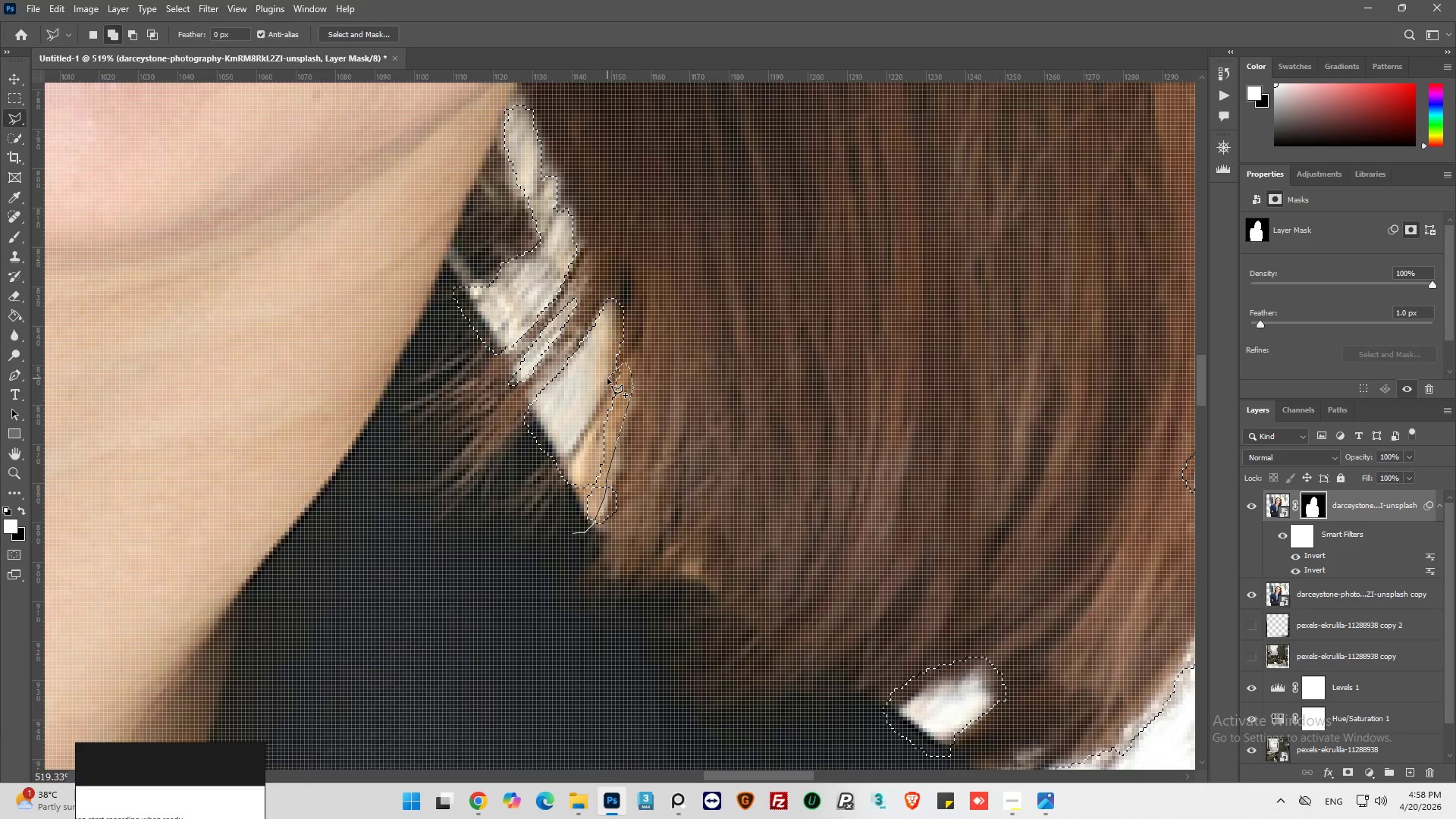 
left_click([607, 378])
 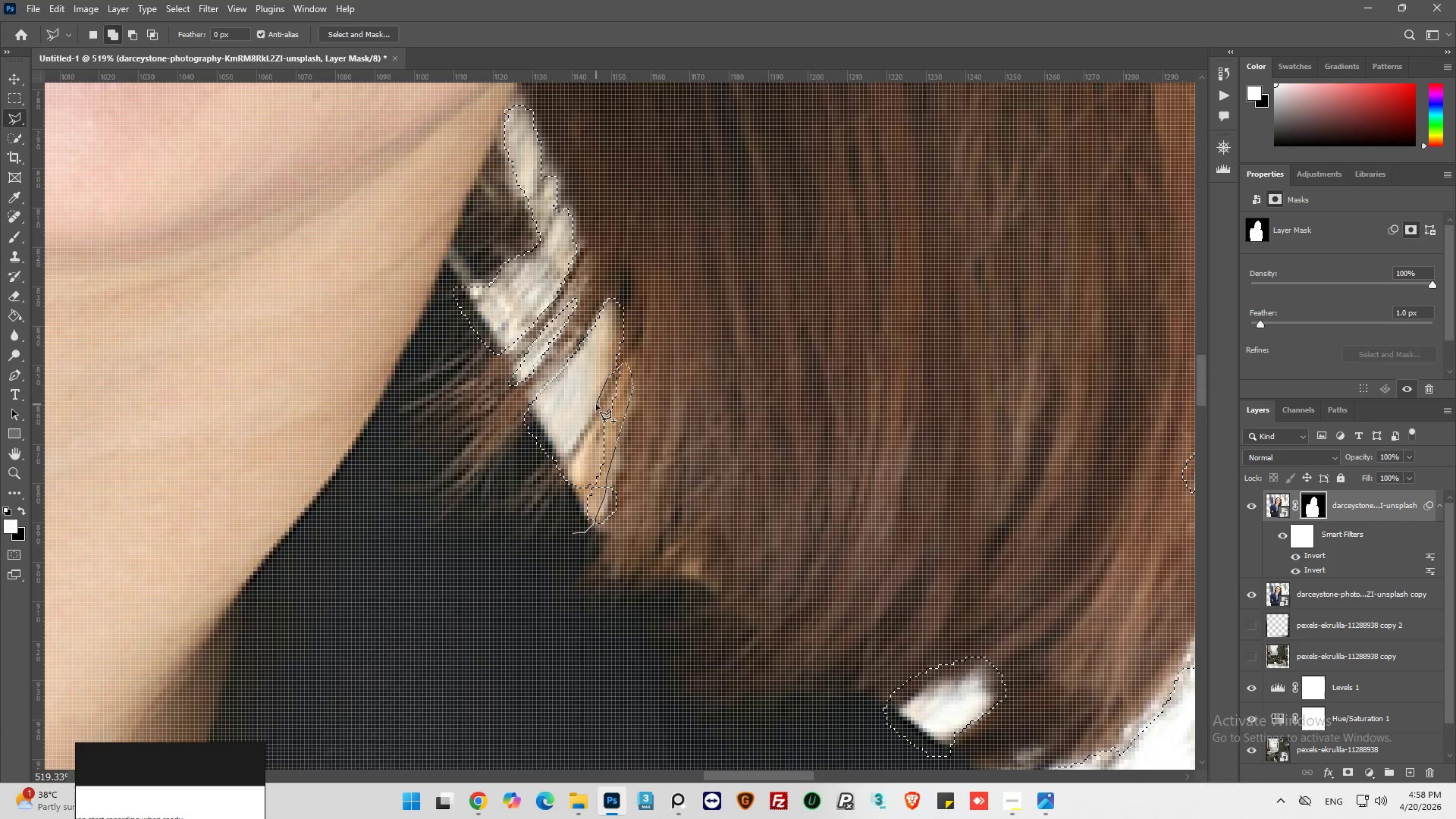 
left_click_drag(start_coordinate=[596, 404], to_coordinate=[592, 407])
 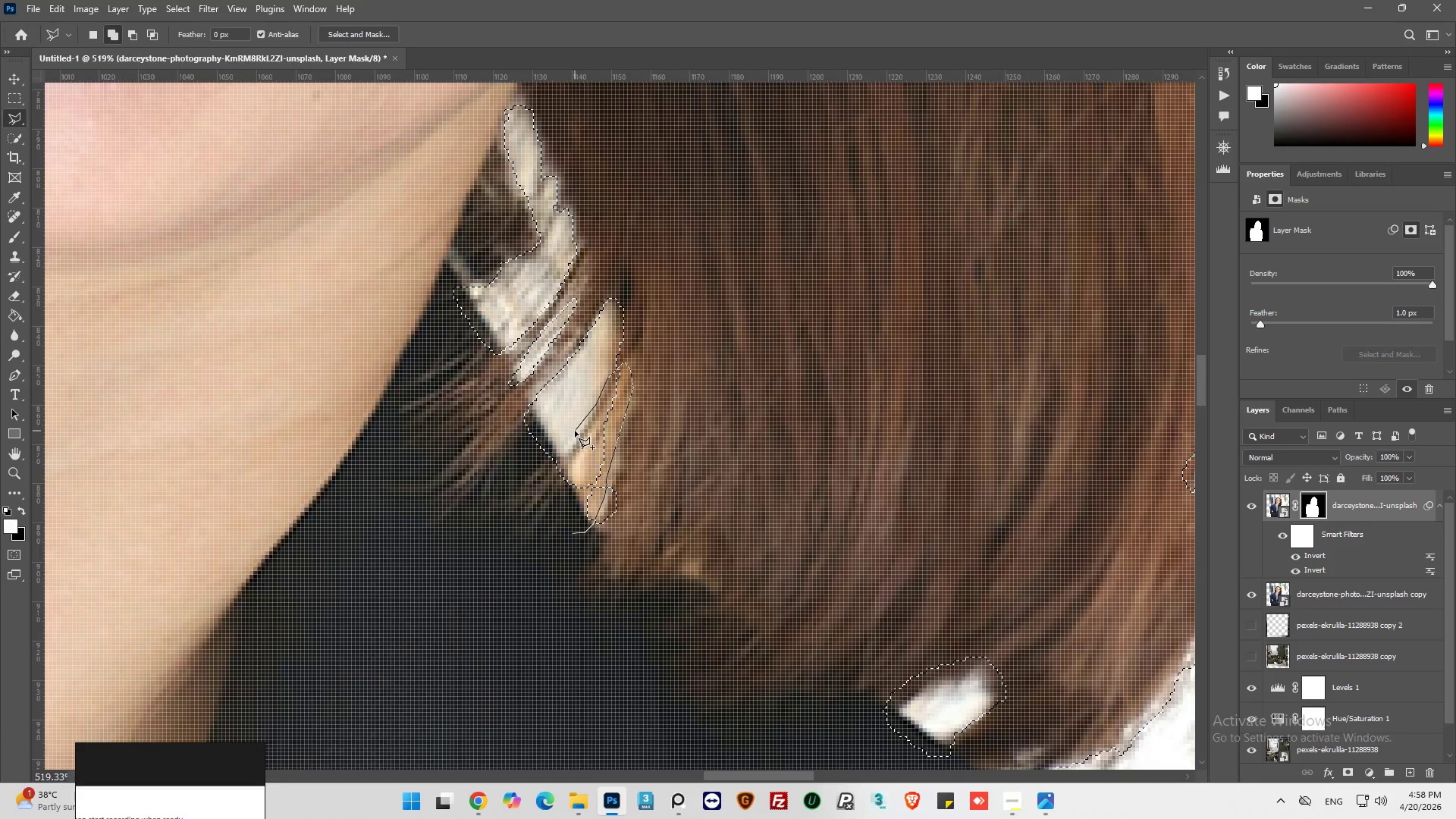 
left_click([575, 433])
 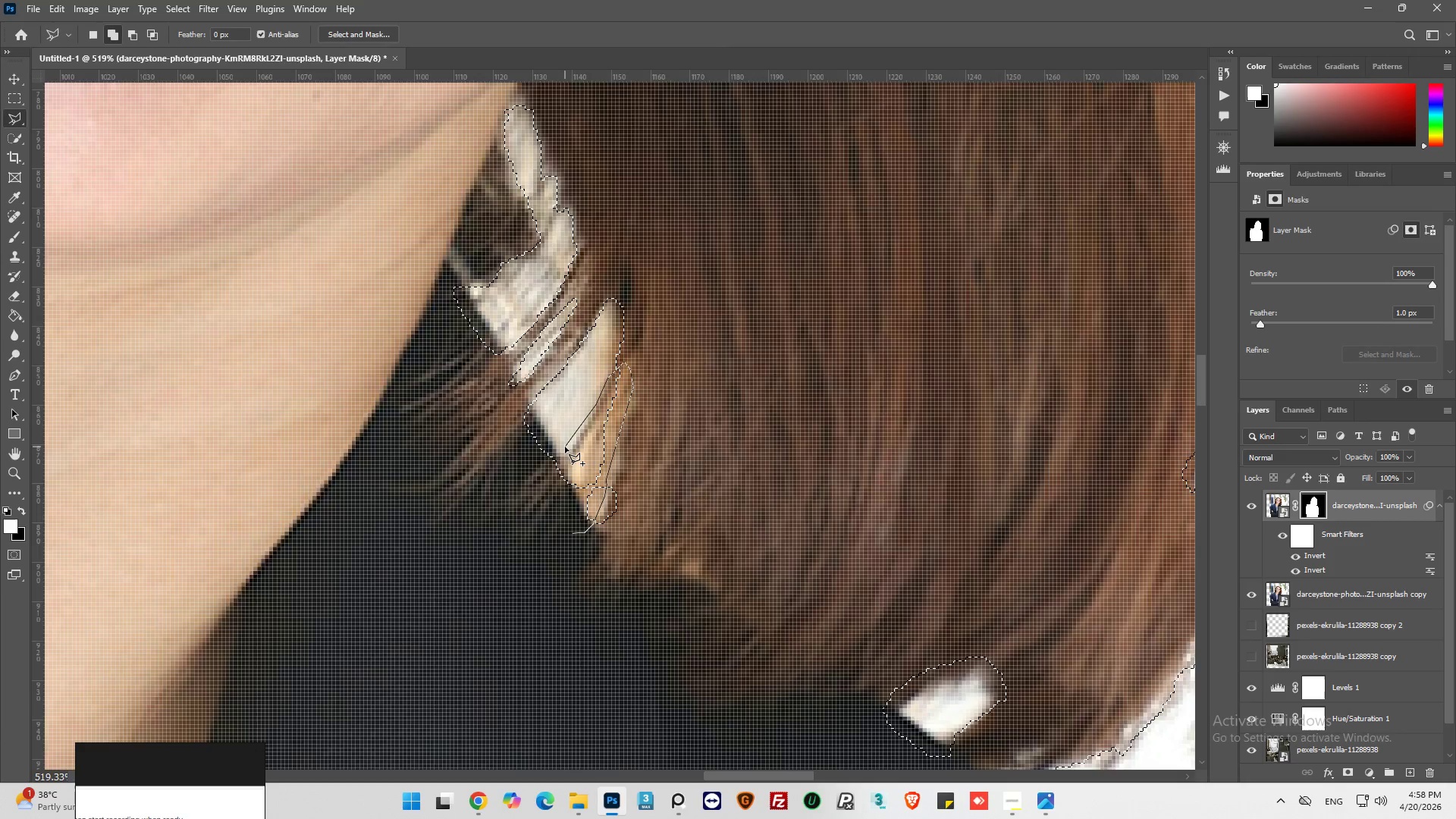 
left_click([564, 451])
 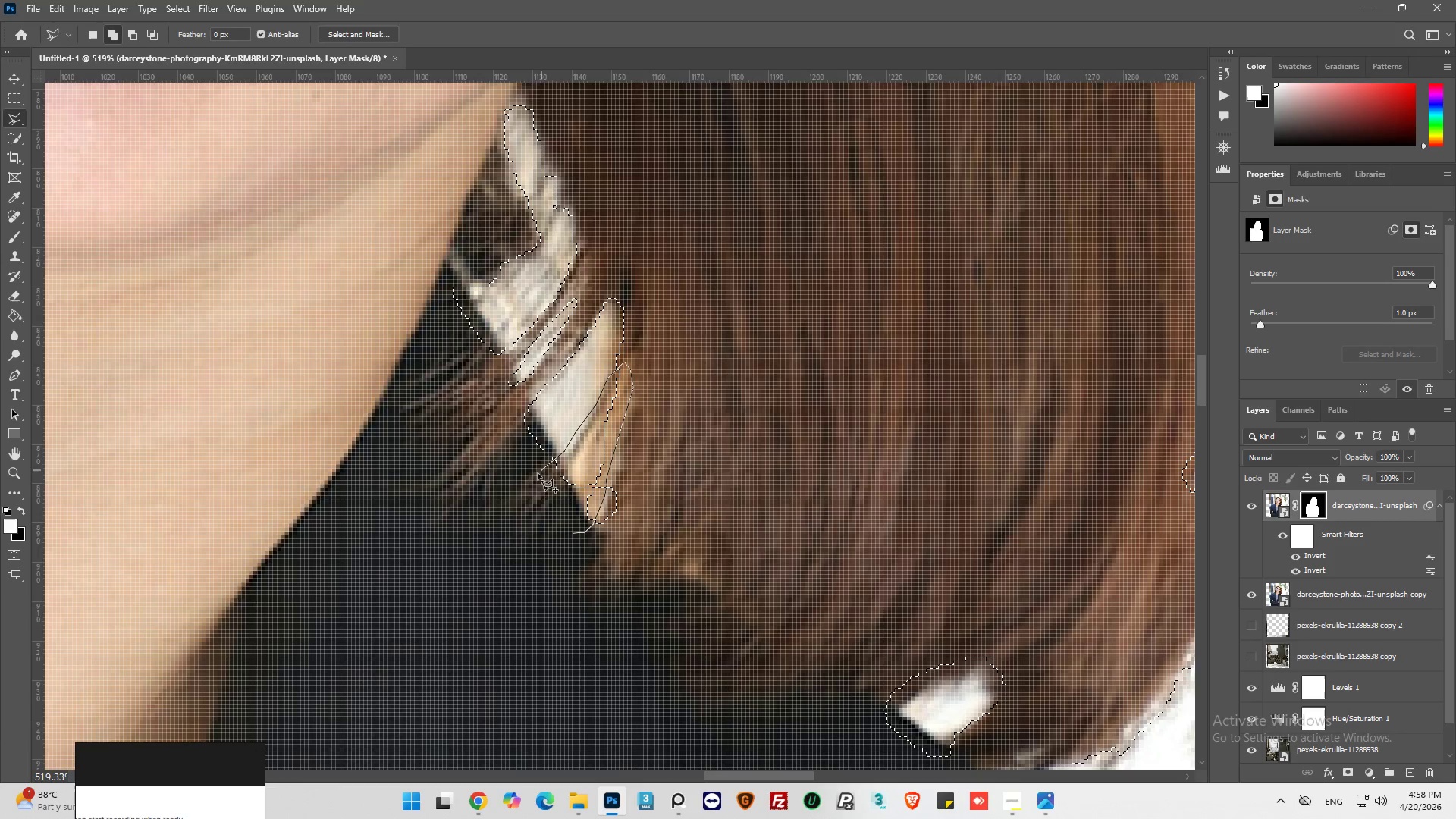 
left_click_drag(start_coordinate=[528, 490], to_coordinate=[526, 502])
 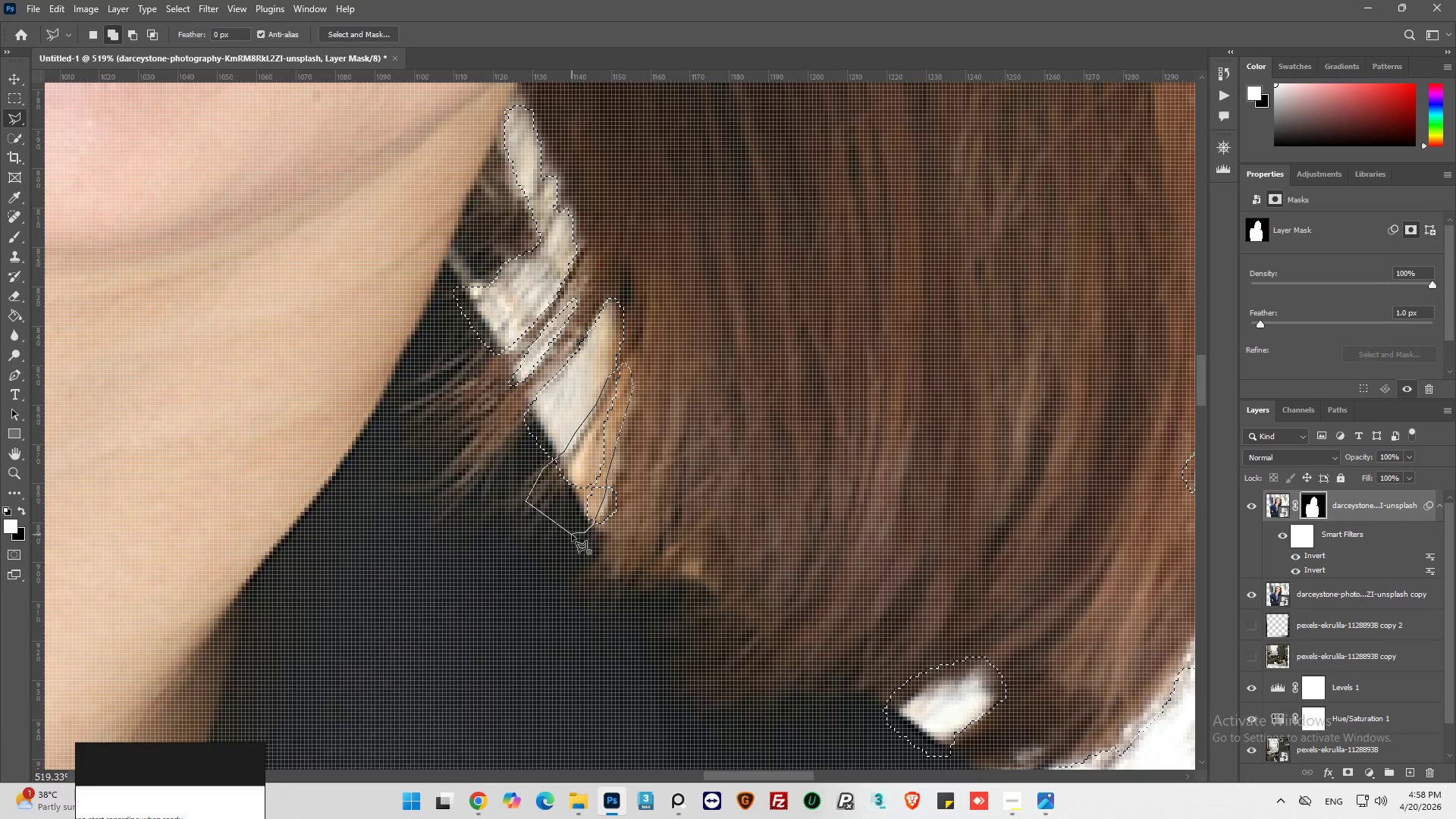 
left_click([573, 535])
 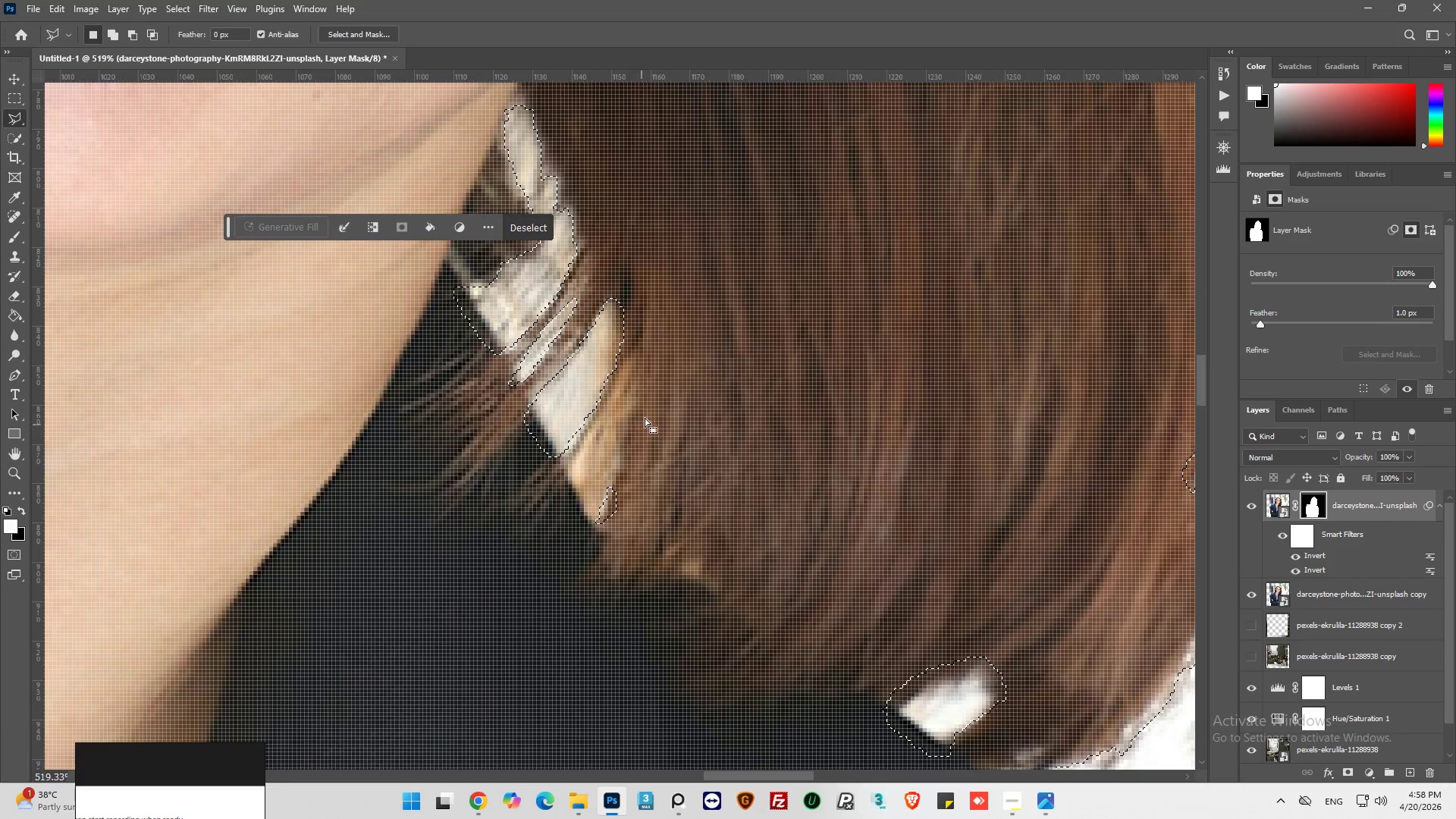 
scroll: coordinate [643, 412], scroll_direction: up, amount: 6.0
 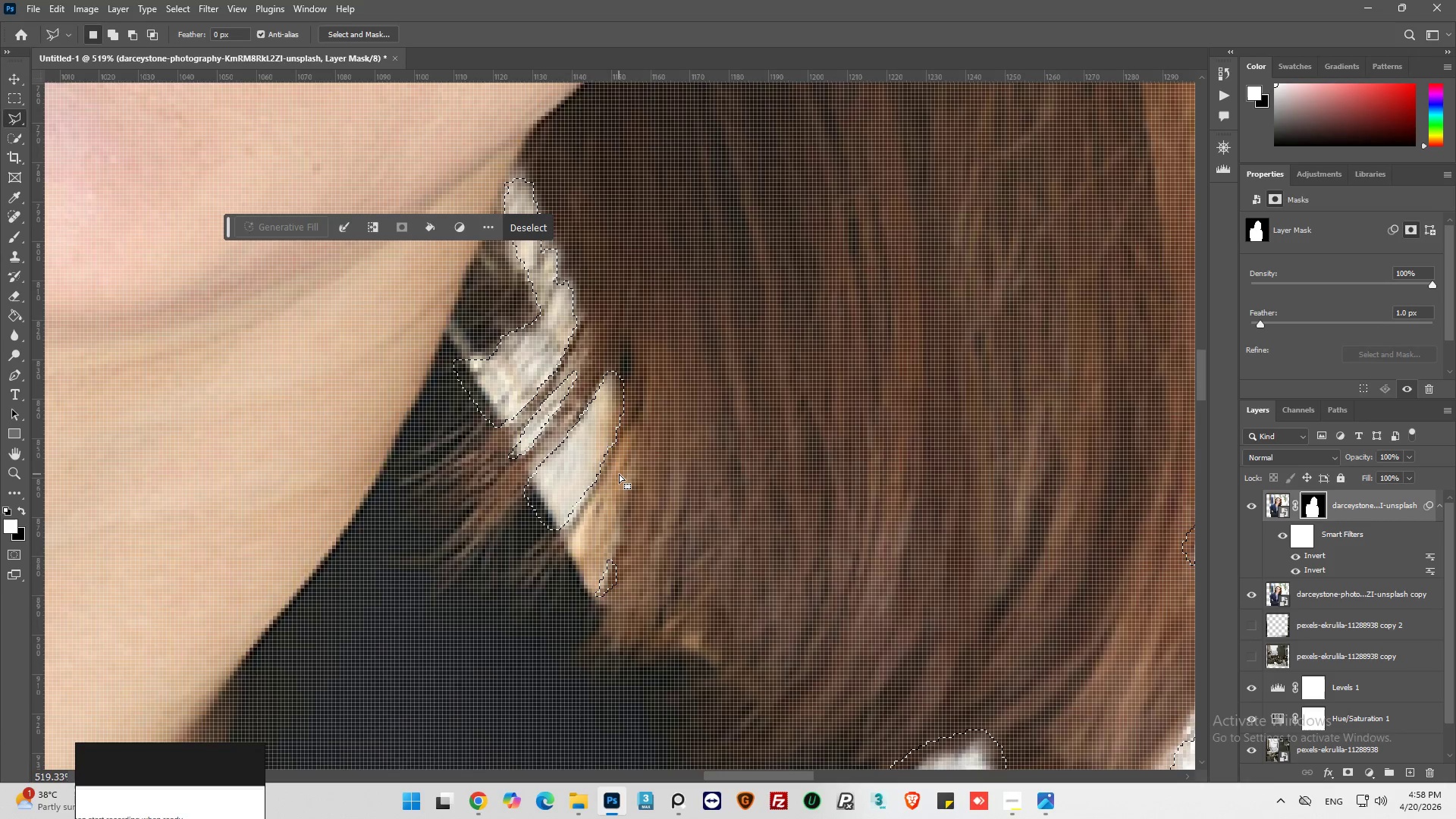 
hold_key(key=ShiftLeft, duration=0.78)
 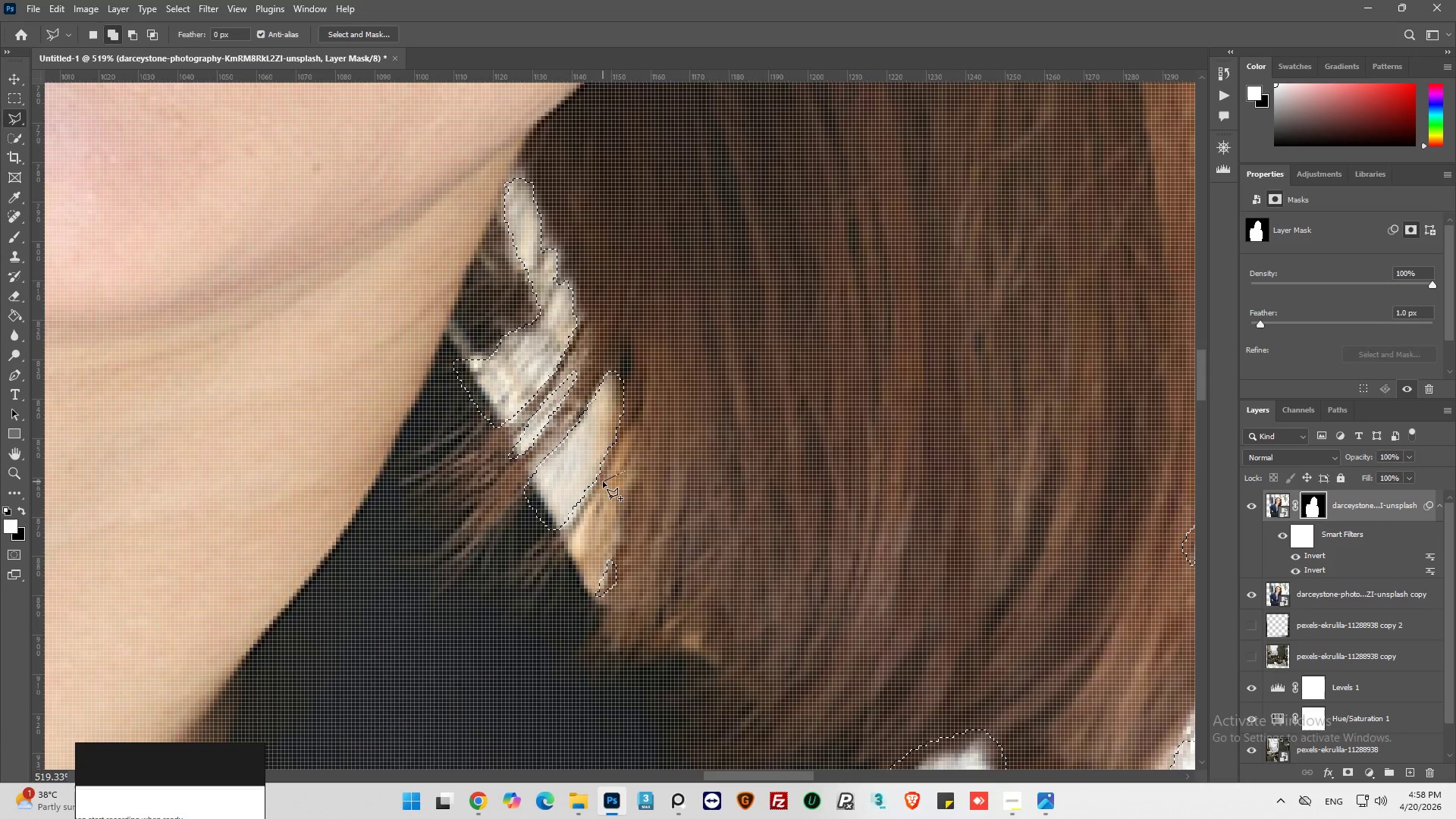 
left_click_drag(start_coordinate=[602, 483], to_coordinate=[594, 487])
 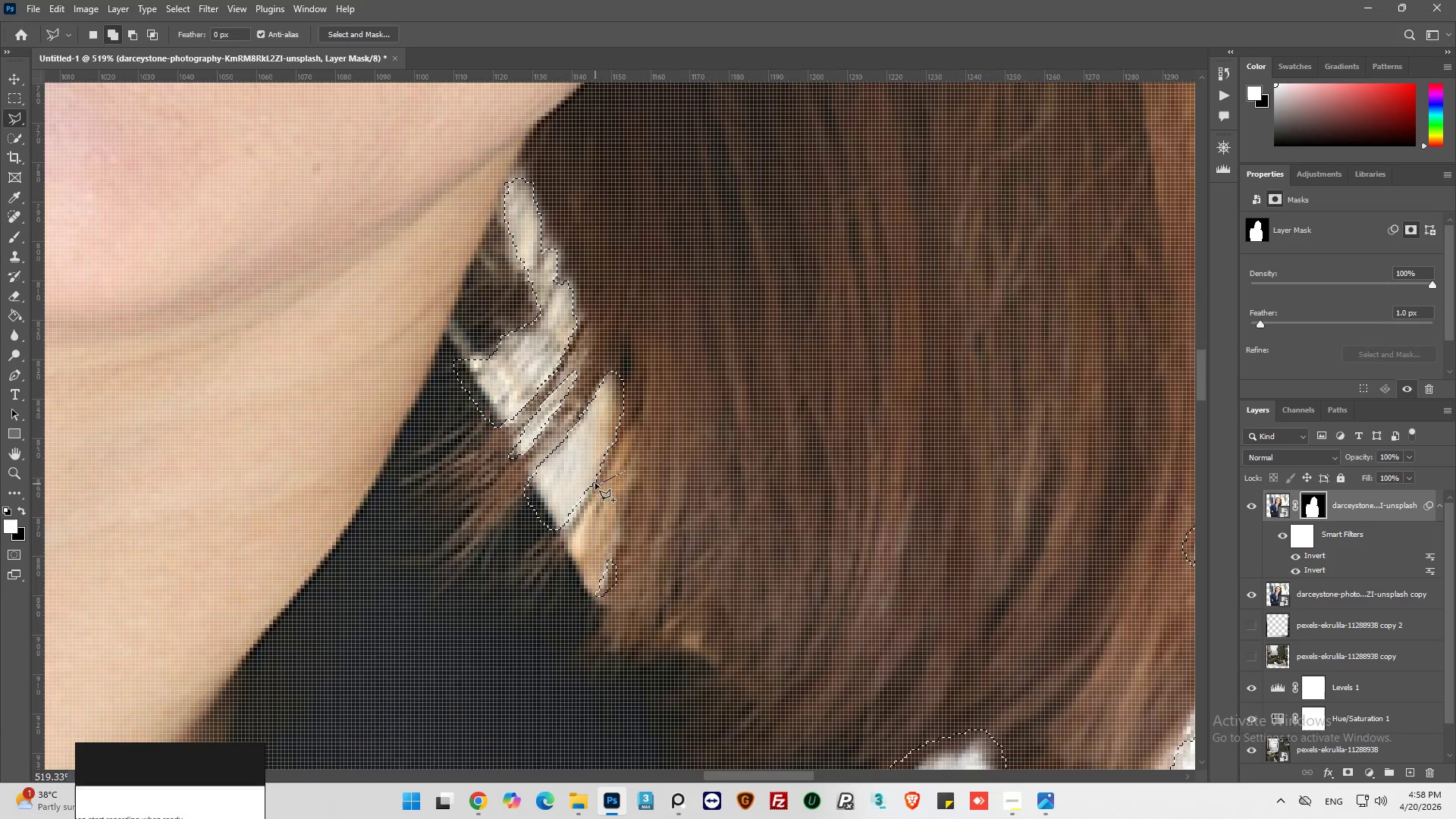 
left_click_drag(start_coordinate=[596, 482], to_coordinate=[602, 472])
 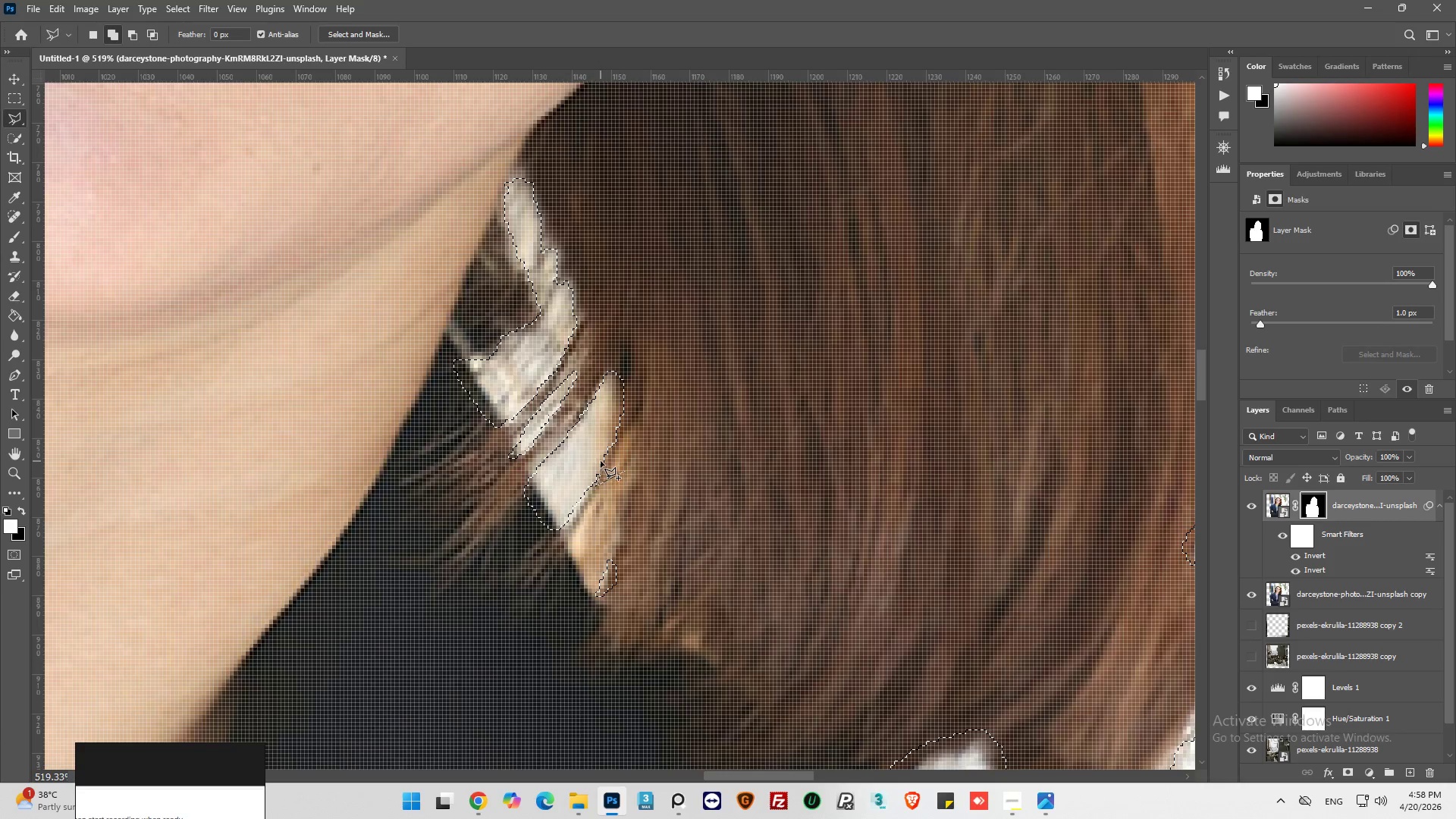 
left_click_drag(start_coordinate=[601, 461], to_coordinate=[600, 457])
 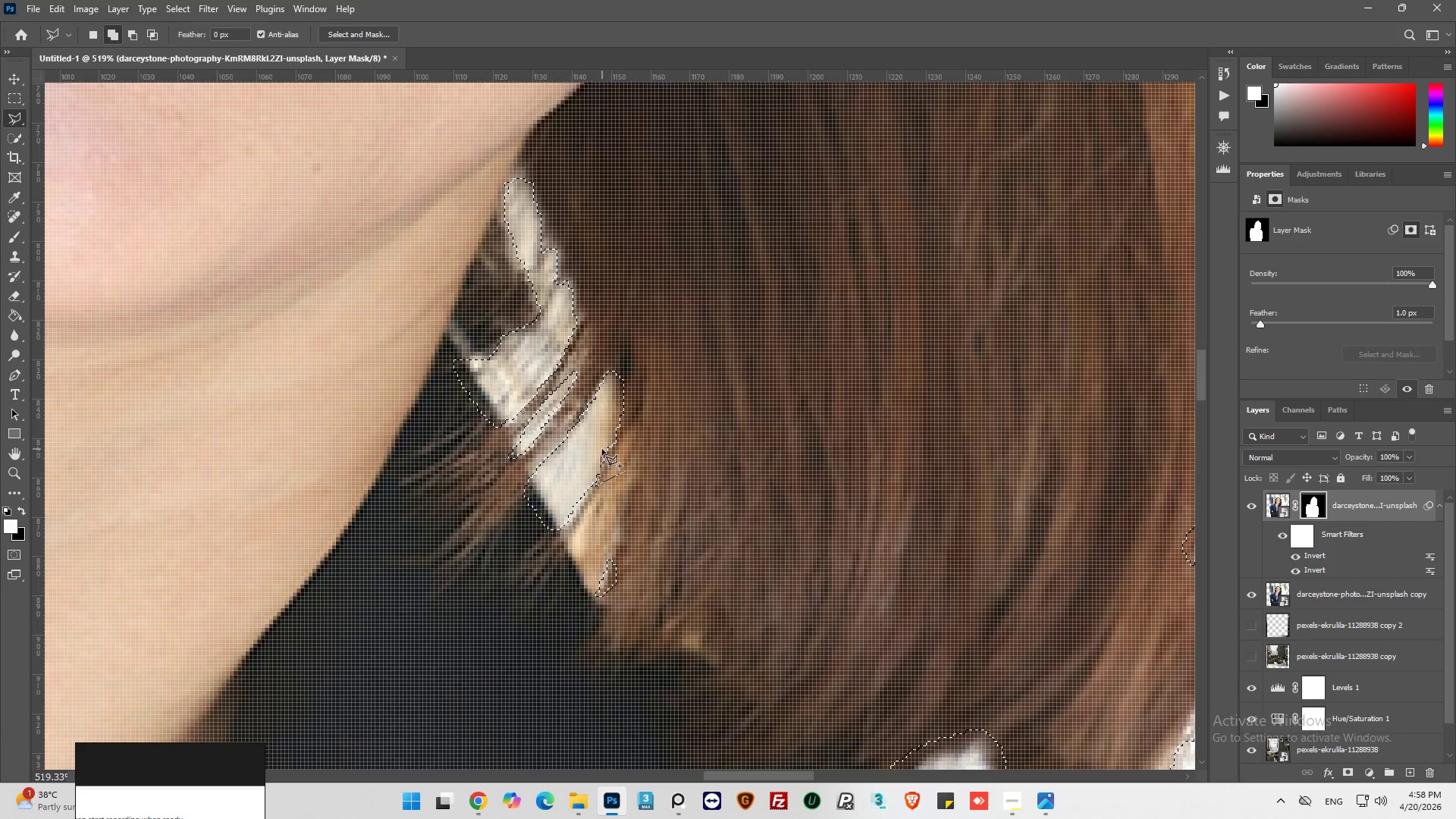 
left_click_drag(start_coordinate=[602, 449], to_coordinate=[605, 443])
 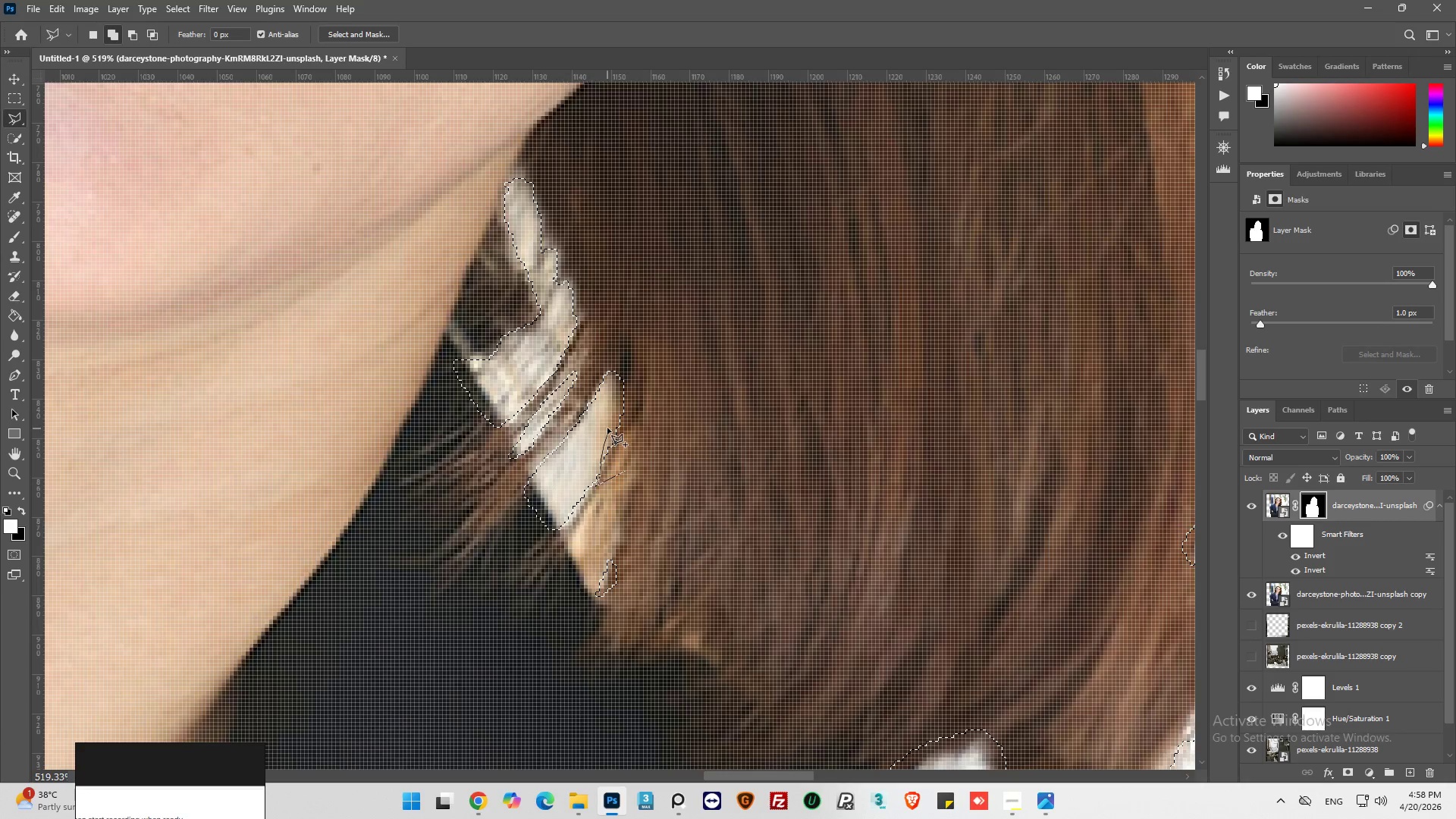 
left_click_drag(start_coordinate=[610, 422], to_coordinate=[611, 418])
 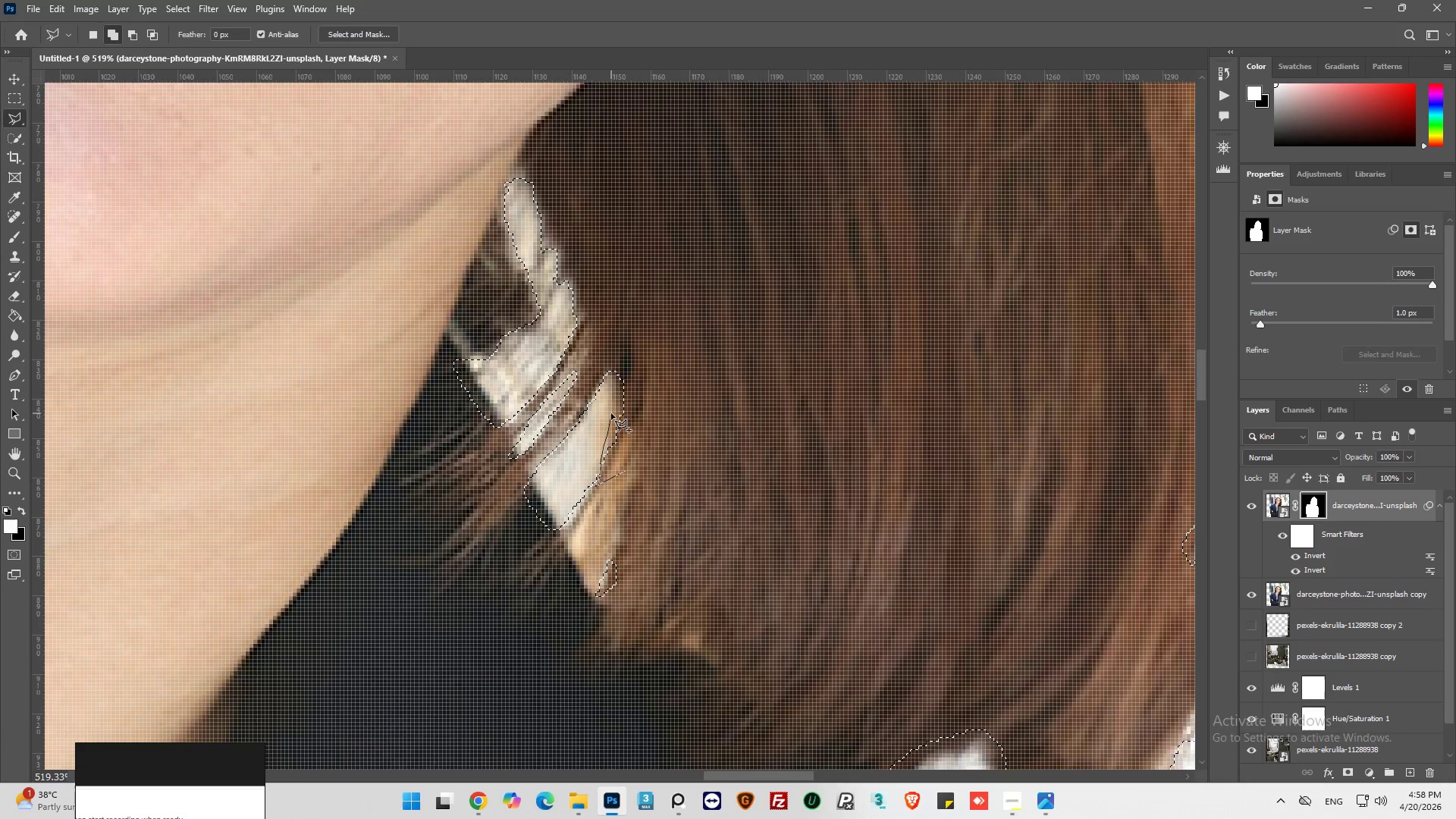 
left_click_drag(start_coordinate=[611, 413], to_coordinate=[612, 405])
 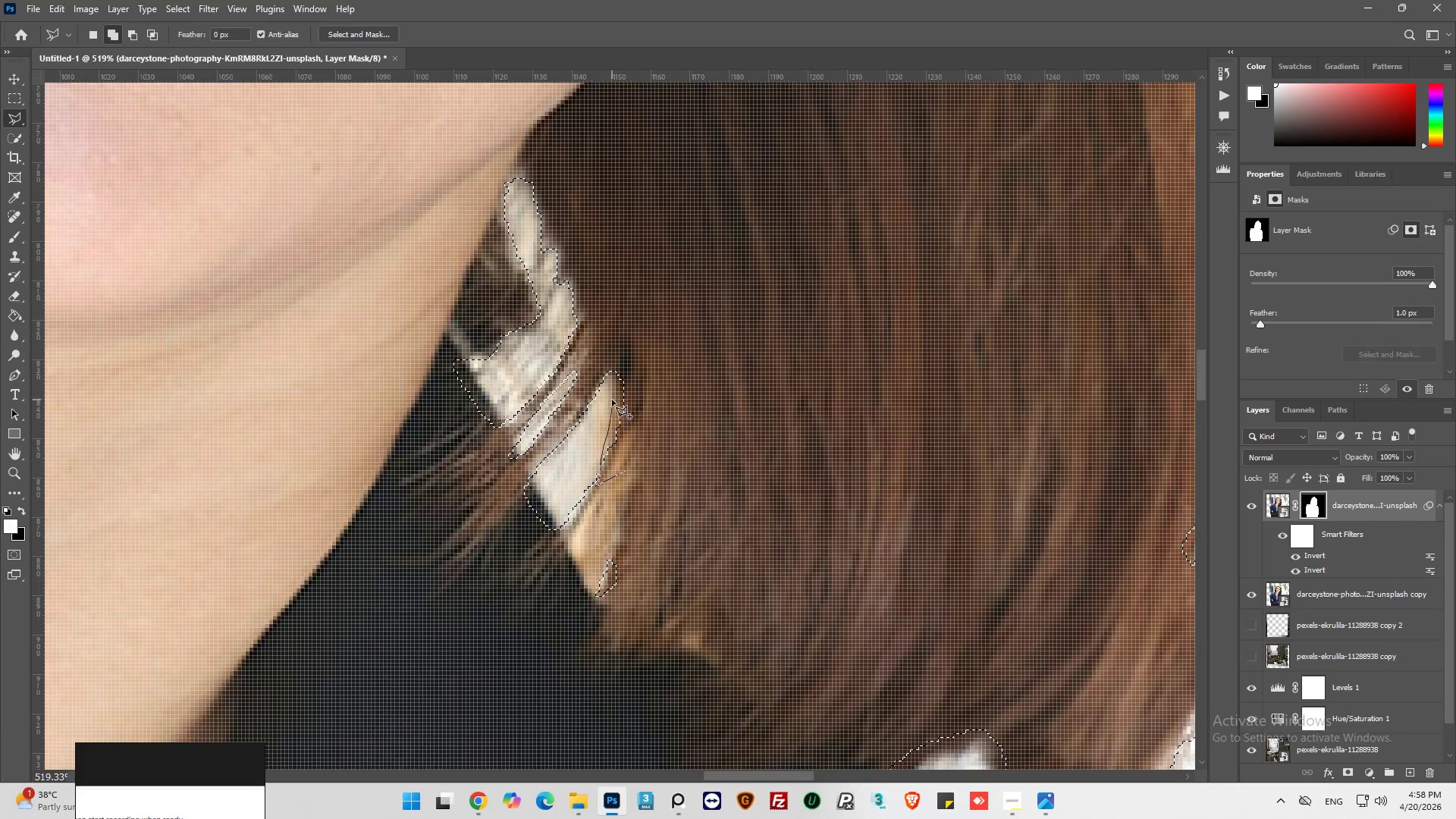 
left_click_drag(start_coordinate=[612, 400], to_coordinate=[612, 394])
 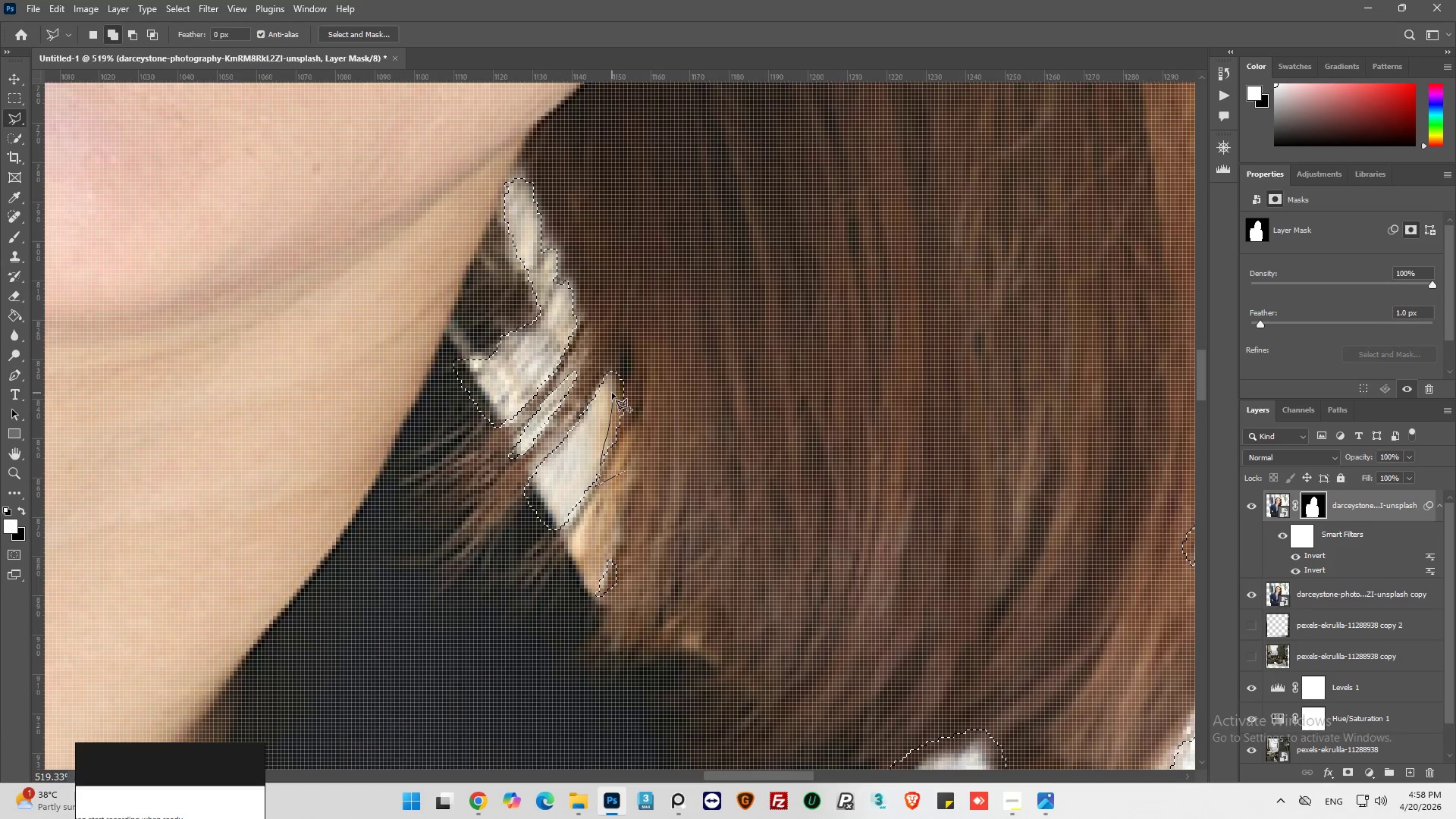 
left_click_drag(start_coordinate=[612, 393], to_coordinate=[611, 389])
 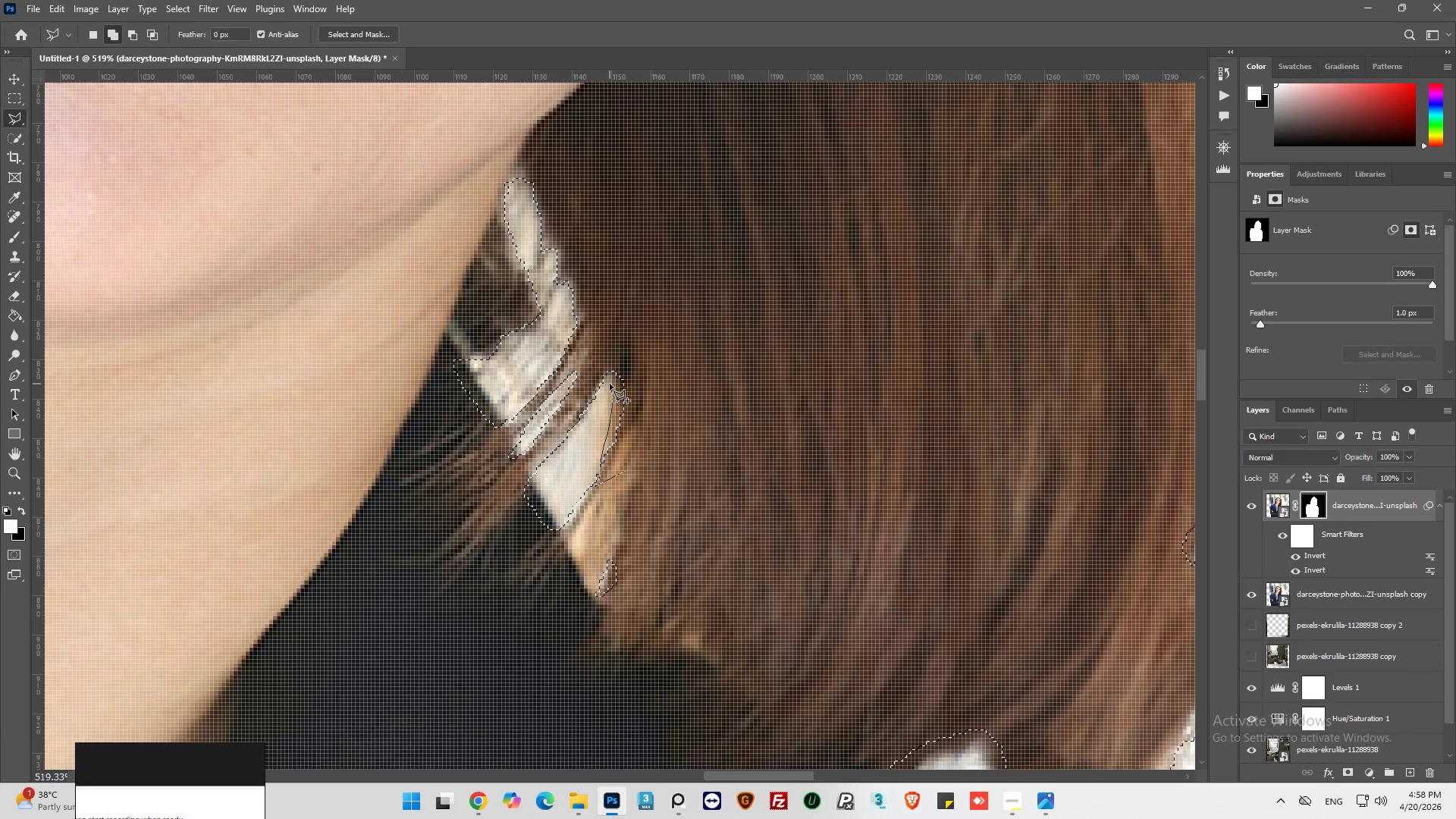 
left_click([610, 384])
 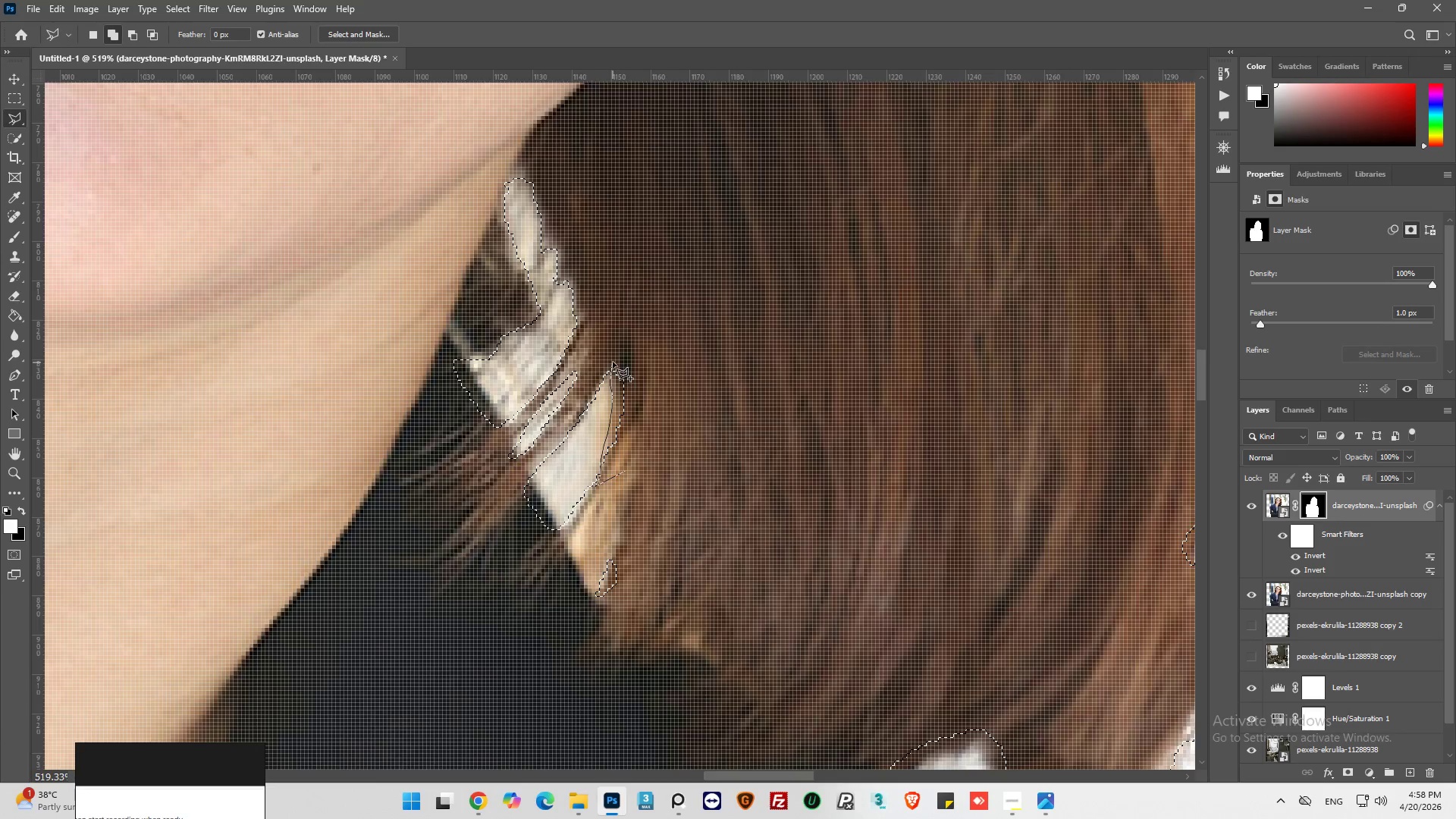 
left_click_drag(start_coordinate=[618, 357], to_coordinate=[643, 359])
 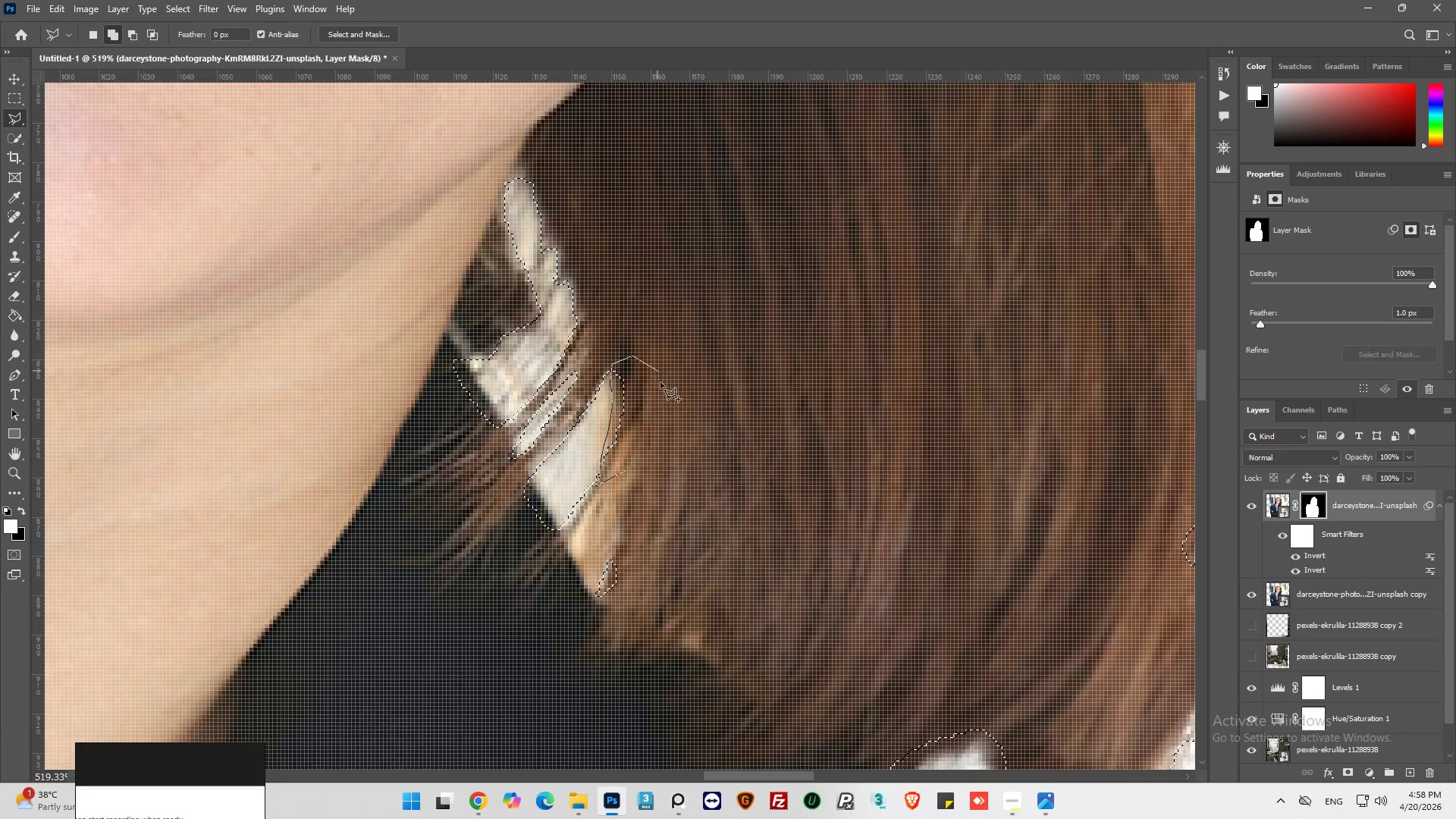 
left_click_drag(start_coordinate=[662, 389], to_coordinate=[647, 439])
 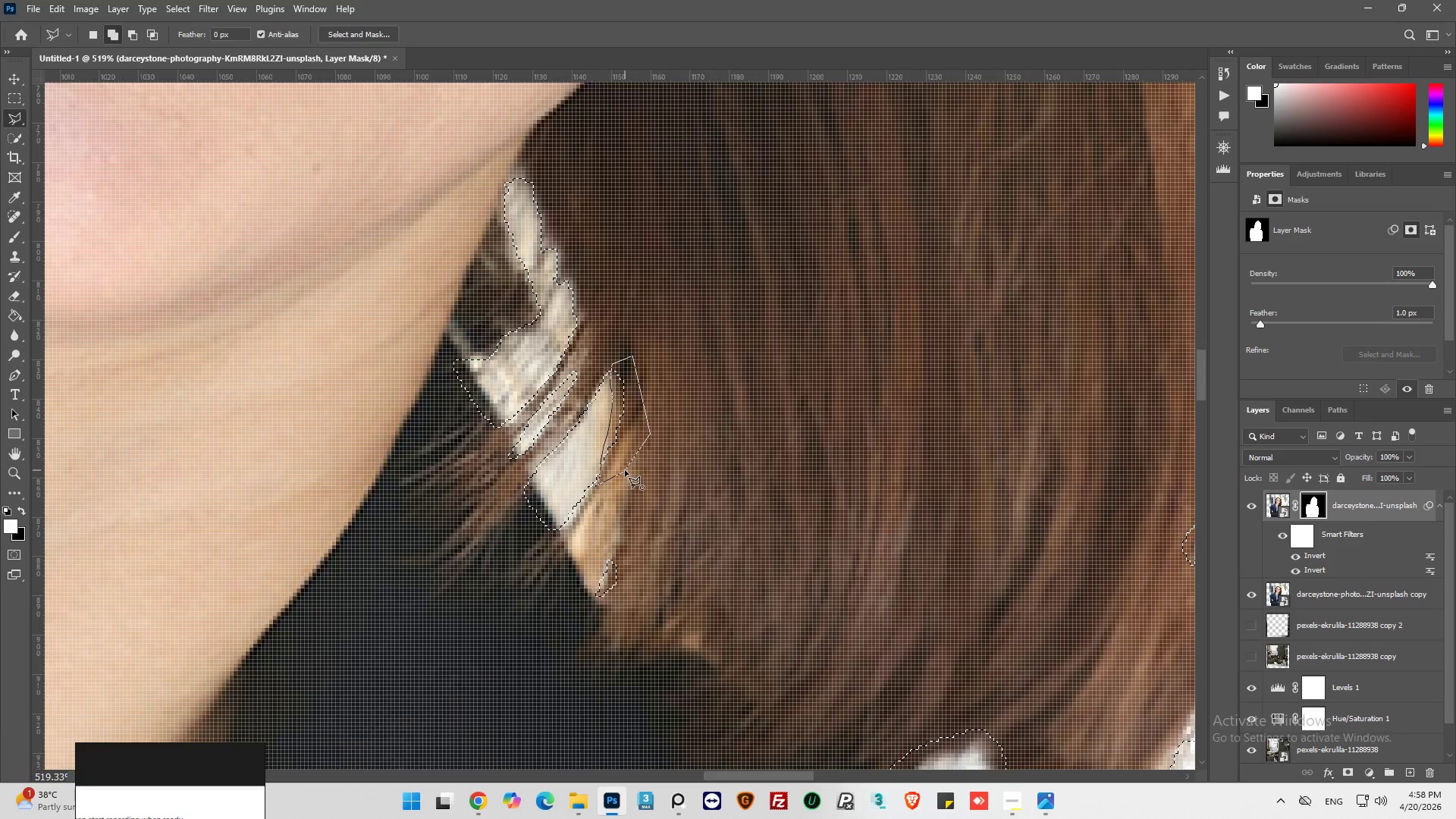 
left_click([625, 471])
 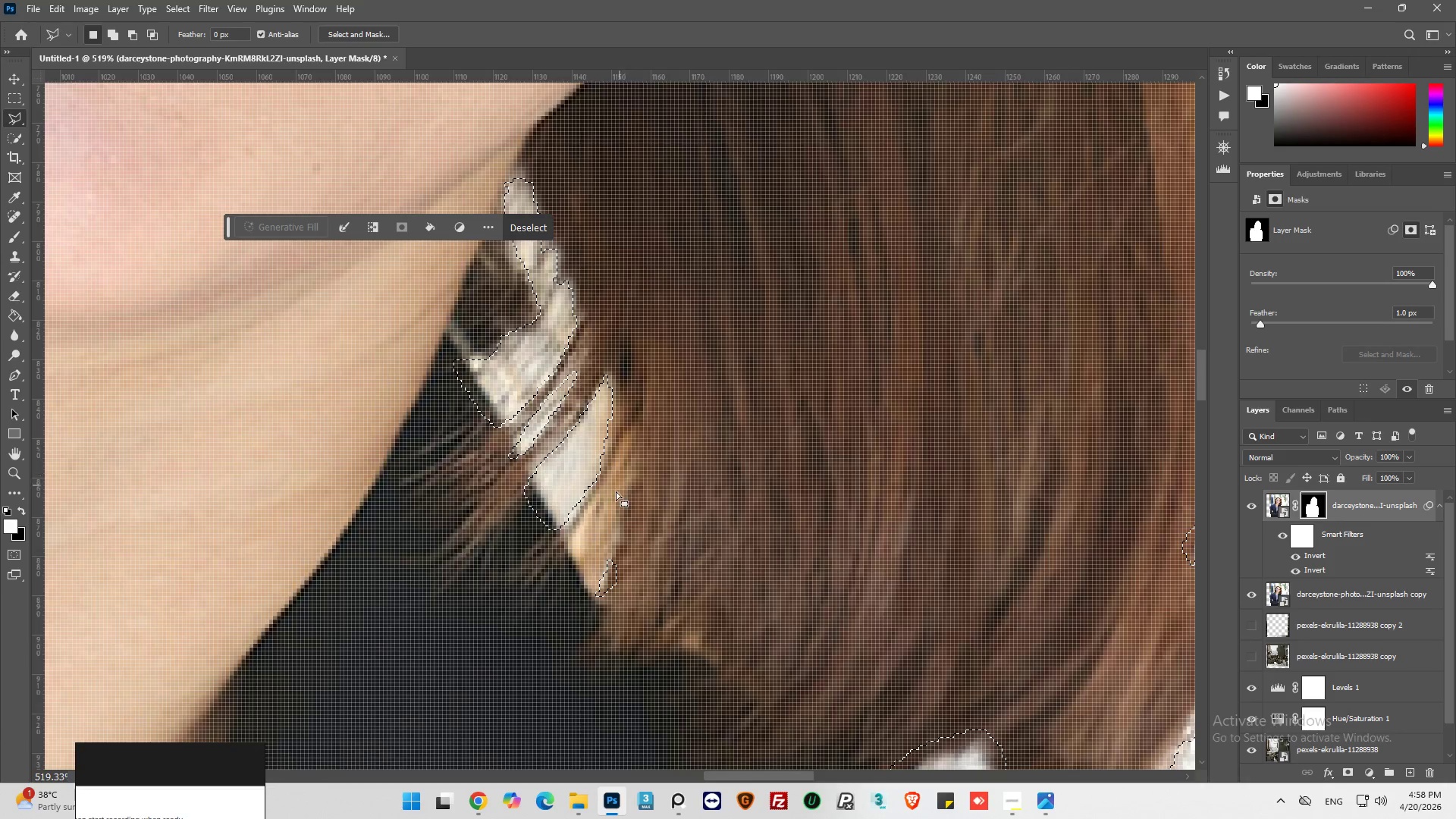 
key(Alt+AltLeft)
 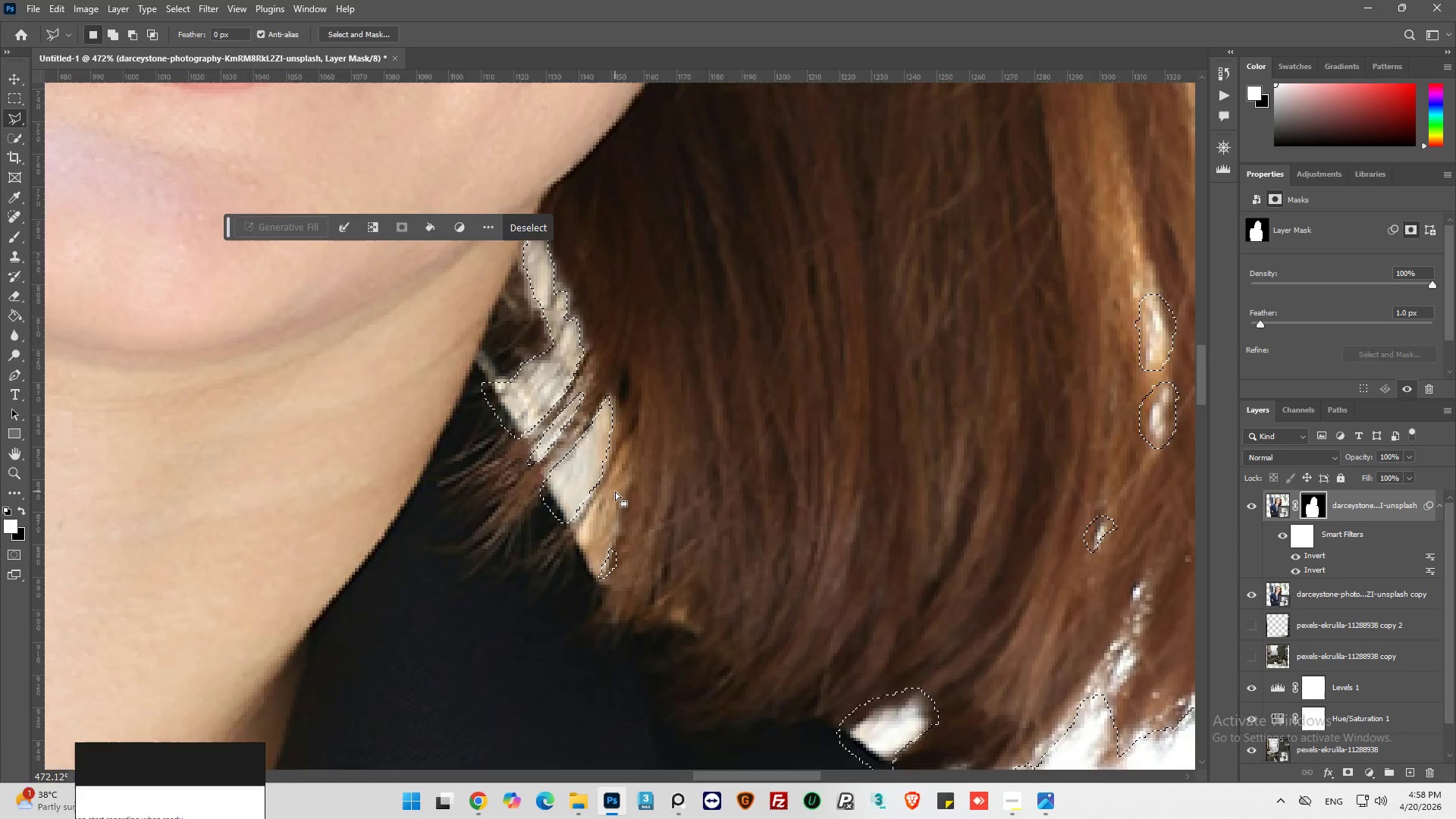 
scroll: coordinate [613, 497], scroll_direction: down, amount: 11.0
 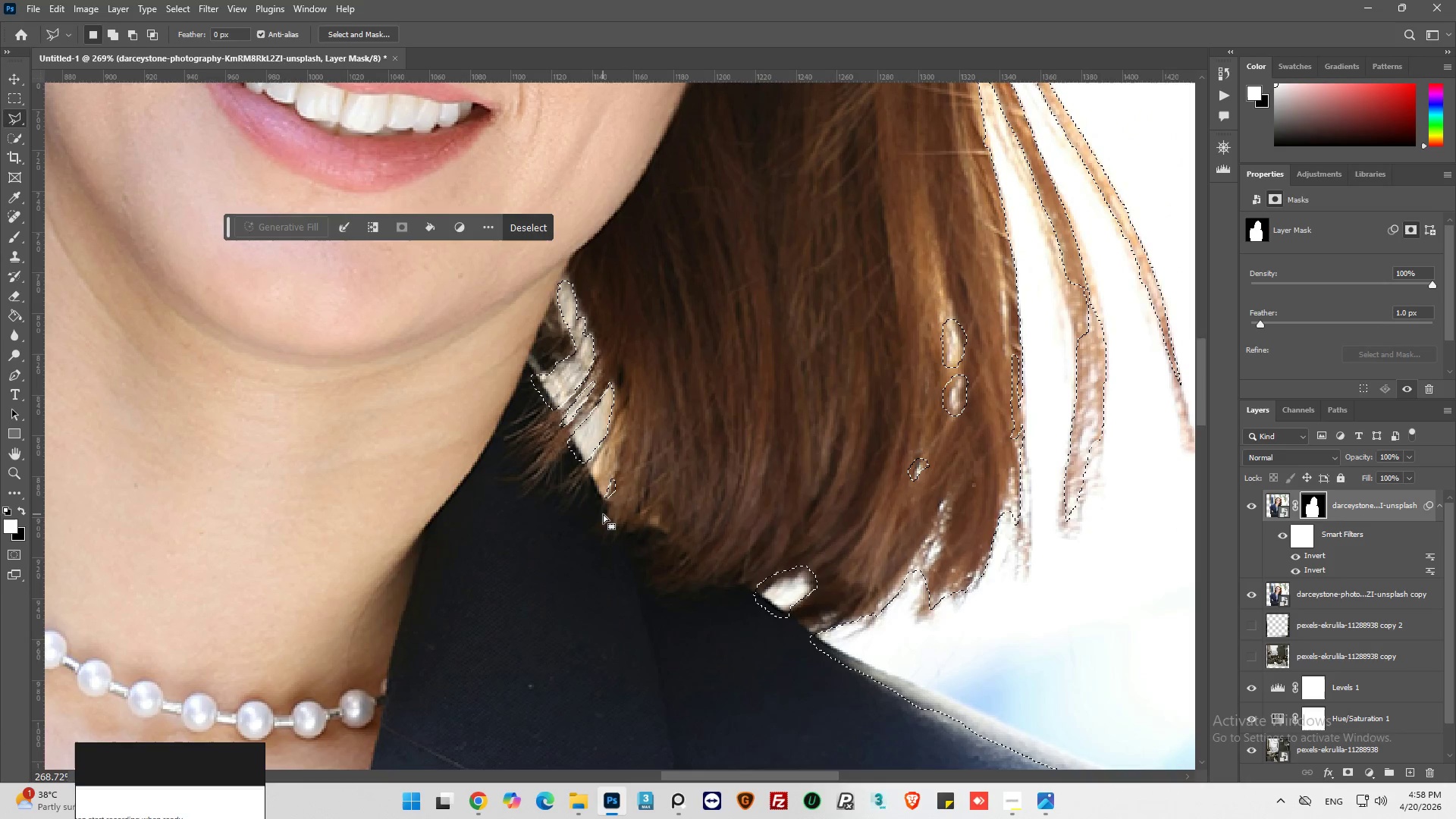 
hold_key(key=AltLeft, duration=0.73)
scroll: coordinate [604, 495], scroll_direction: up, amount: 13.0
 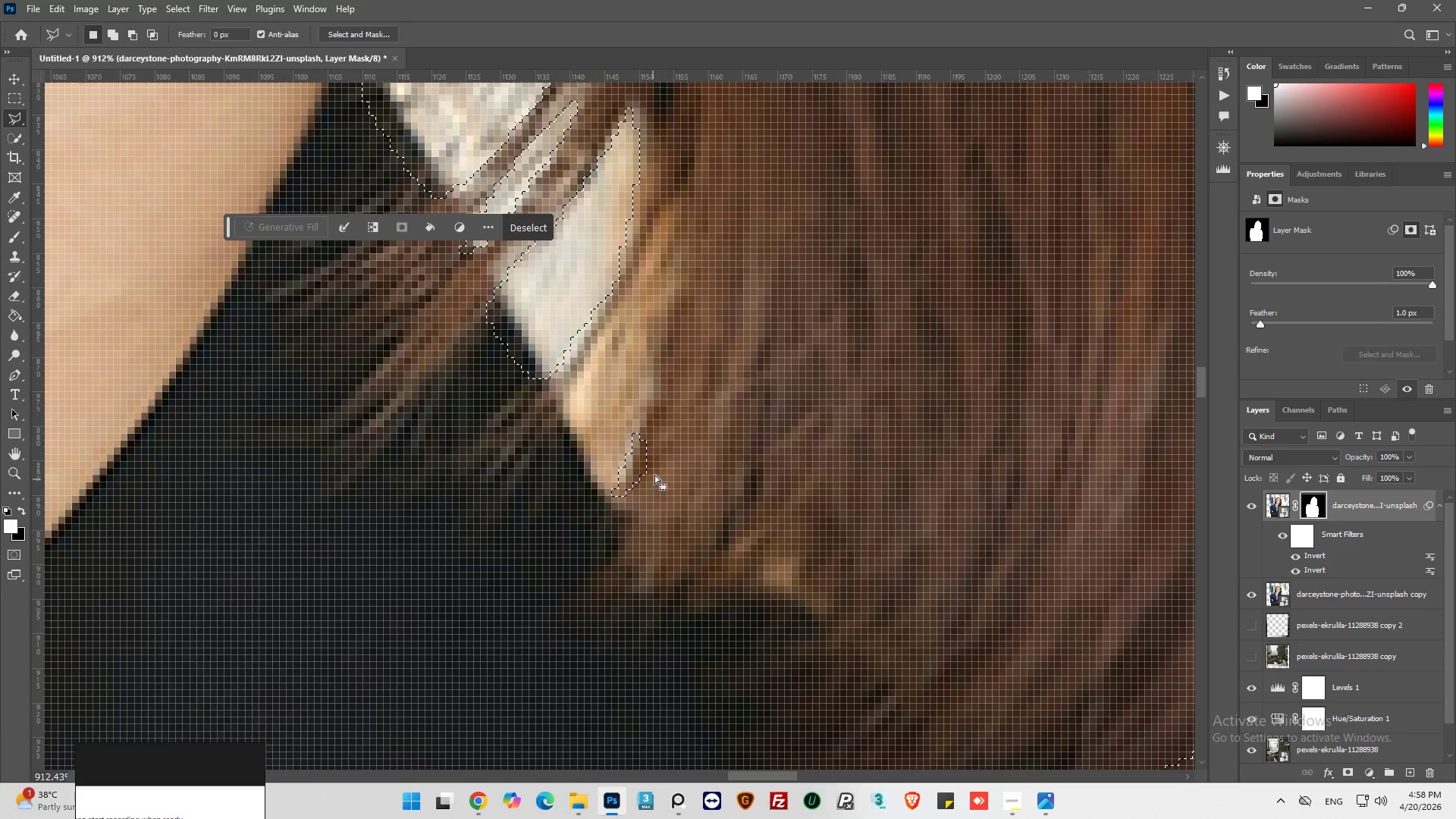 
hold_key(key=AltLeft, duration=0.88)
 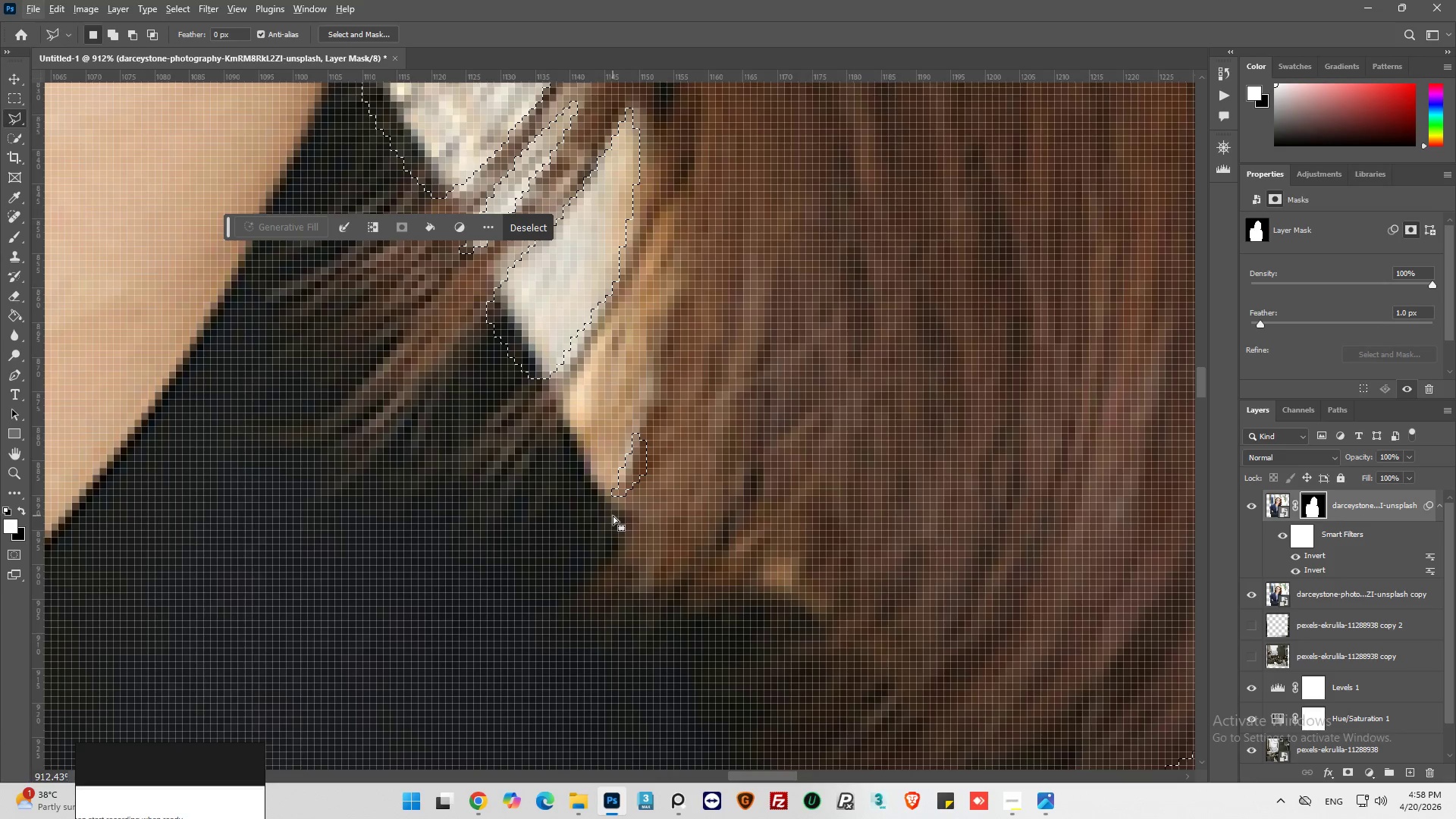 
hold_key(key=ShiftLeft, duration=0.88)
left_click([611, 516])
 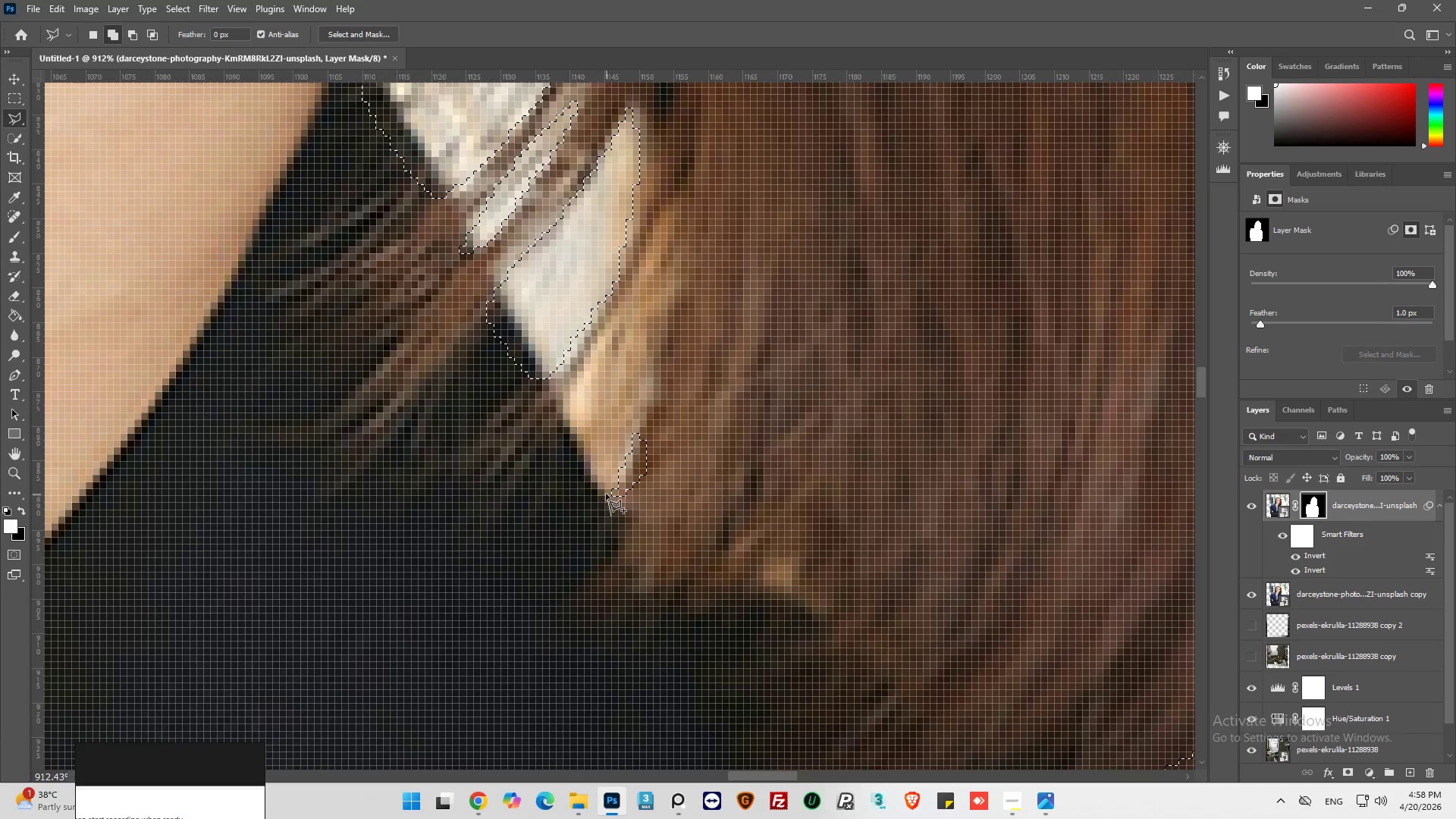 
left_click_drag(start_coordinate=[604, 490], to_coordinate=[610, 485])
 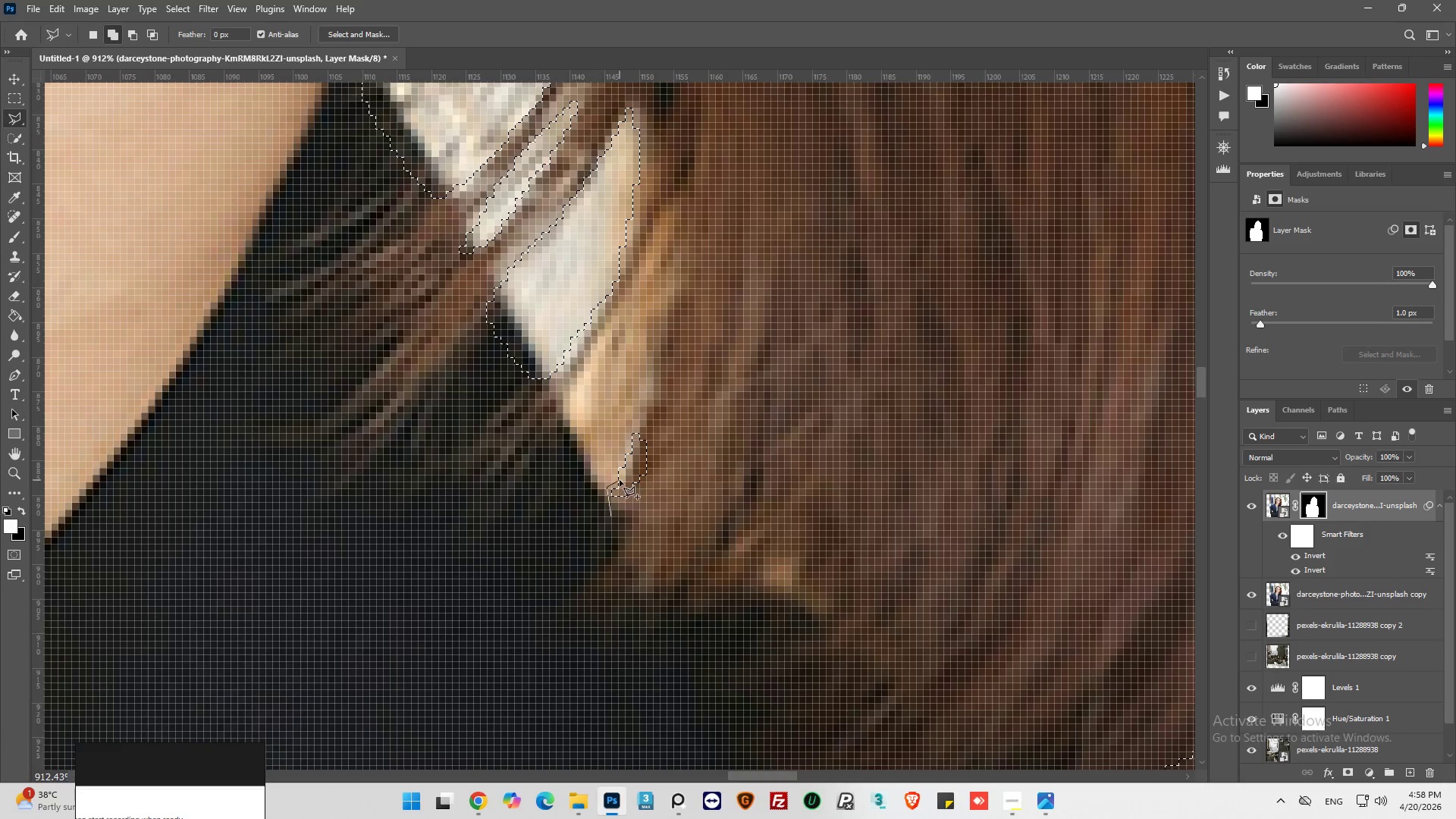 
double_click([620, 480])
 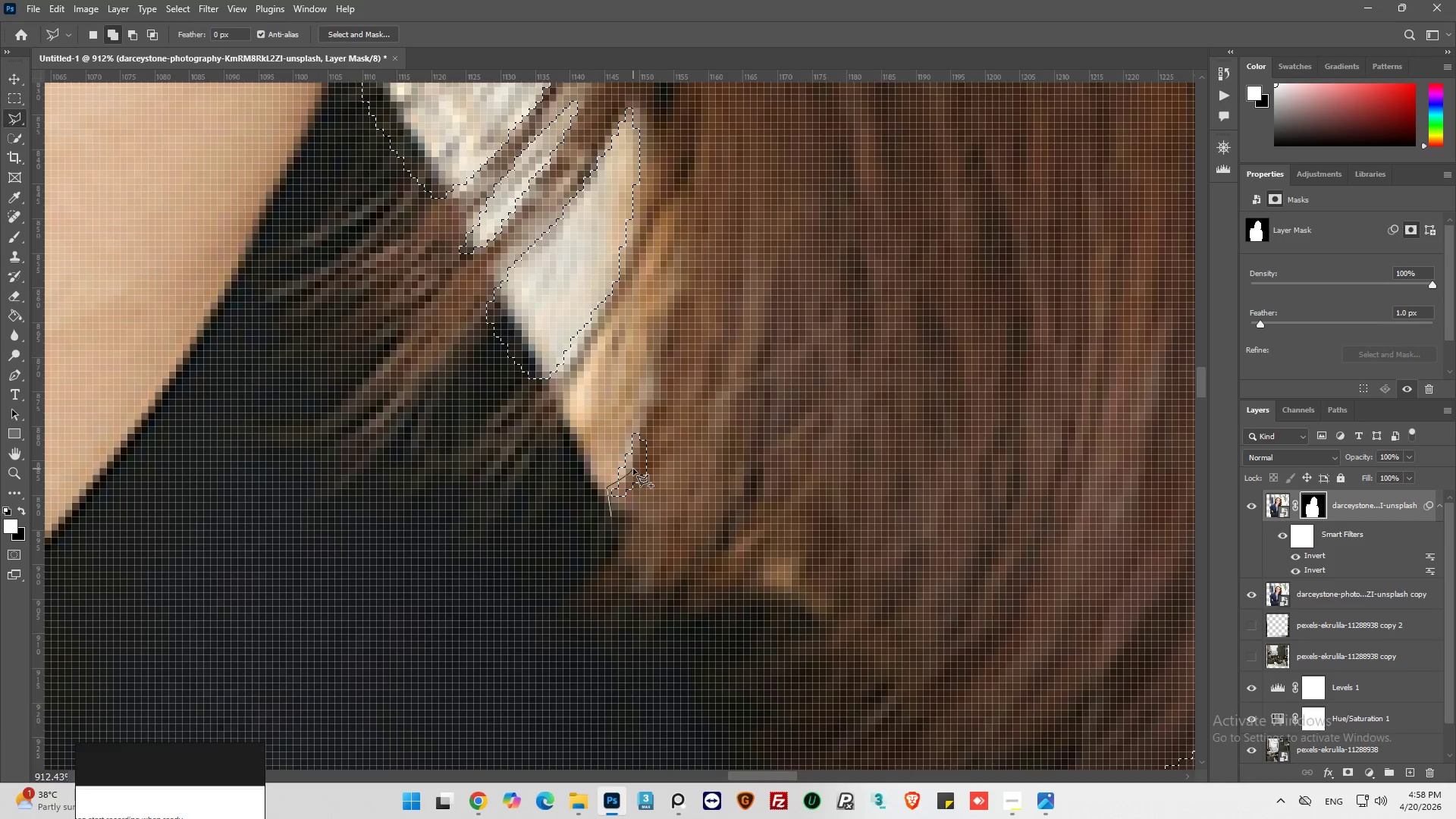 
left_click_drag(start_coordinate=[634, 468], to_coordinate=[639, 461])
 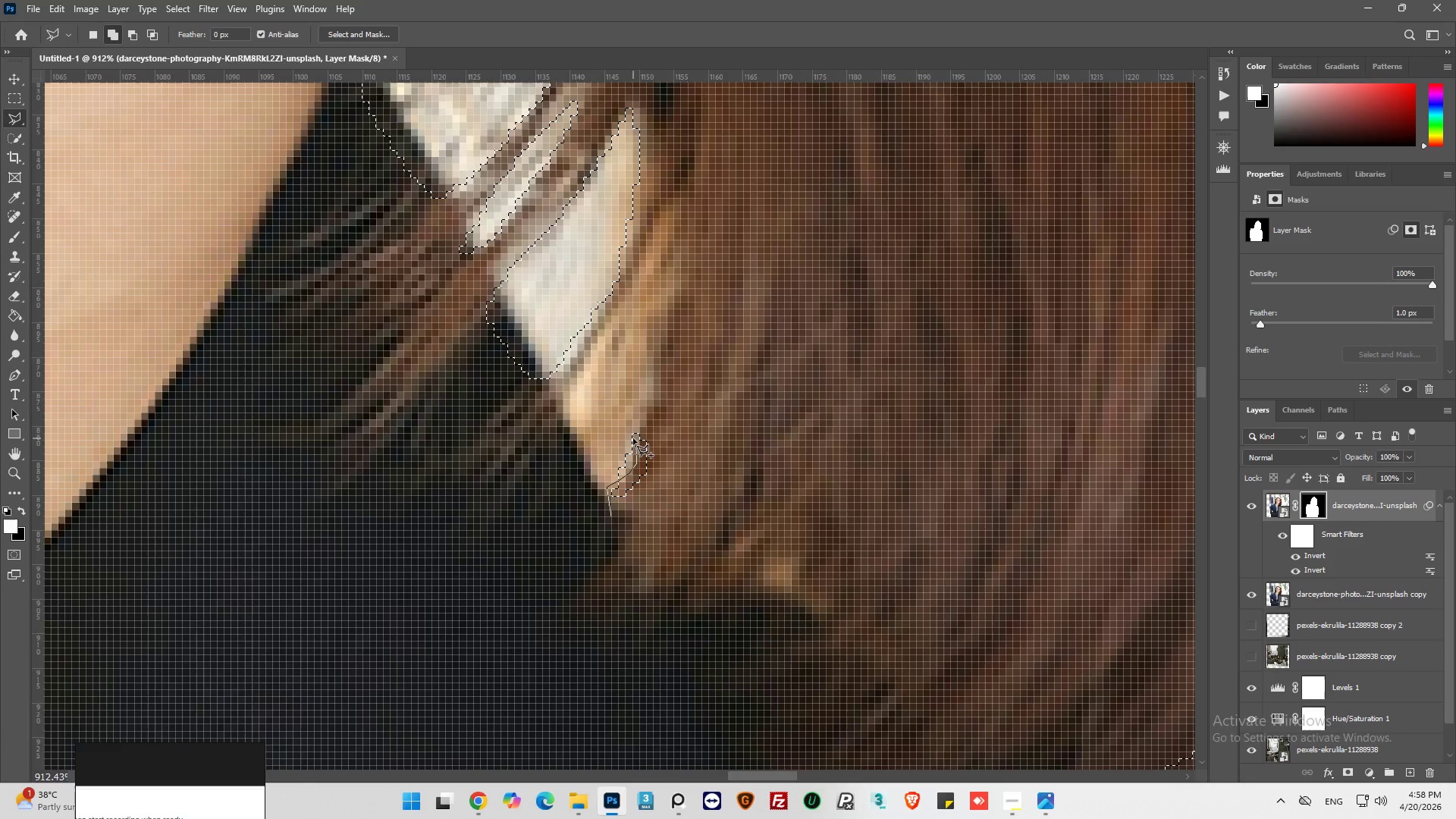 
left_click_drag(start_coordinate=[640, 440], to_coordinate=[643, 432])
 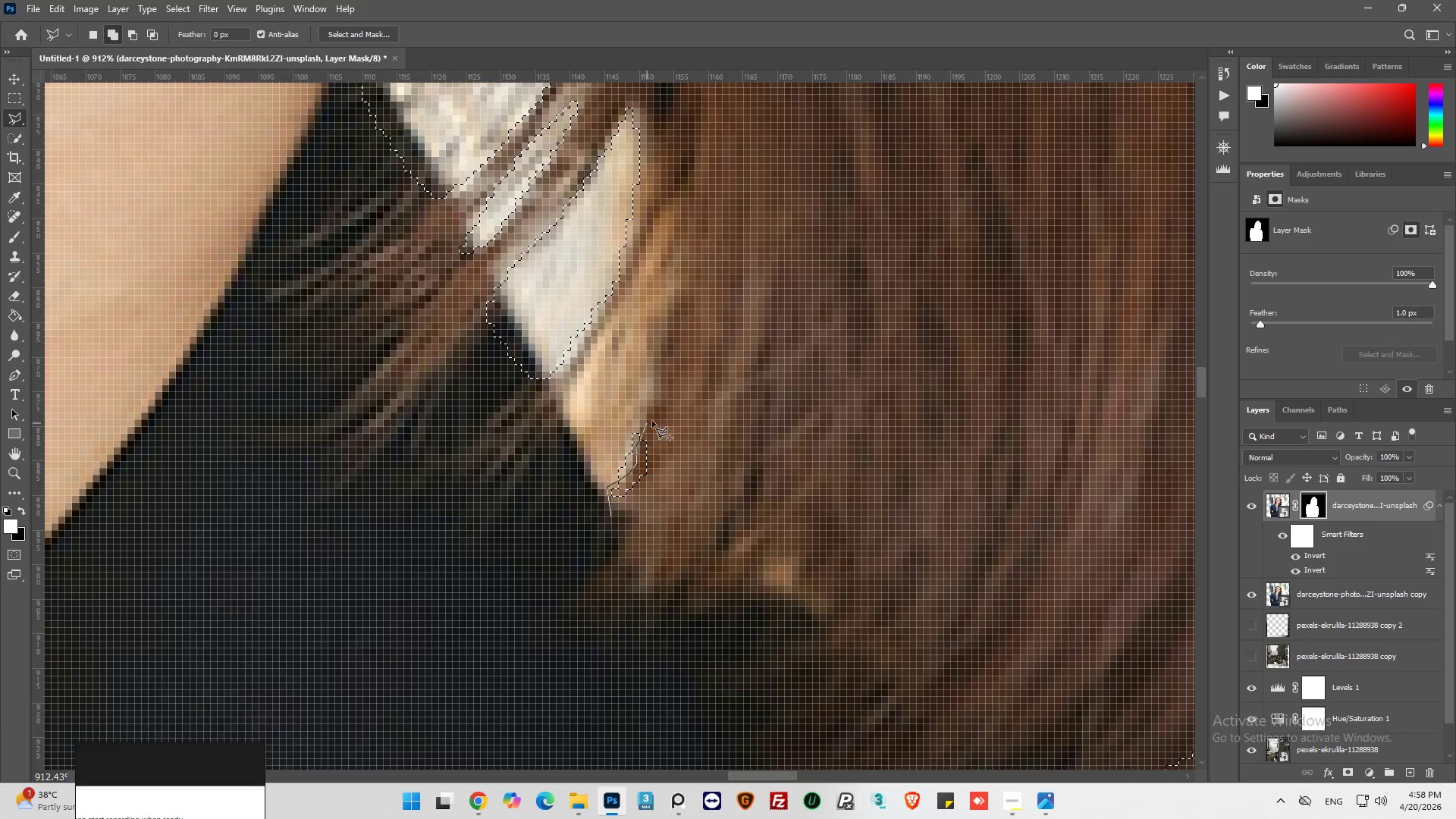 
left_click_drag(start_coordinate=[658, 419], to_coordinate=[667, 428])
 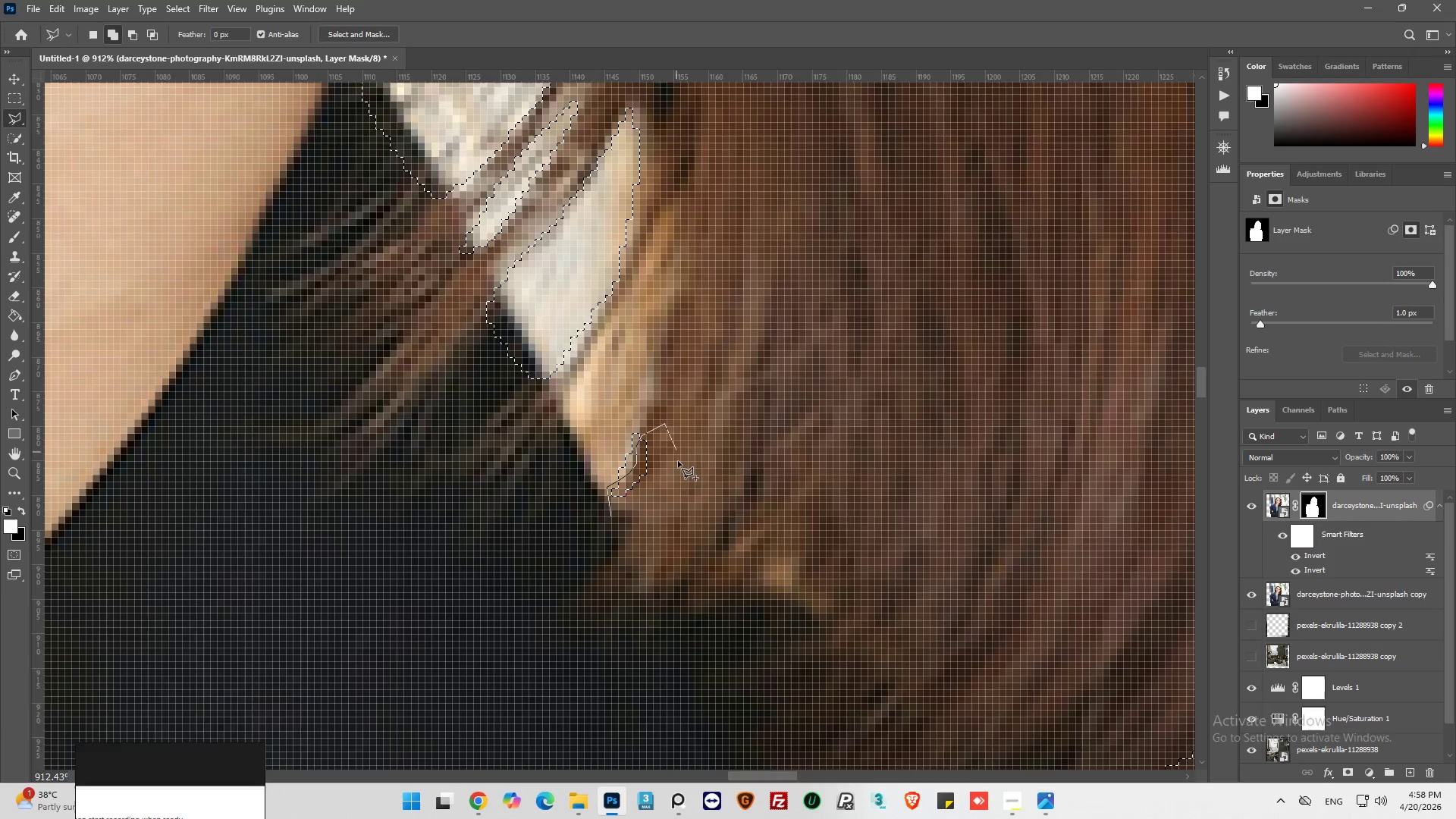 
left_click_drag(start_coordinate=[676, 475], to_coordinate=[638, 513])
 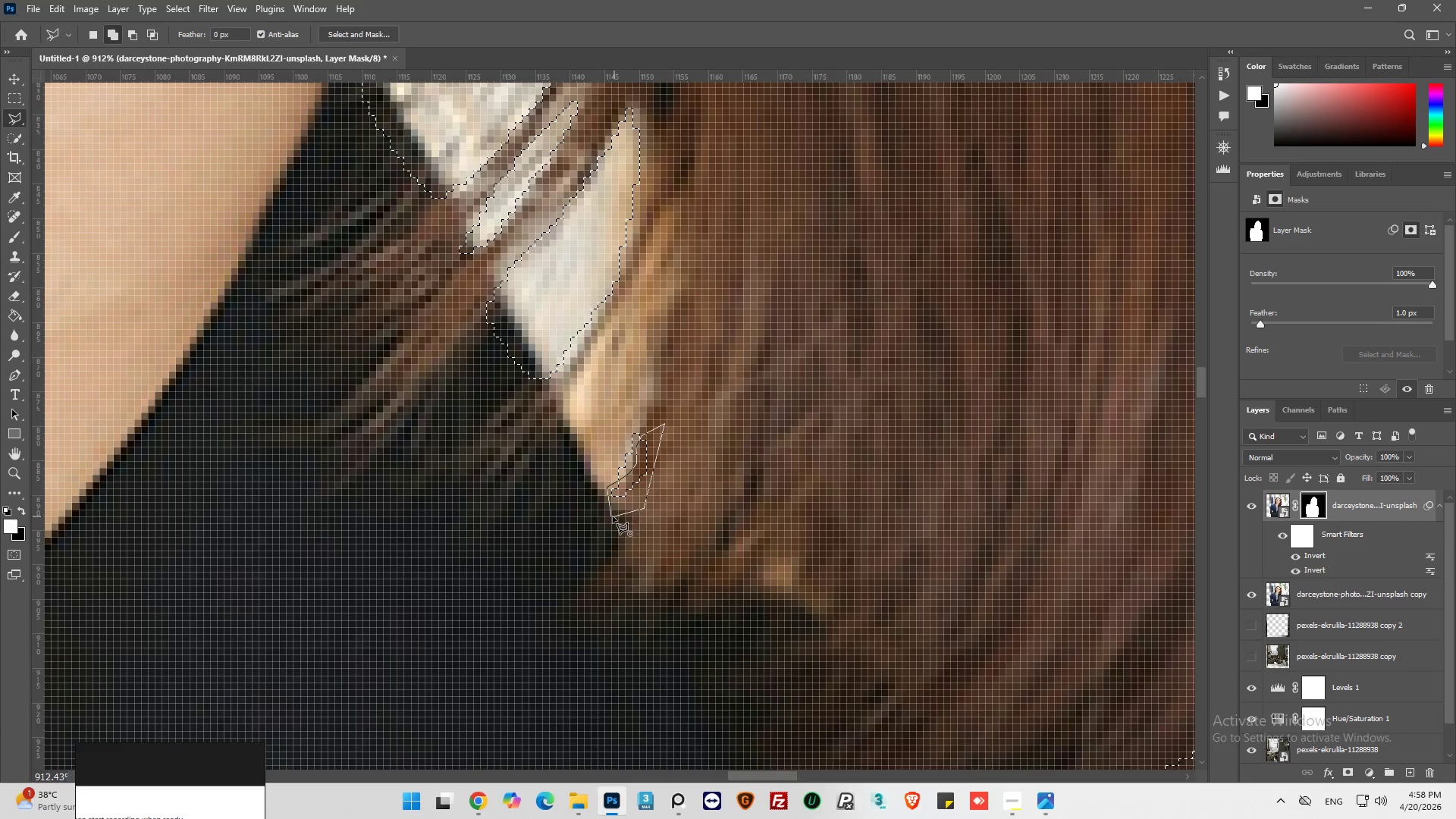 
left_click([612, 516])
 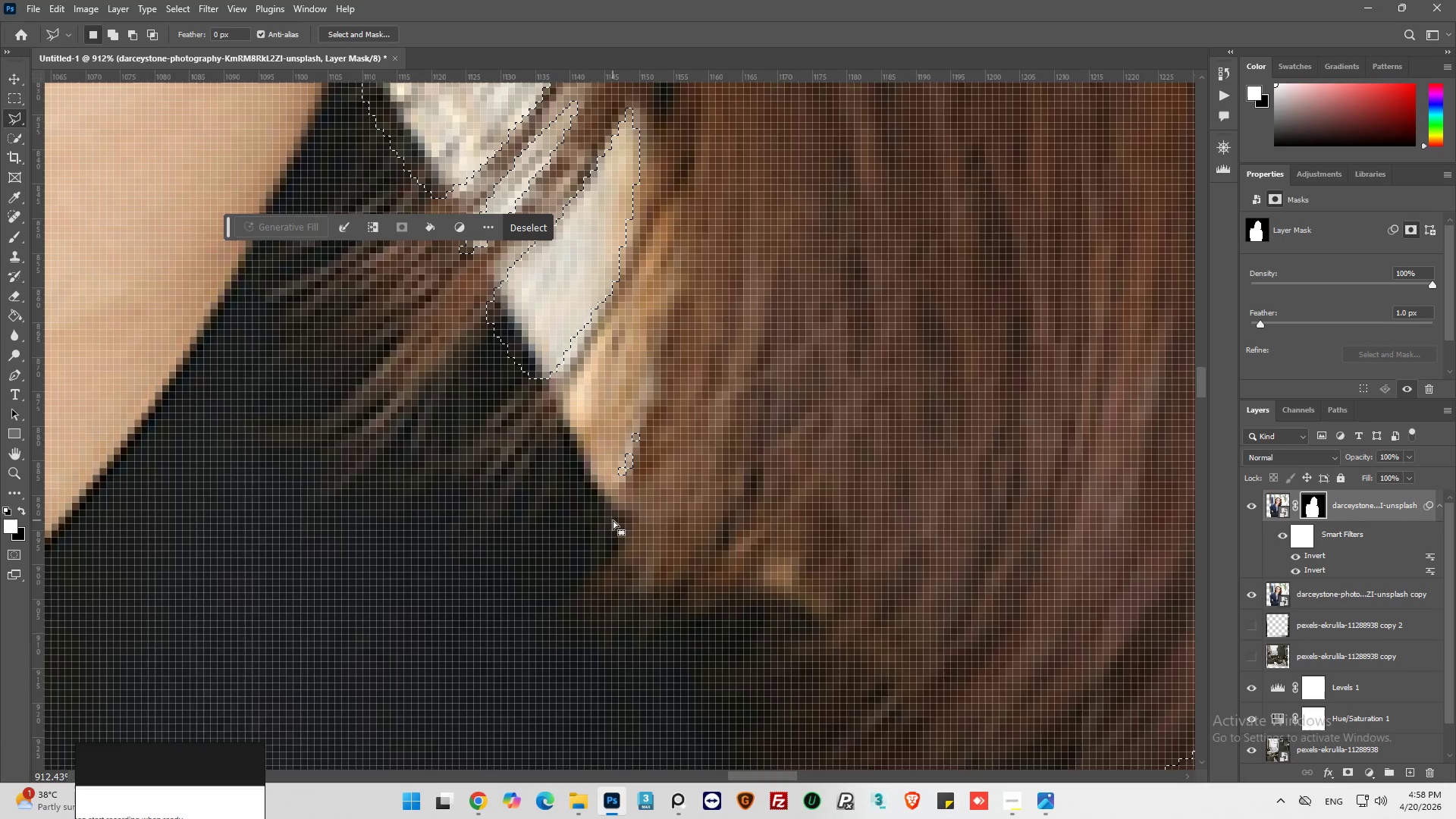 
hold_key(key=AltLeft, duration=0.97)
hold_key(key=AltLeft, duration=0.45)
scroll: coordinate [614, 530], scroll_direction: down, amount: 27.0
 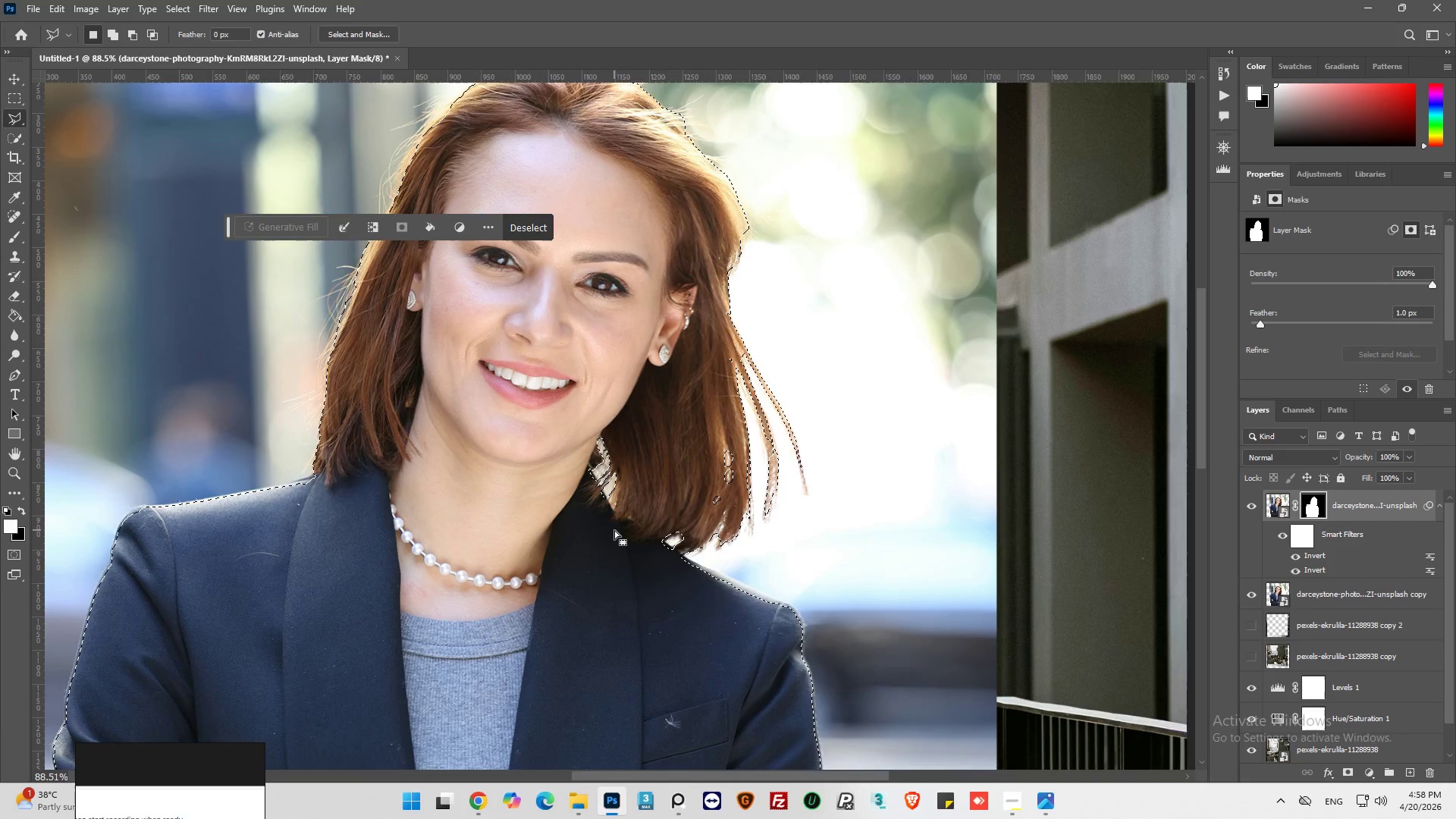 
hold_key(key=AltLeft, duration=0.66)
 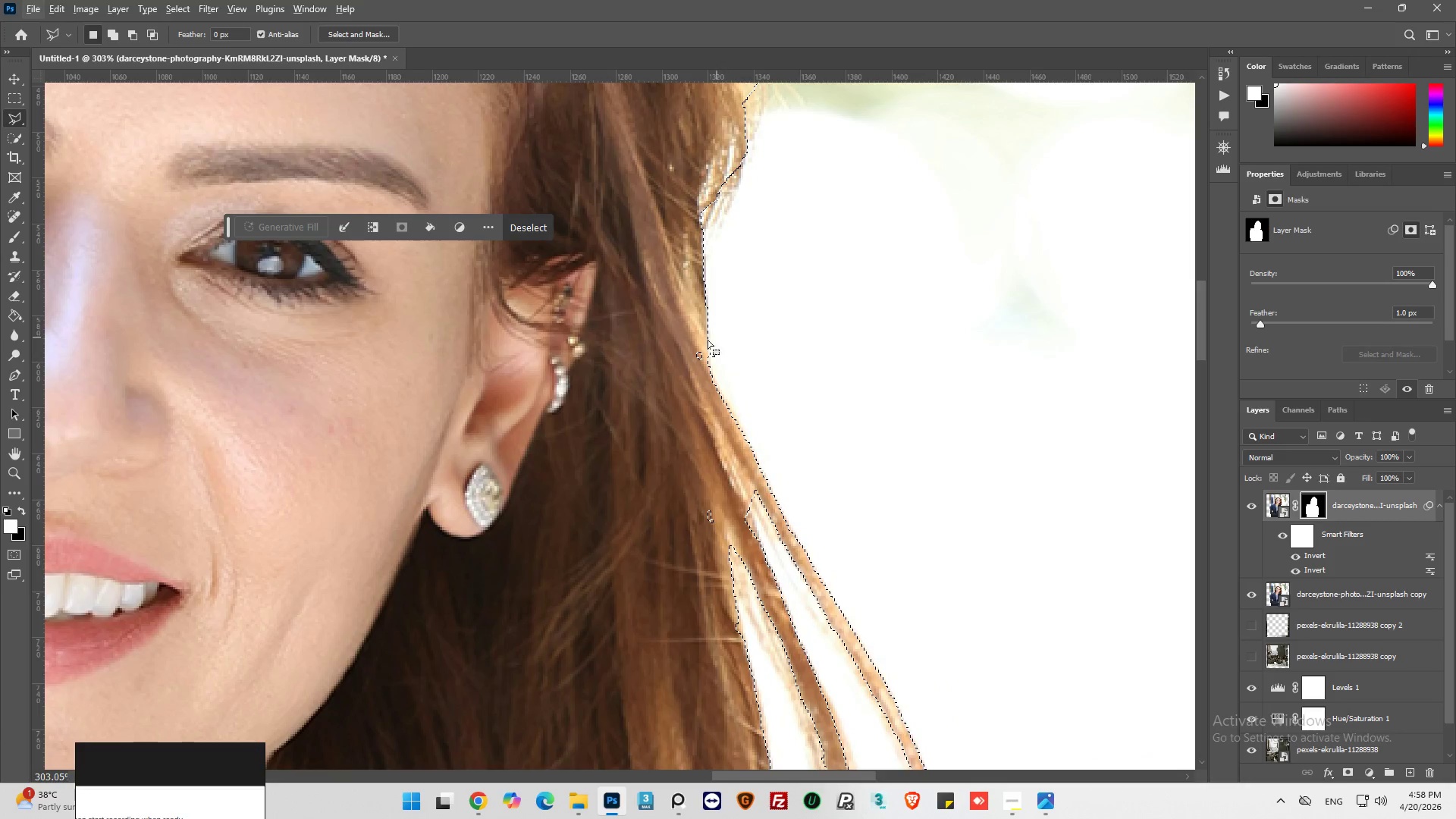 
key(Alt+AltLeft)
 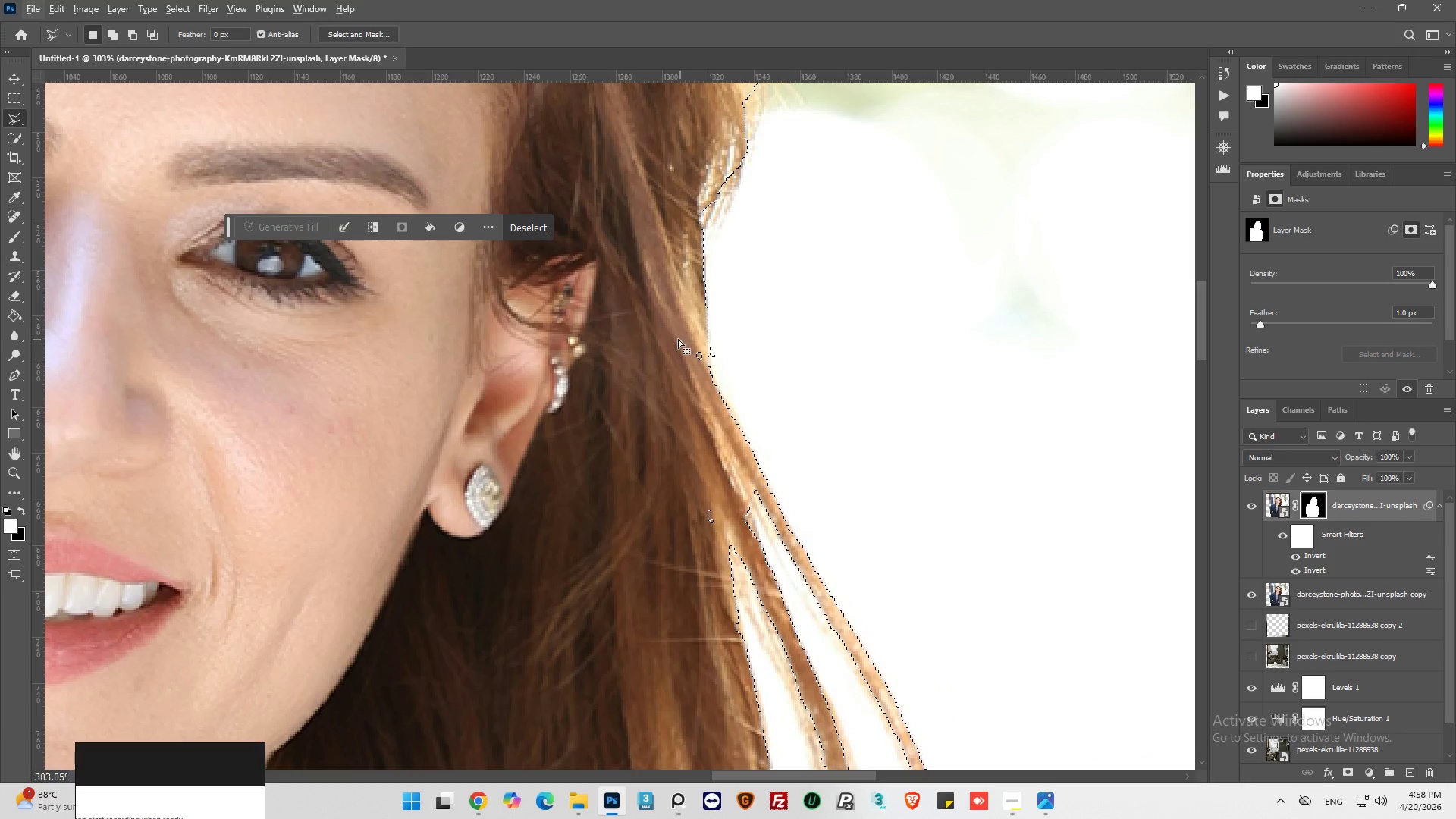 
scroll: coordinate [720, 335], scroll_direction: up, amount: 17.0
 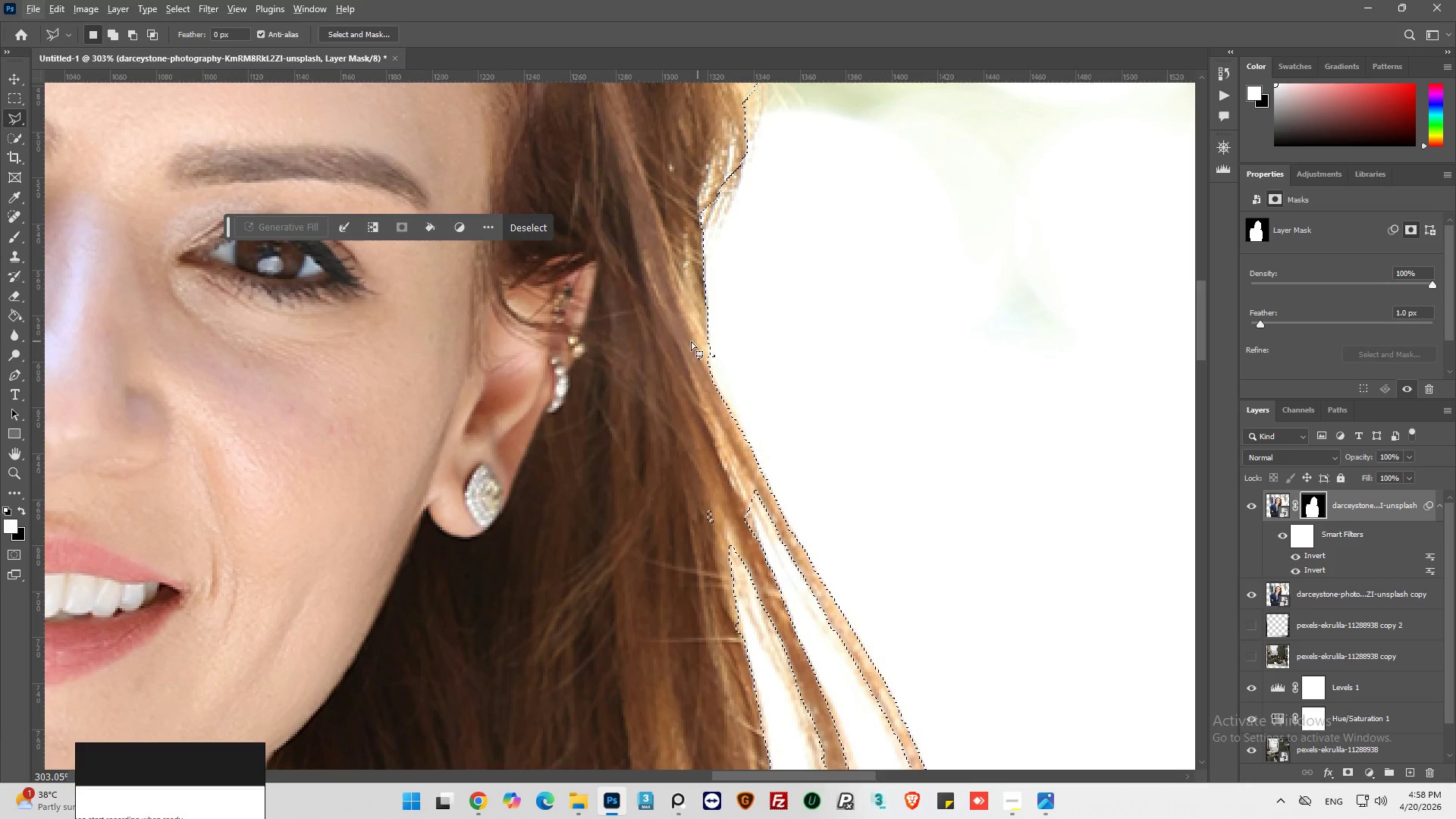 
hold_key(key=ShiftLeft, duration=0.81)
left_click_drag(start_coordinate=[679, 338], to_coordinate=[688, 336])
 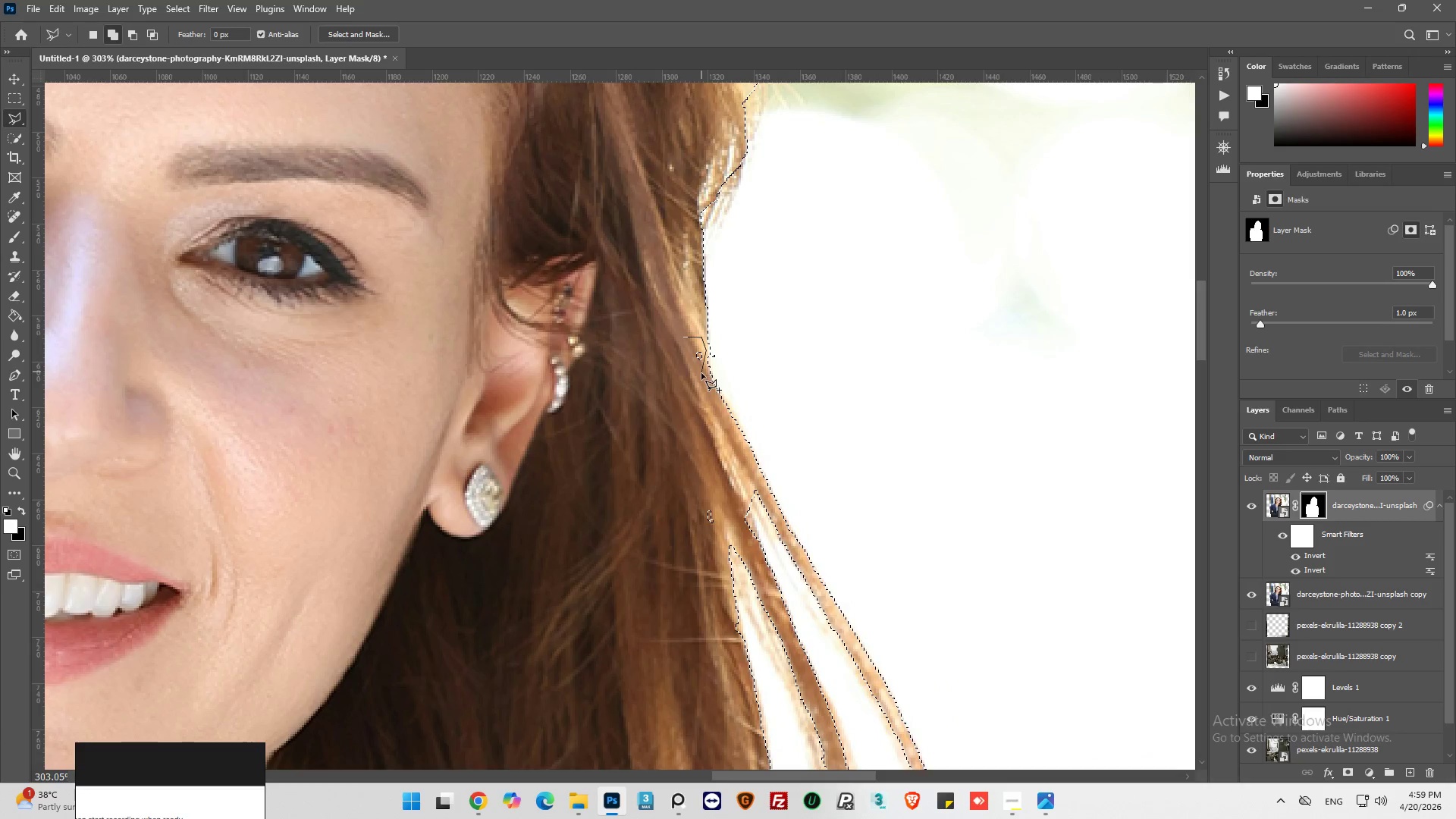 
left_click_drag(start_coordinate=[714, 431], to_coordinate=[717, 457])
 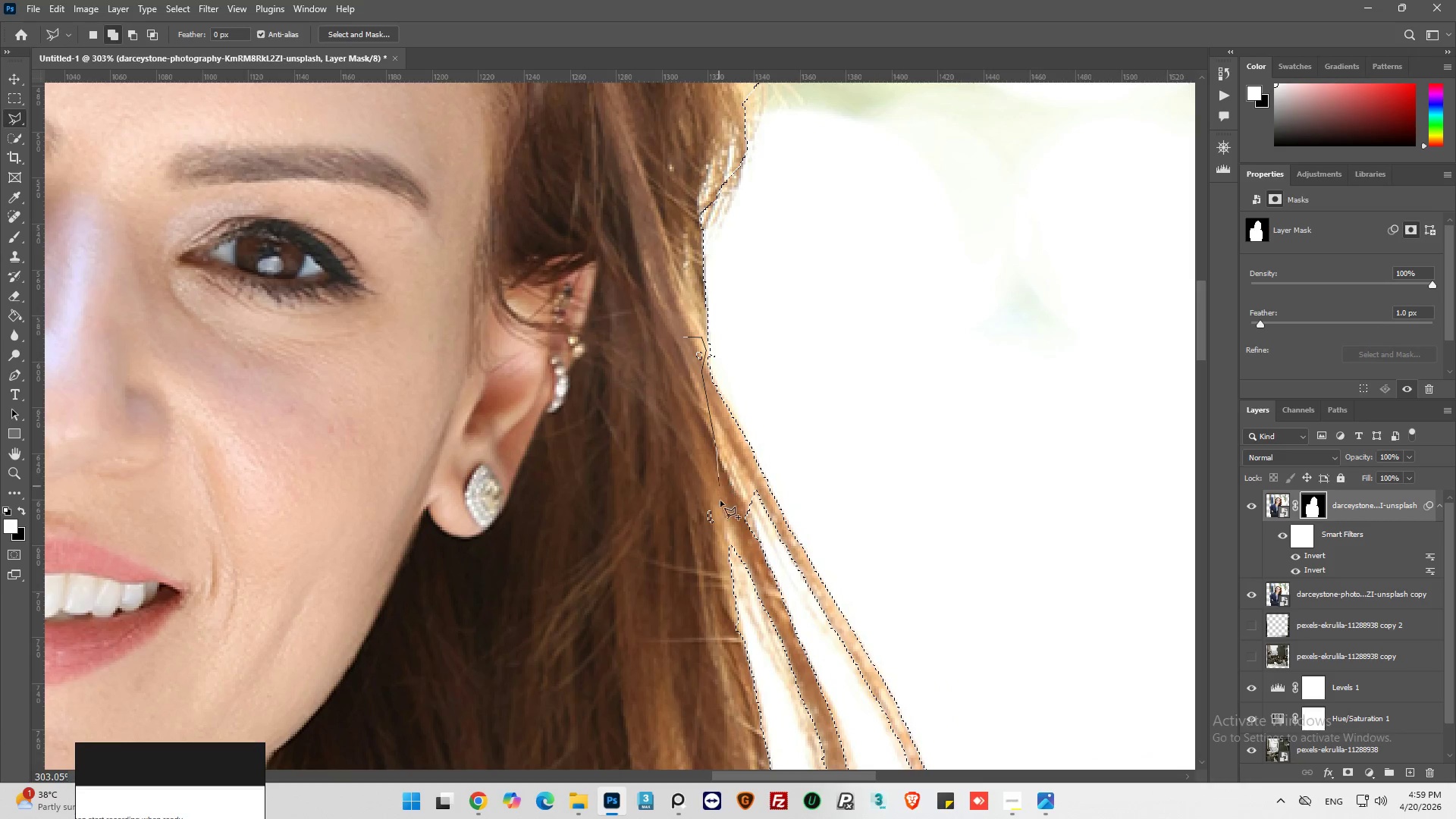 
left_click_drag(start_coordinate=[722, 507], to_coordinate=[722, 533])
 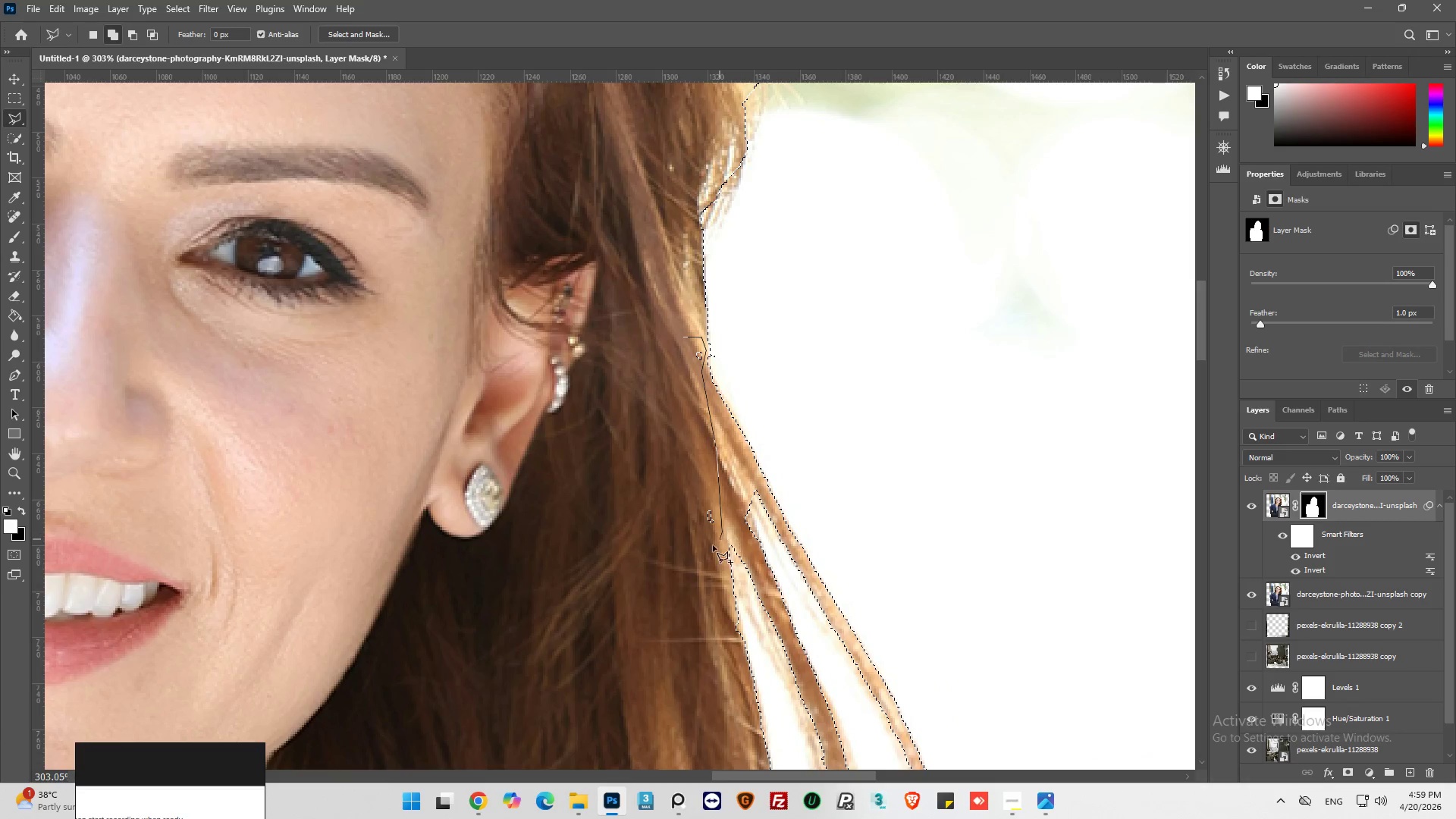 
left_click_drag(start_coordinate=[704, 552], to_coordinate=[689, 560])
 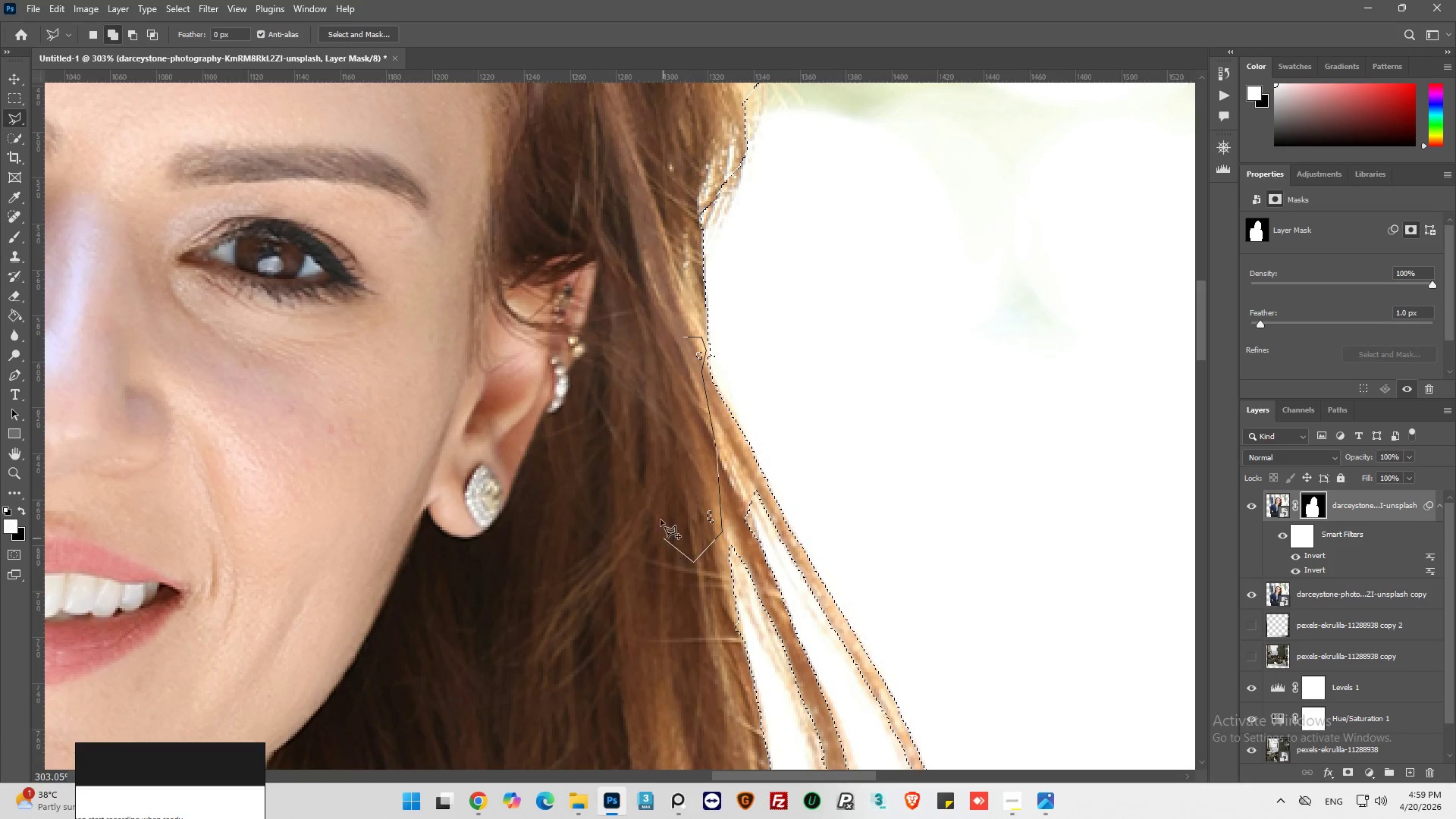 
left_click_drag(start_coordinate=[660, 516], to_coordinate=[657, 397])
 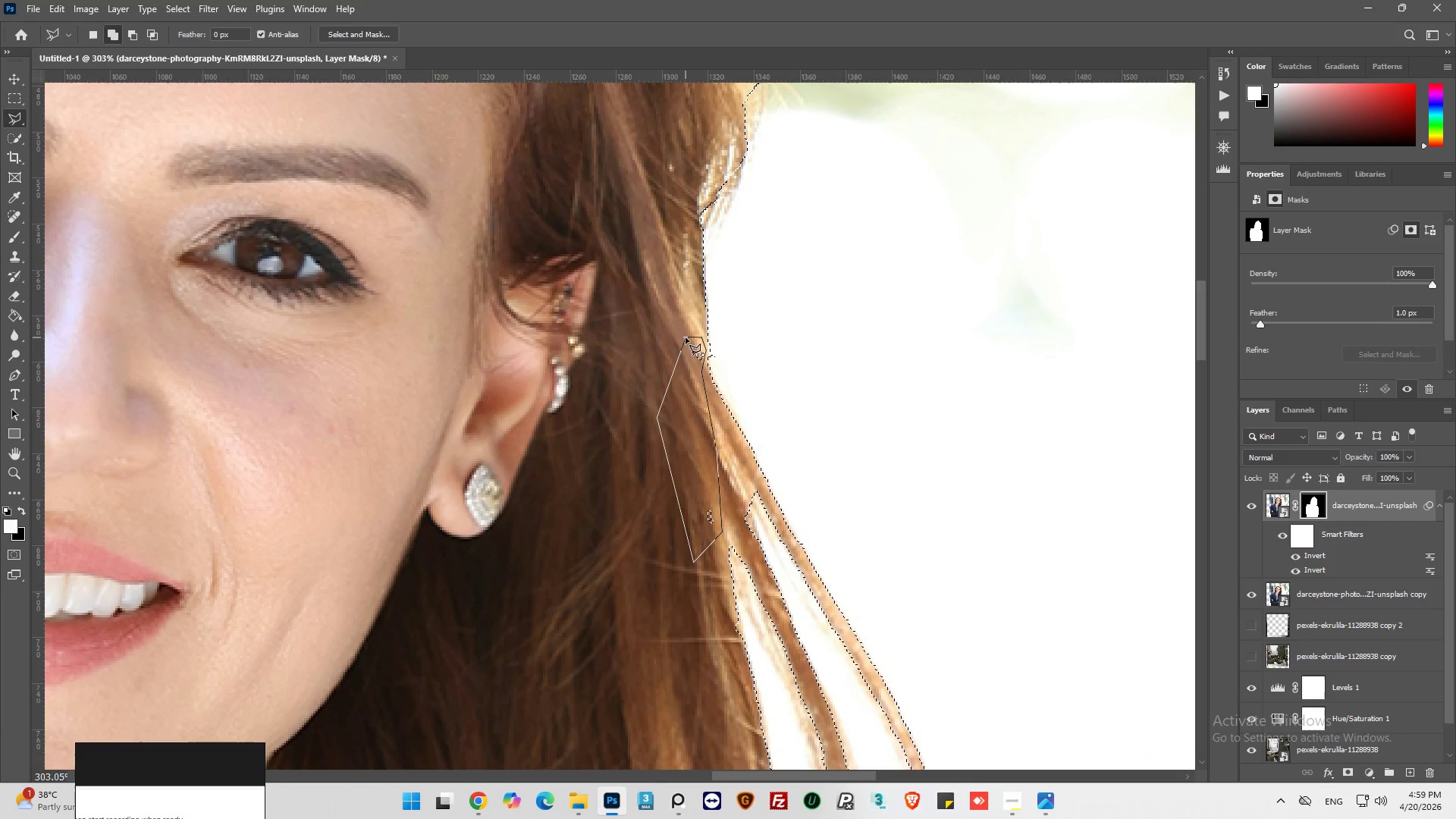 
left_click([686, 337])
 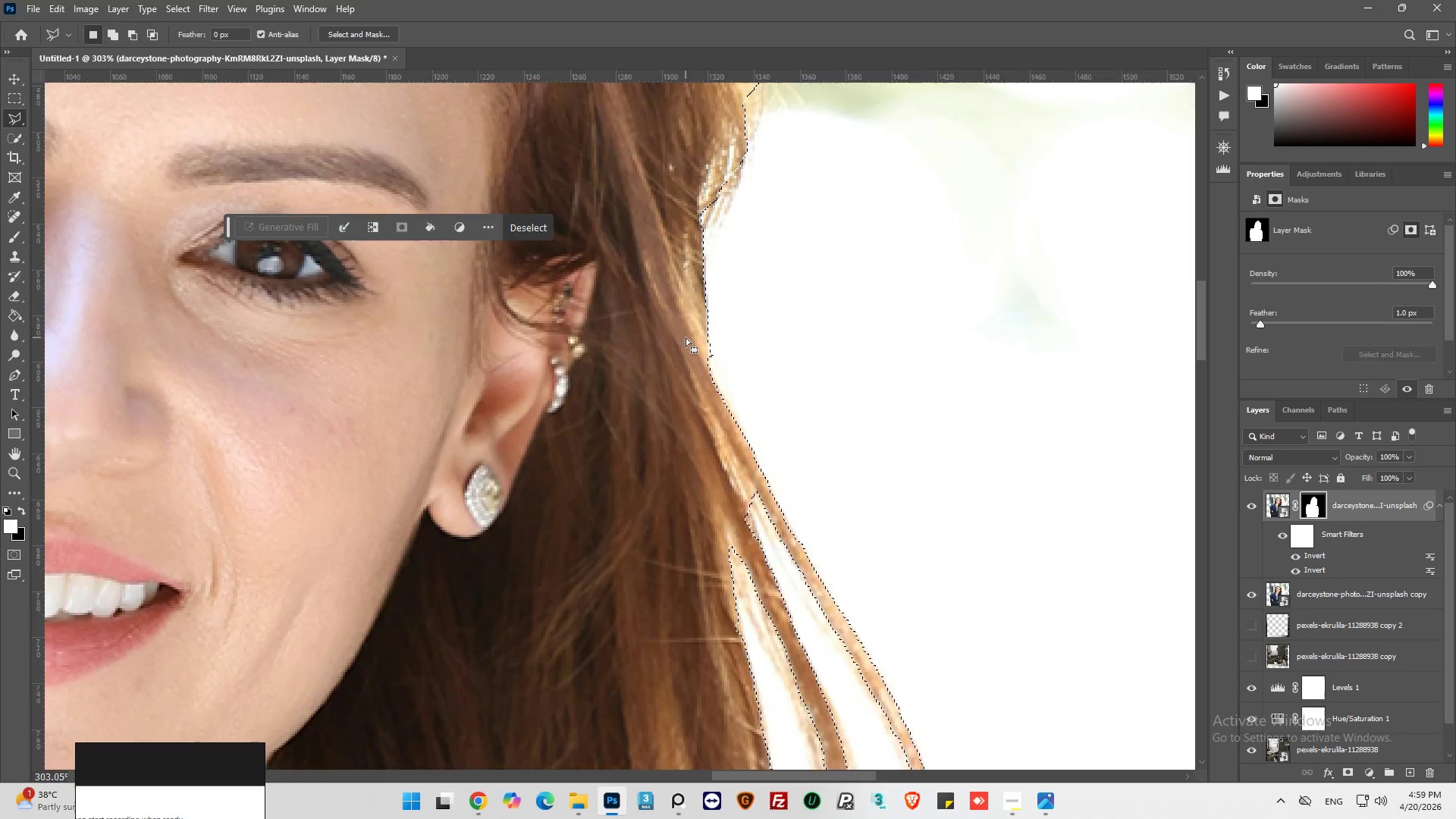 
hold_key(key=AltLeft, duration=0.5)
hold_key(key=AltLeft, duration=0.52)
scroll: coordinate [664, 290], scroll_direction: up, amount: 18.0
 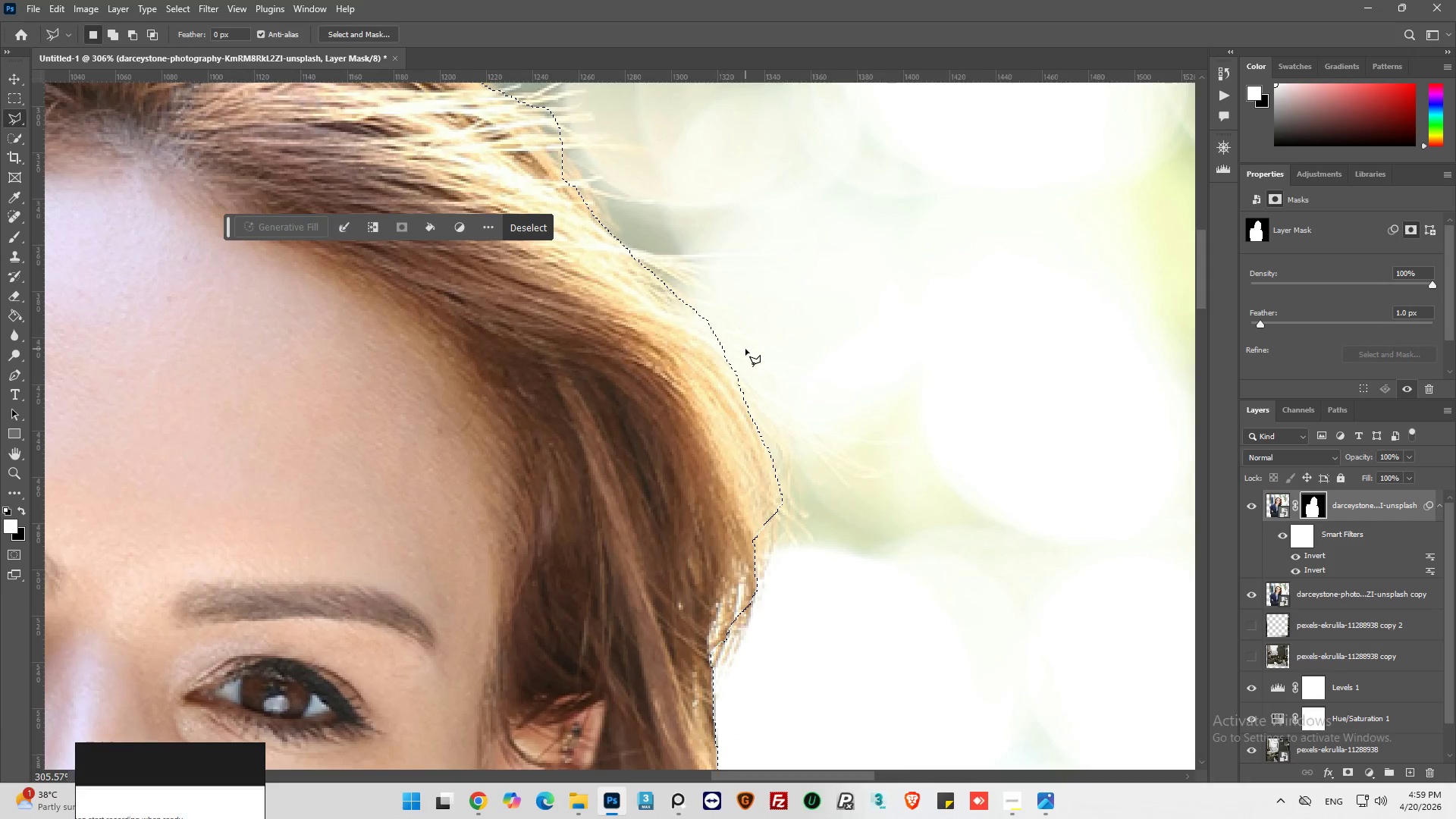 
hold_key(key=AltLeft, duration=0.78)
hold_key(key=AltLeft, duration=1.05)
scroll: coordinate [790, 416], scroll_direction: up, amount: 9.0
 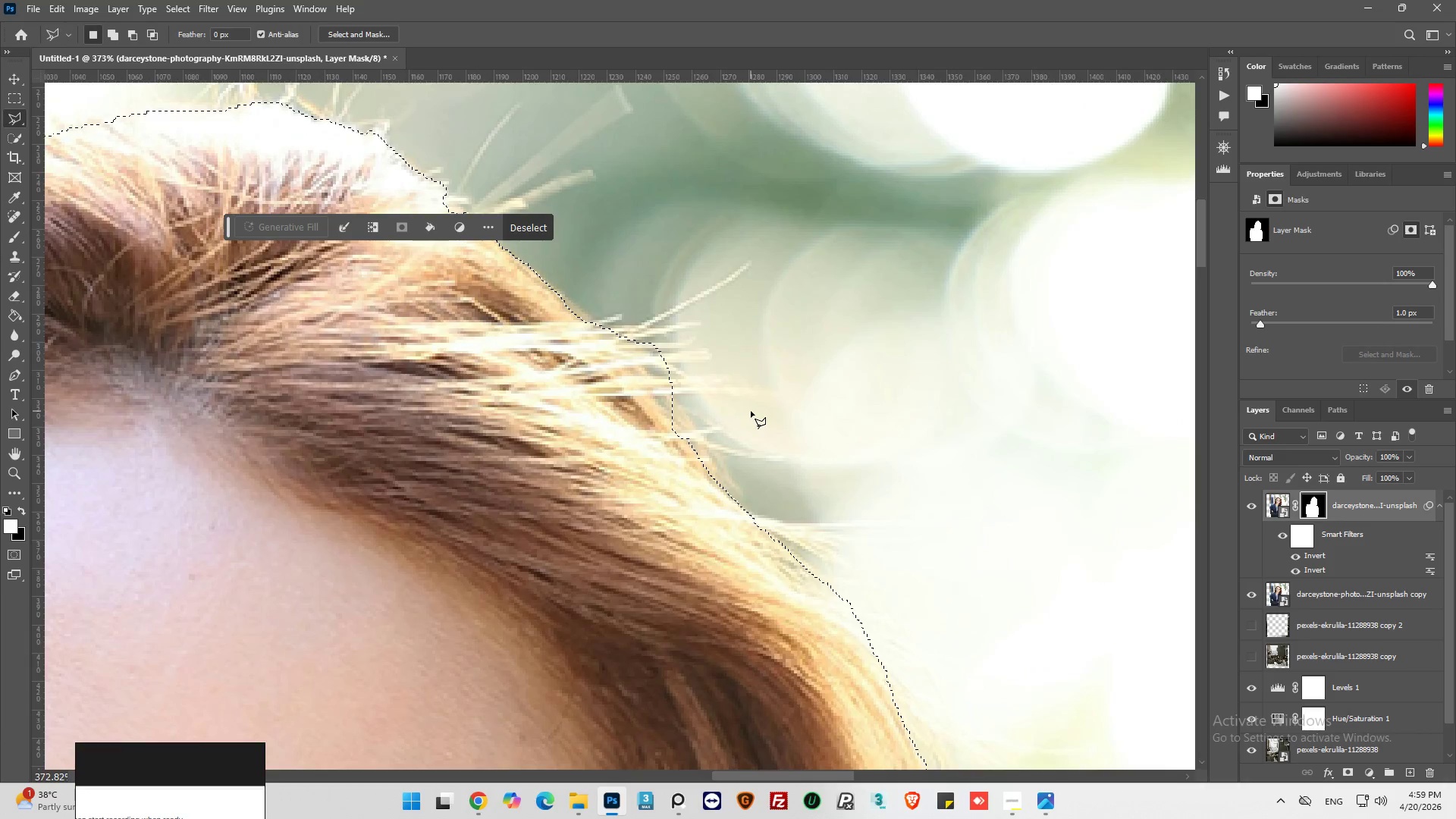 
hold_key(key=AltLeft, duration=0.78)
scroll: coordinate [752, 409], scroll_direction: down, amount: 11.0
 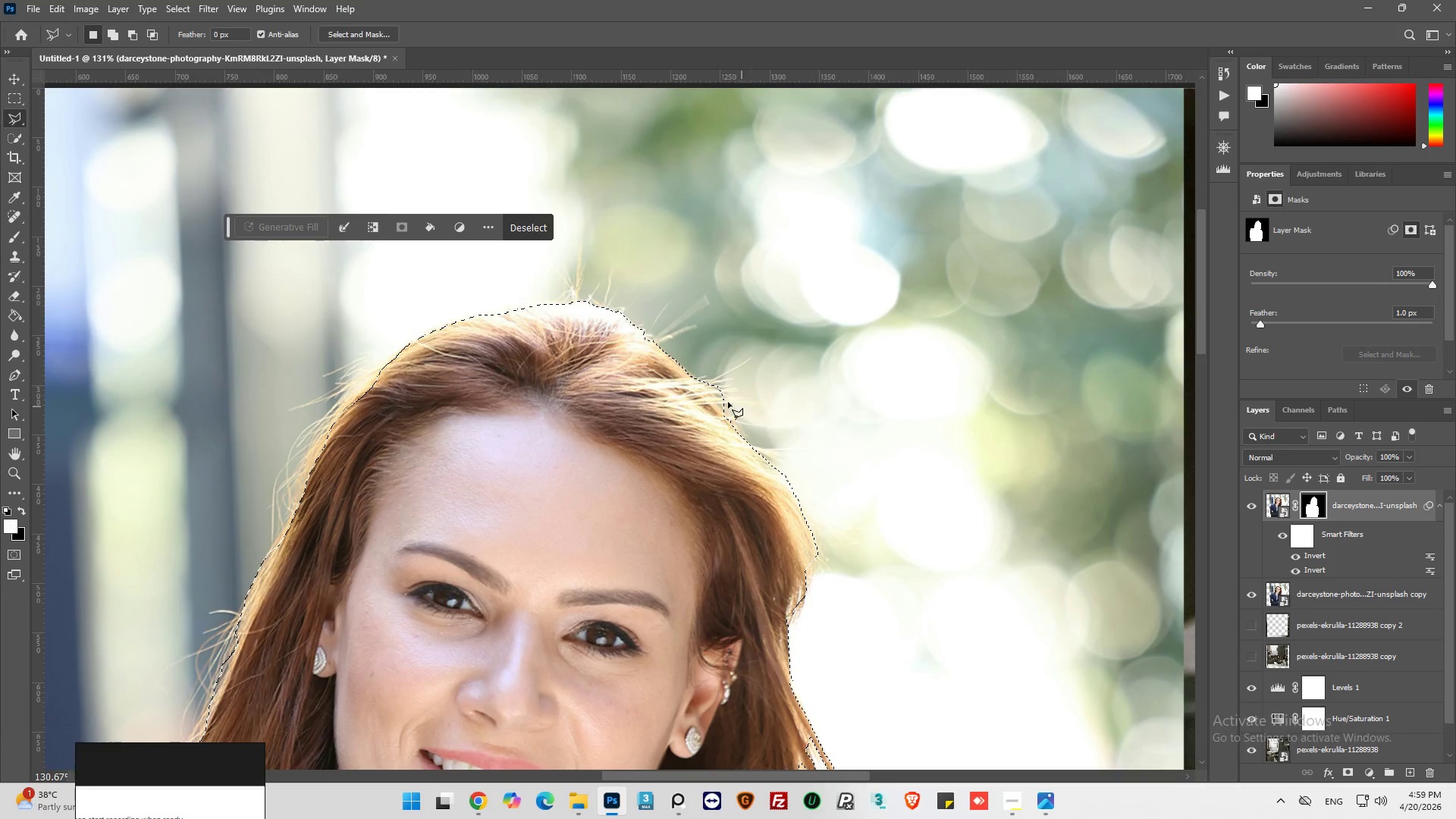 
hold_key(key=AltLeft, duration=0.41)
hold_key(key=AltLeft, duration=1.22)
scroll: coordinate [466, 686], scroll_direction: none, amount: 0.0
 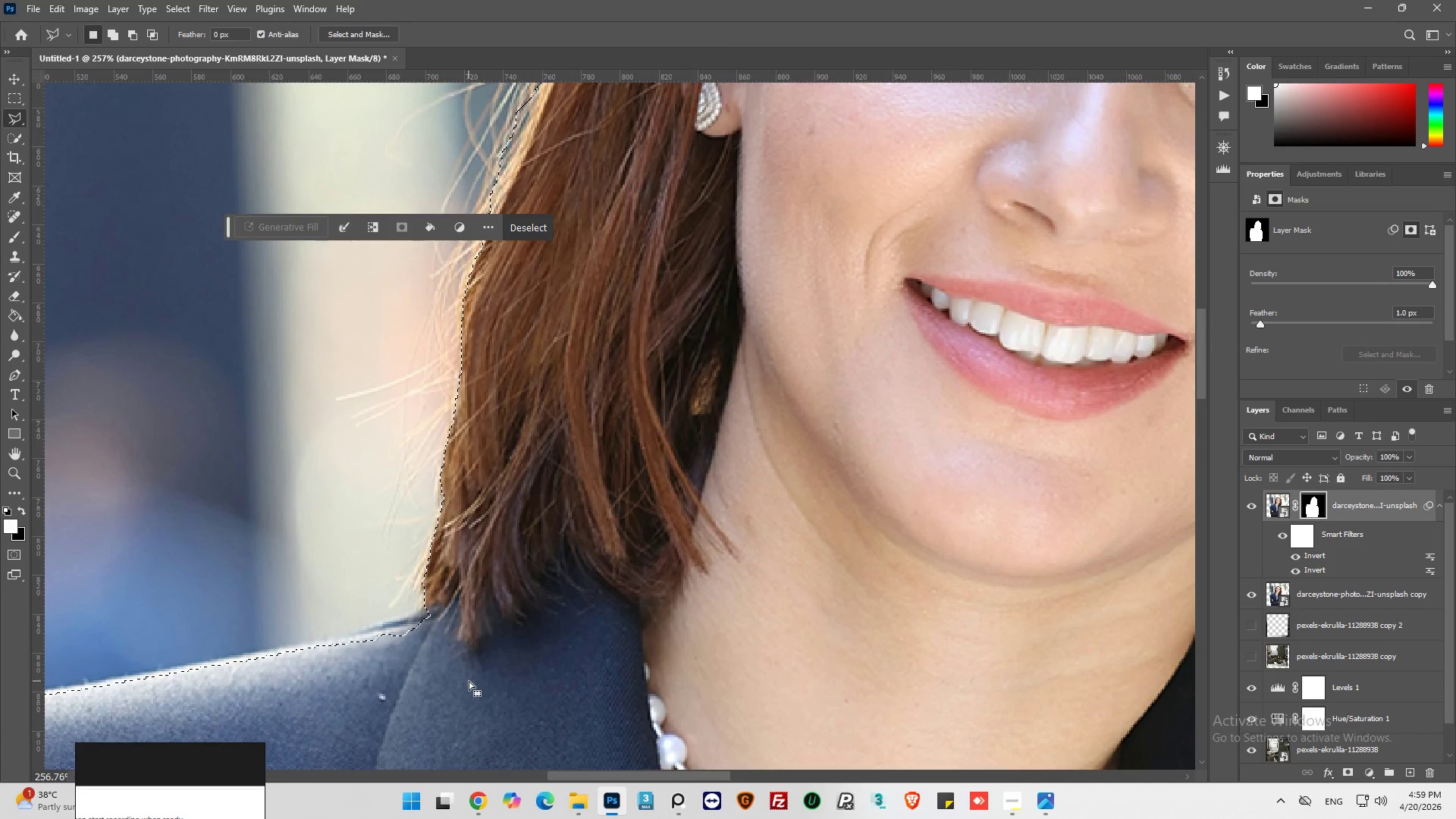 
hold_key(key=AltLeft, duration=2.14)
scroll: coordinate [608, 627], scroll_direction: down, amount: 26.0
 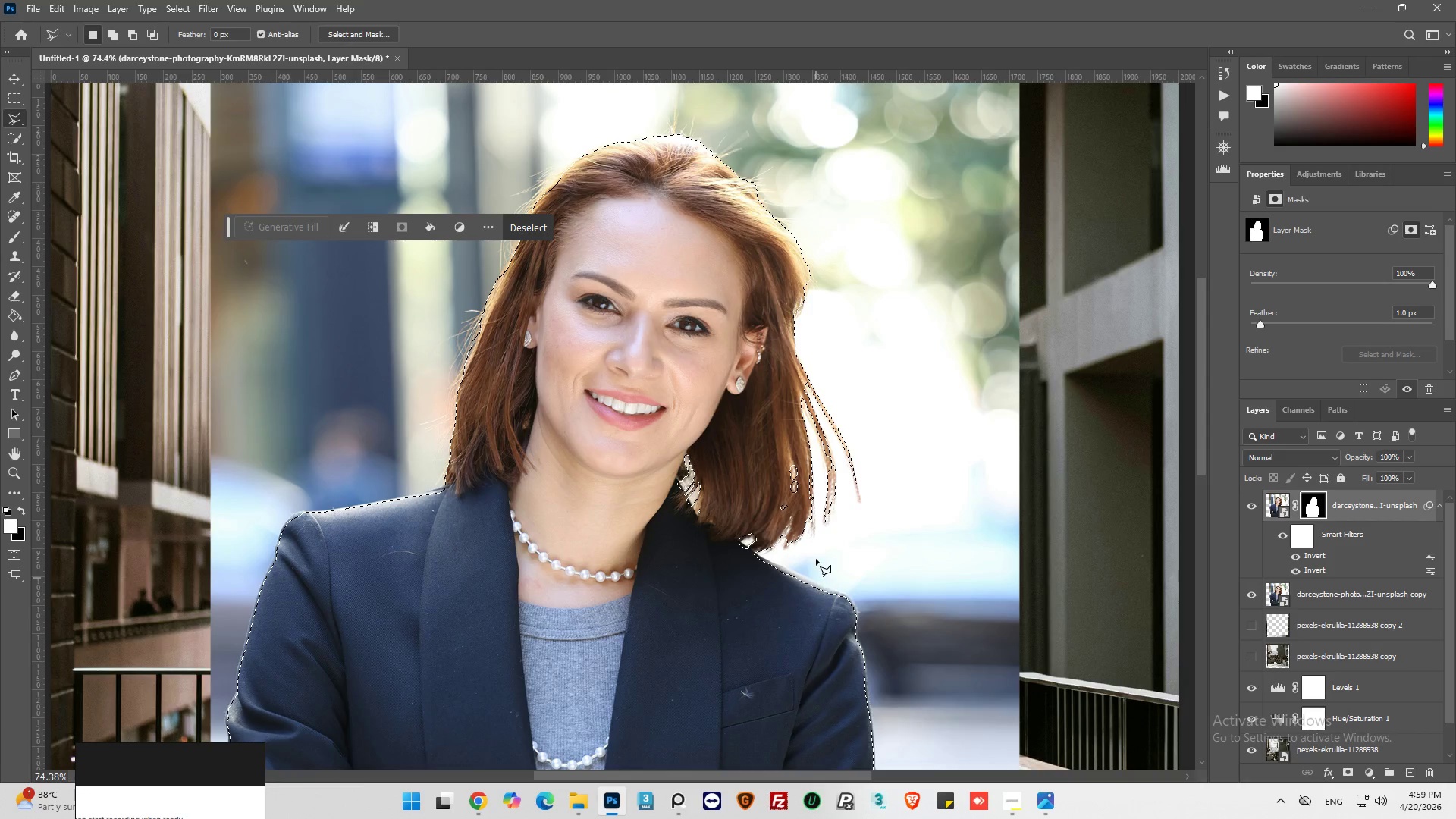 
hold_key(key=AltLeft, duration=0.59)
scroll: coordinate [816, 542], scroll_direction: up, amount: 6.0
 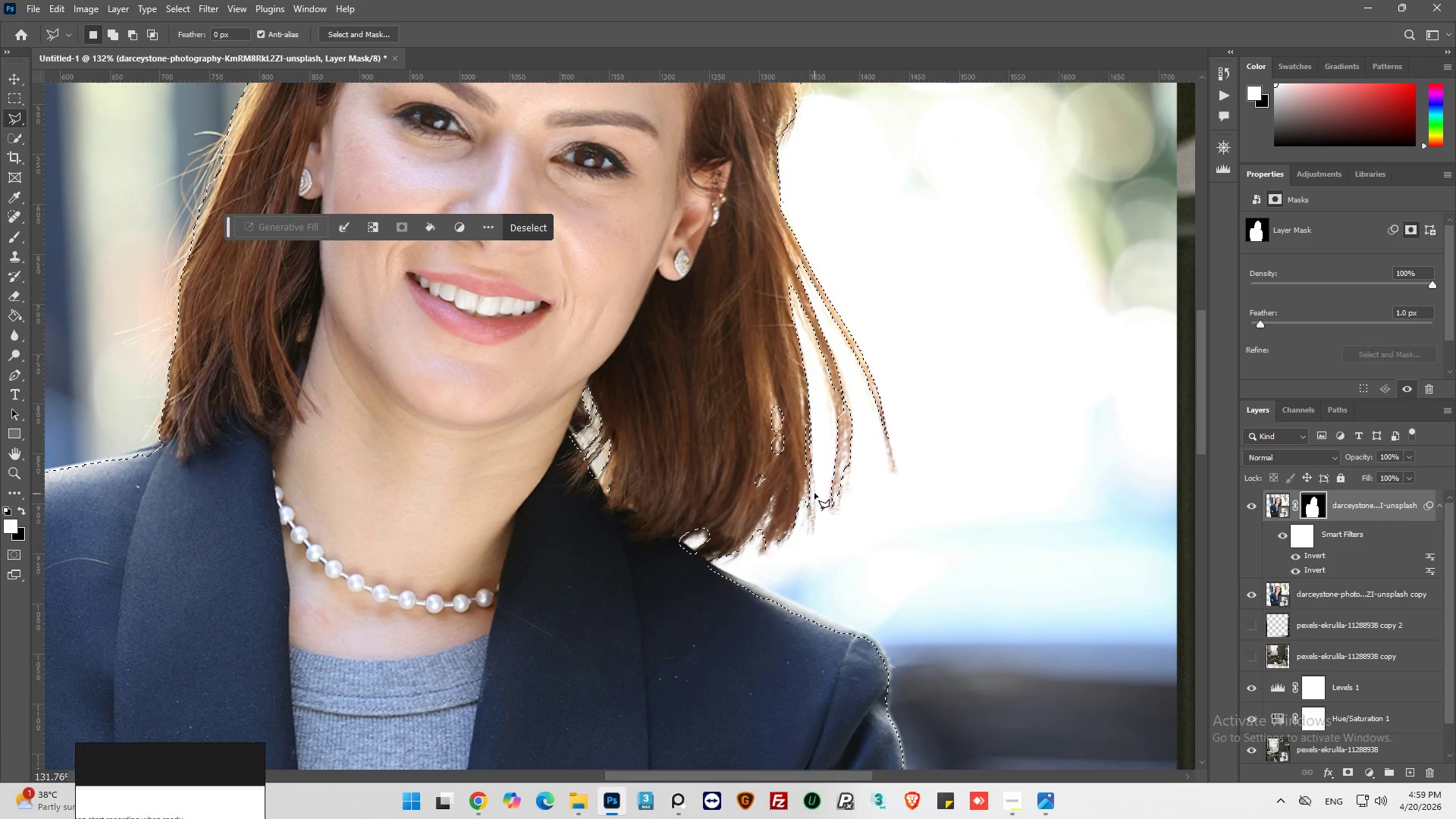 
key(Alt+AltLeft)
 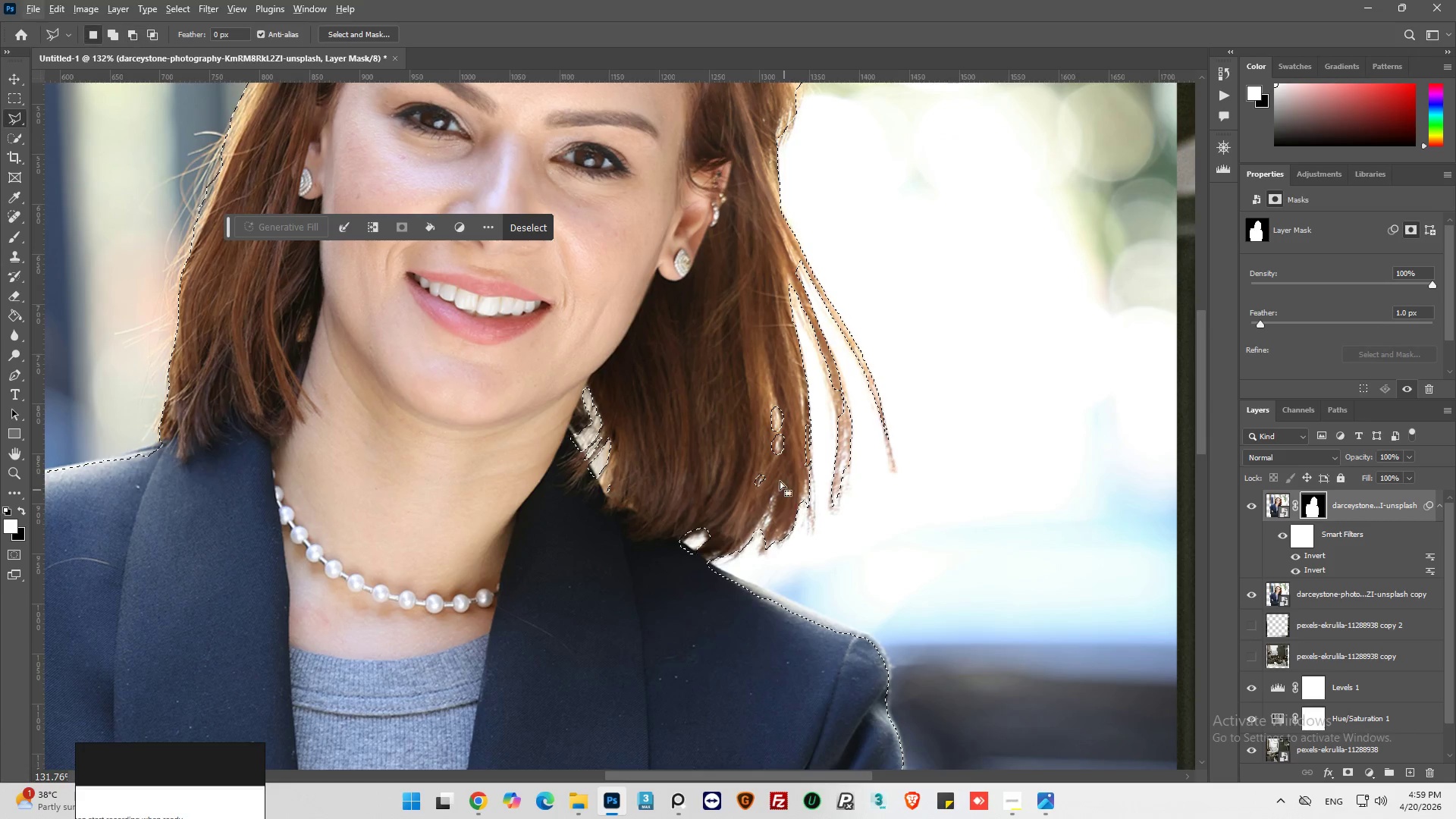 
hold_key(key=AltLeft, duration=0.7)
scroll: coordinate [771, 470], scroll_direction: up, amount: 11.0
 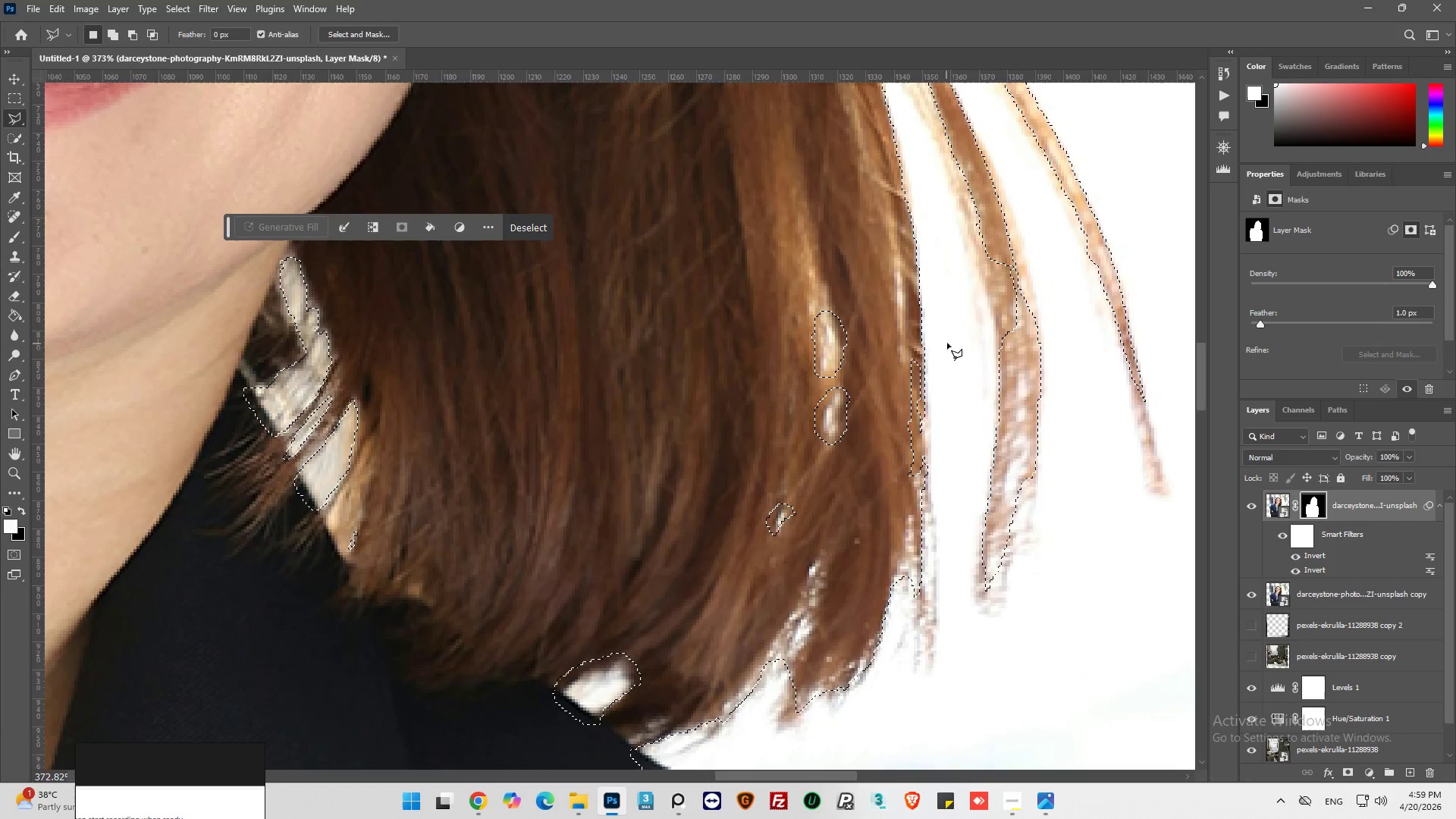 
key(Alt+AltLeft)
 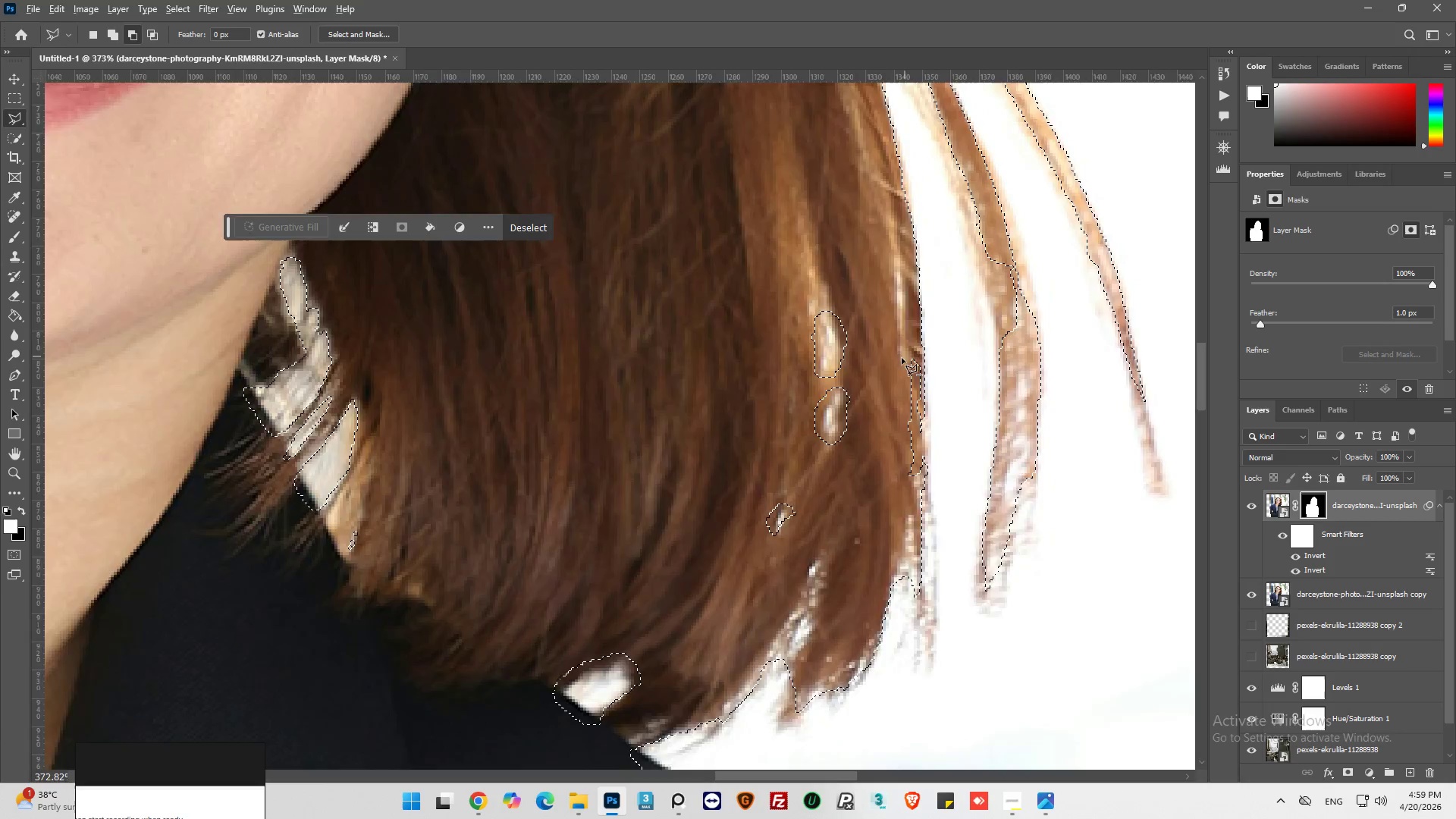 
hold_key(key=AltLeft, duration=0.39)
scroll: coordinate [850, 403], scroll_direction: up, amount: 1.0
 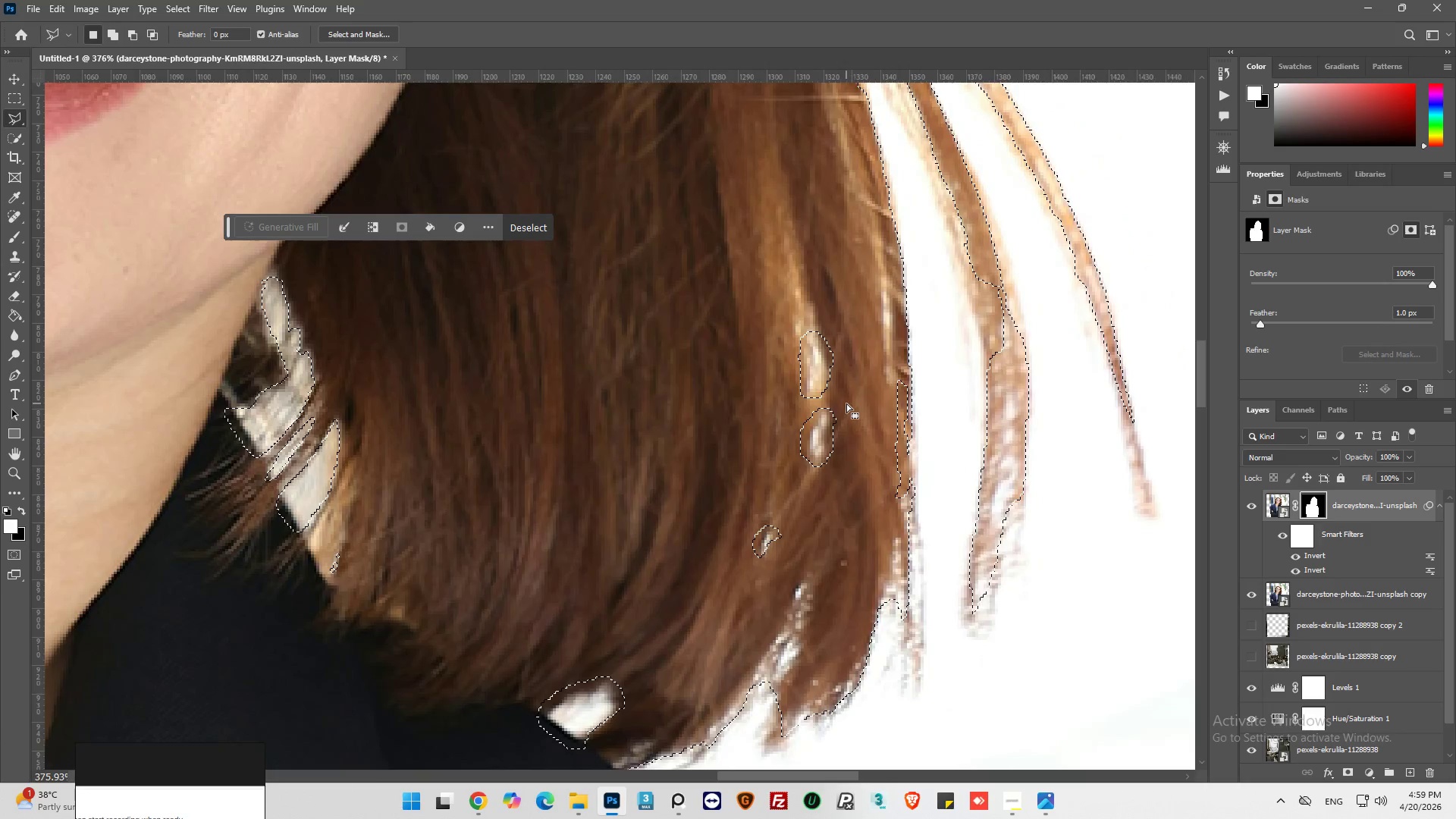 
hold_key(key=ShiftLeft, duration=0.64)
left_click([846, 398])
 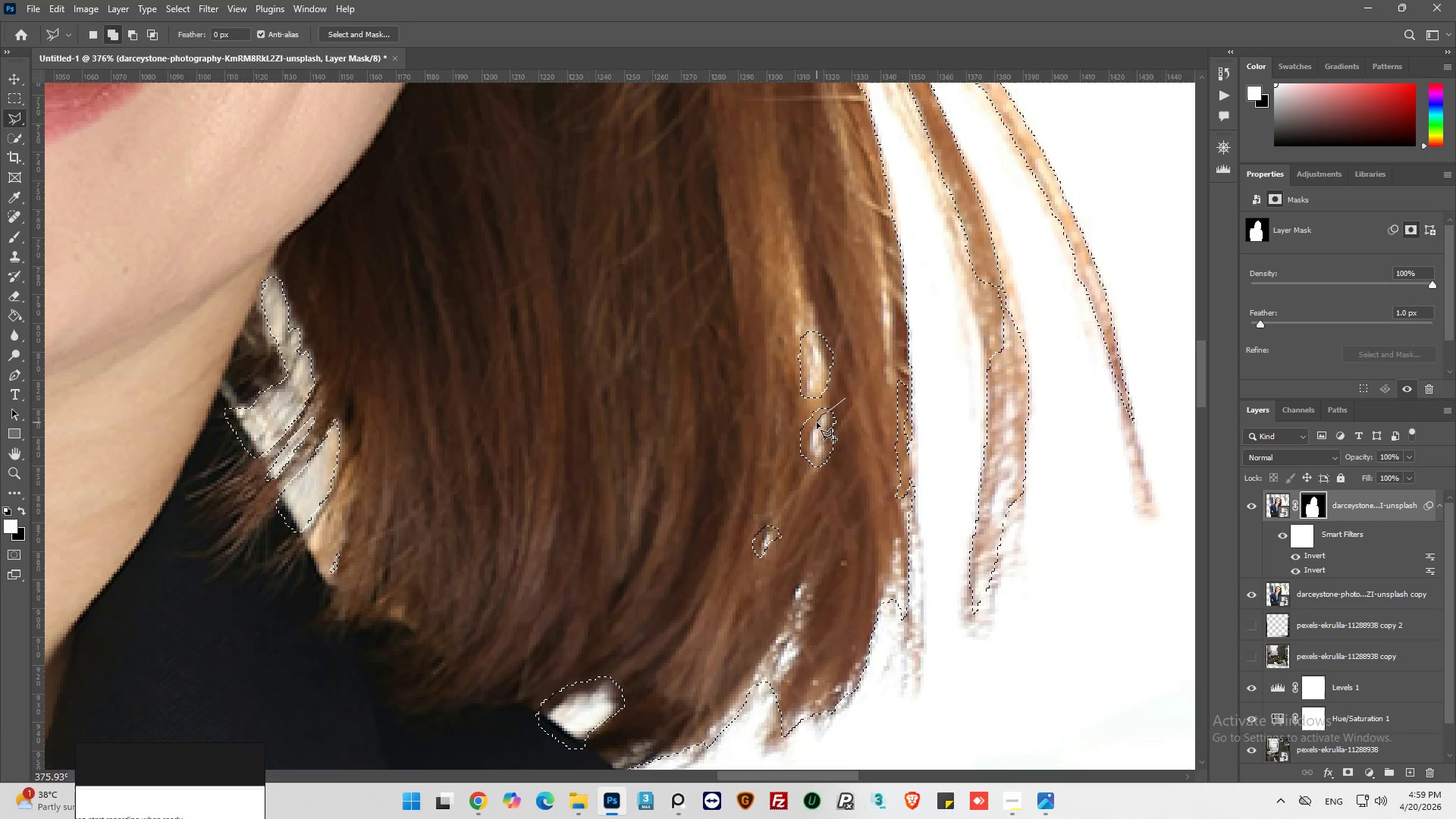 
left_click_drag(start_coordinate=[816, 424], to_coordinate=[810, 428])
 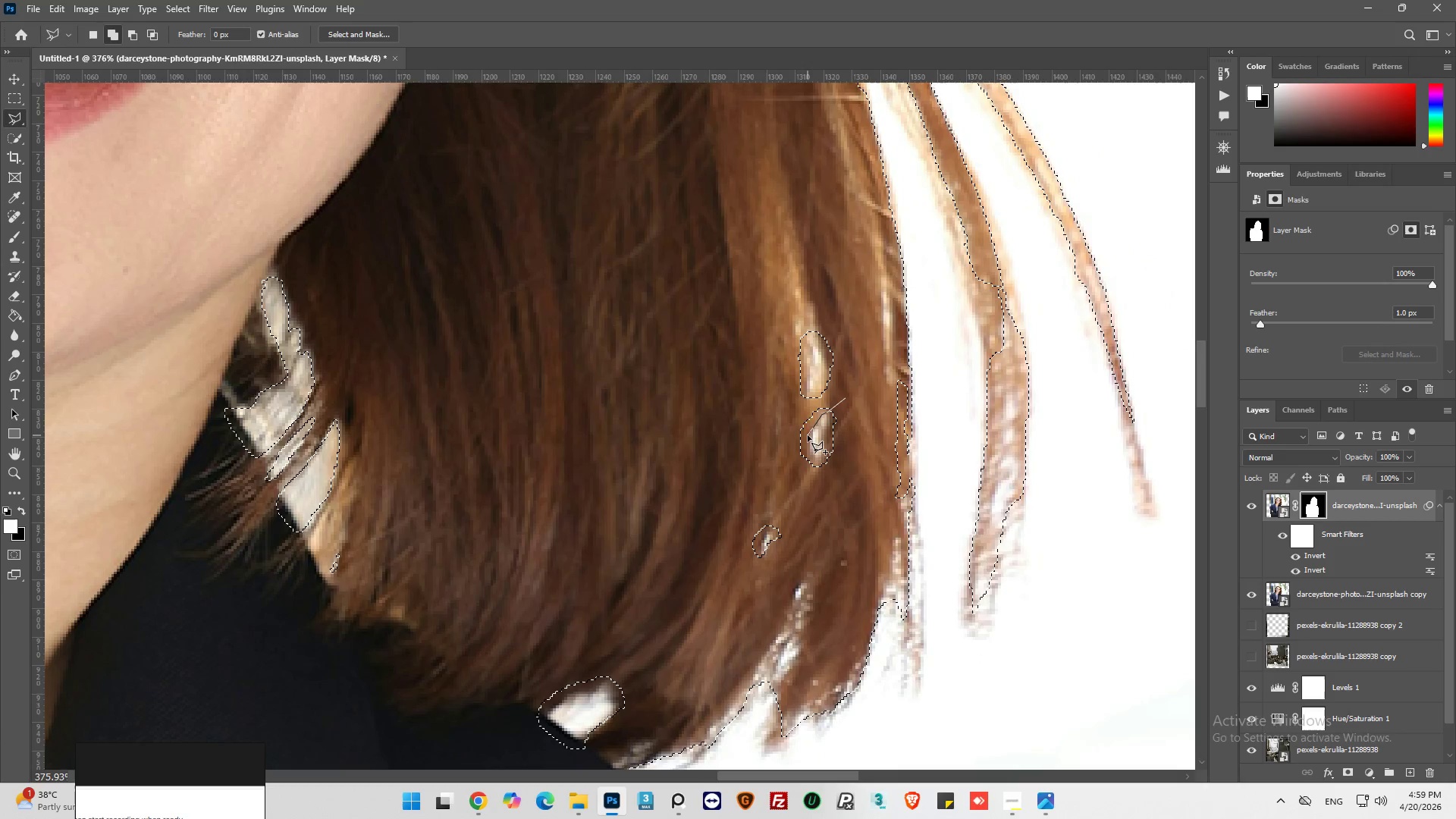 
left_click([808, 436])
 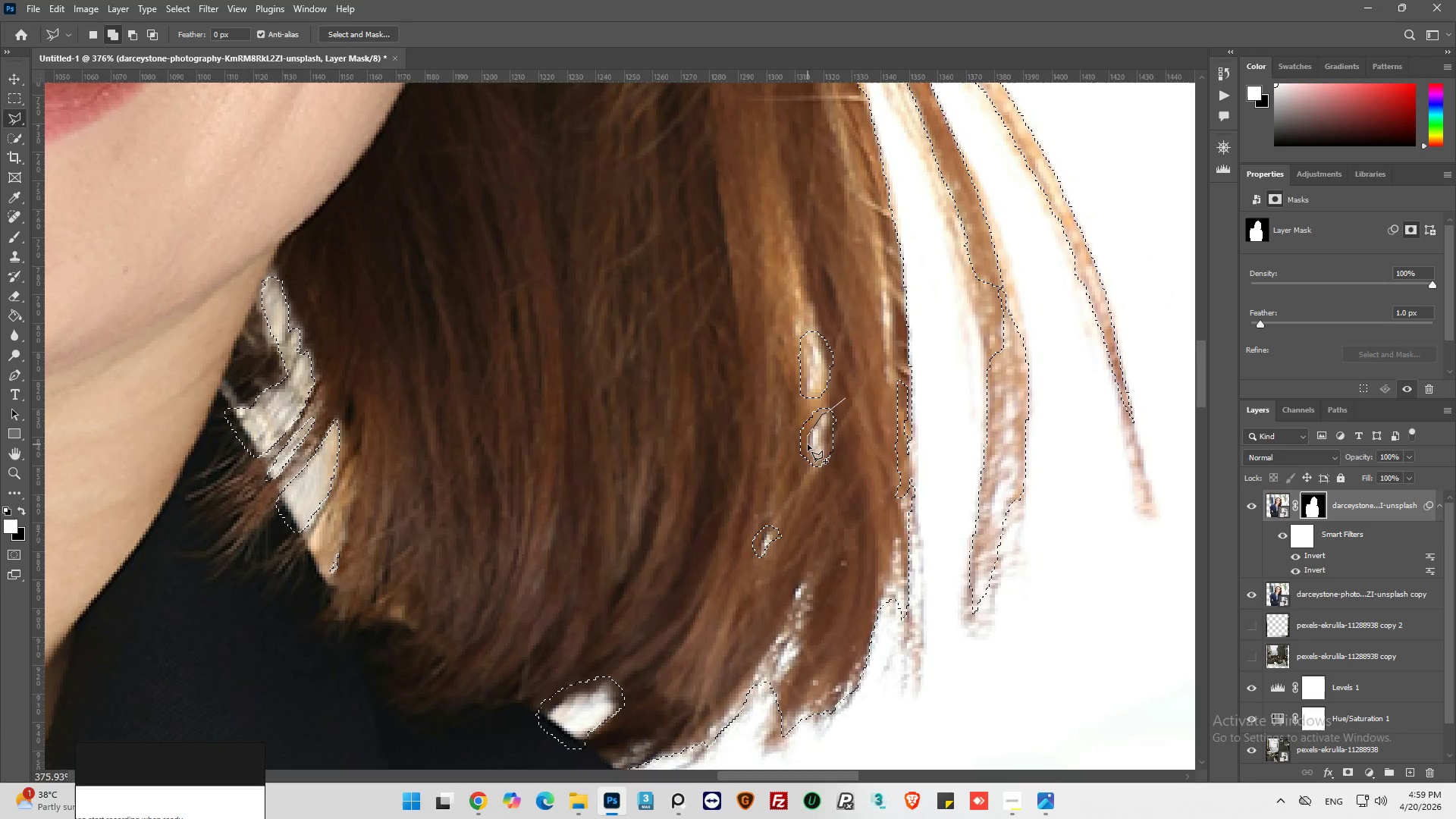 
left_click([808, 447])
 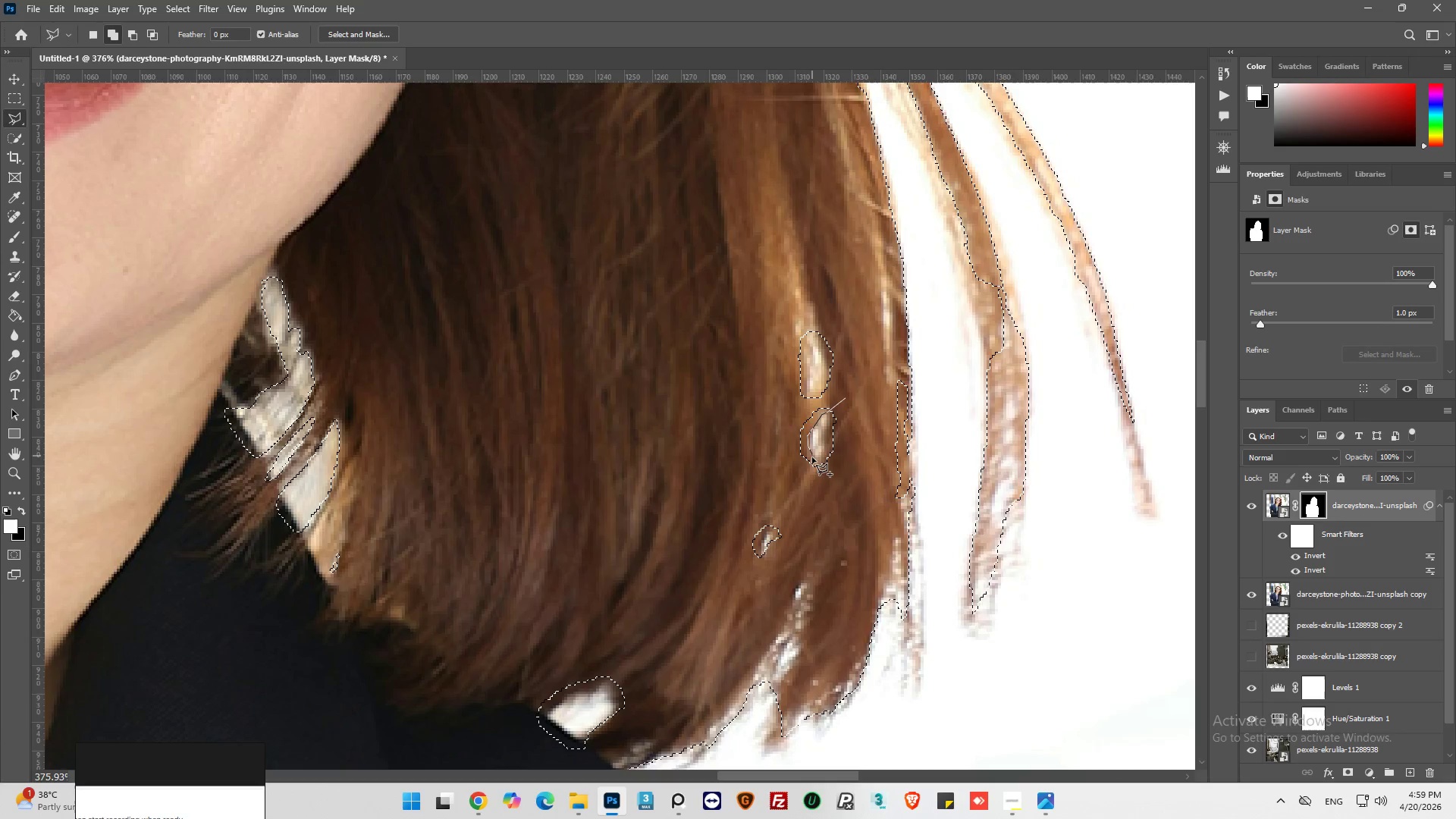 
left_click([817, 461])
 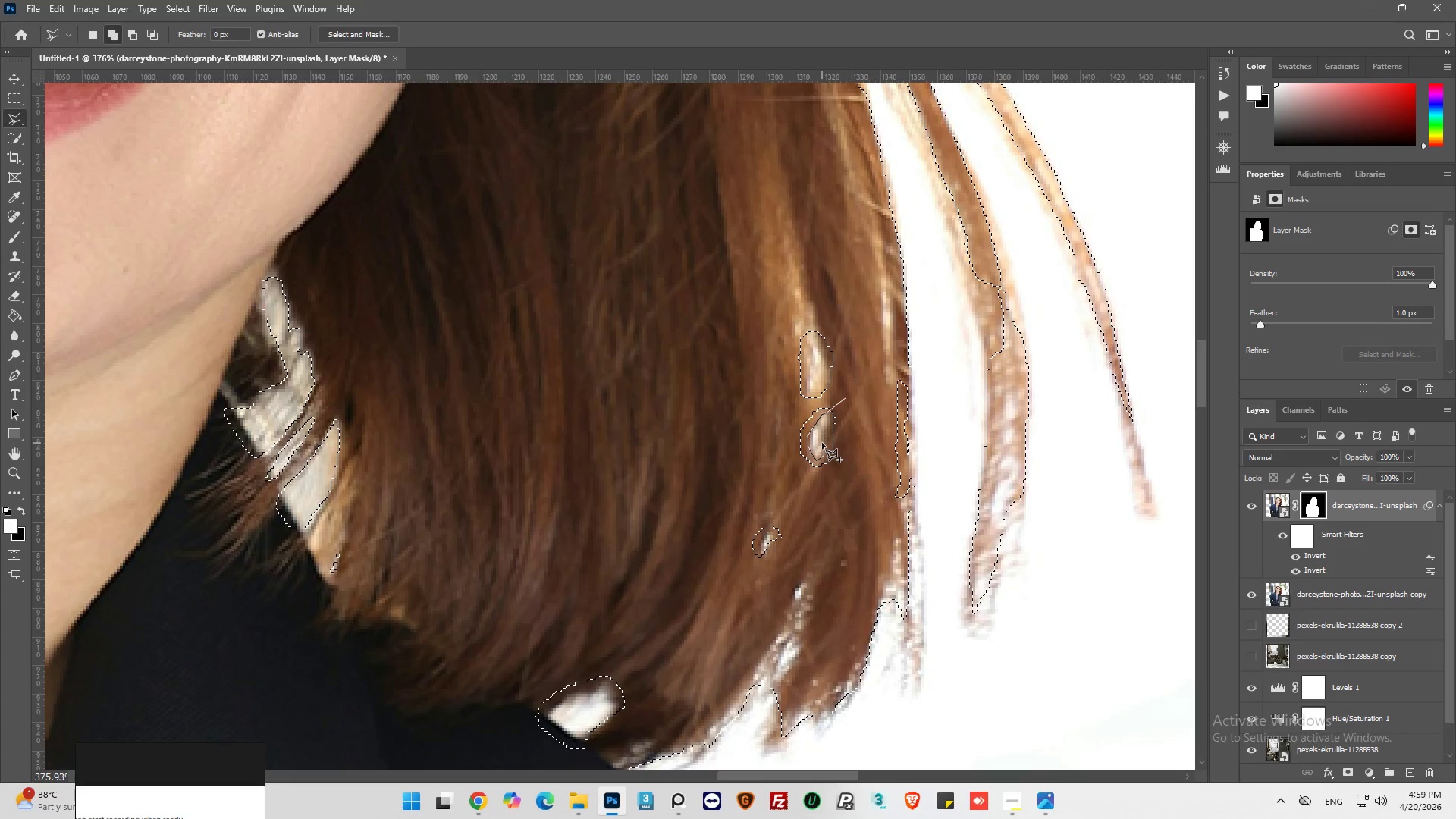 
left_click_drag(start_coordinate=[822, 435], to_coordinate=[825, 431])
 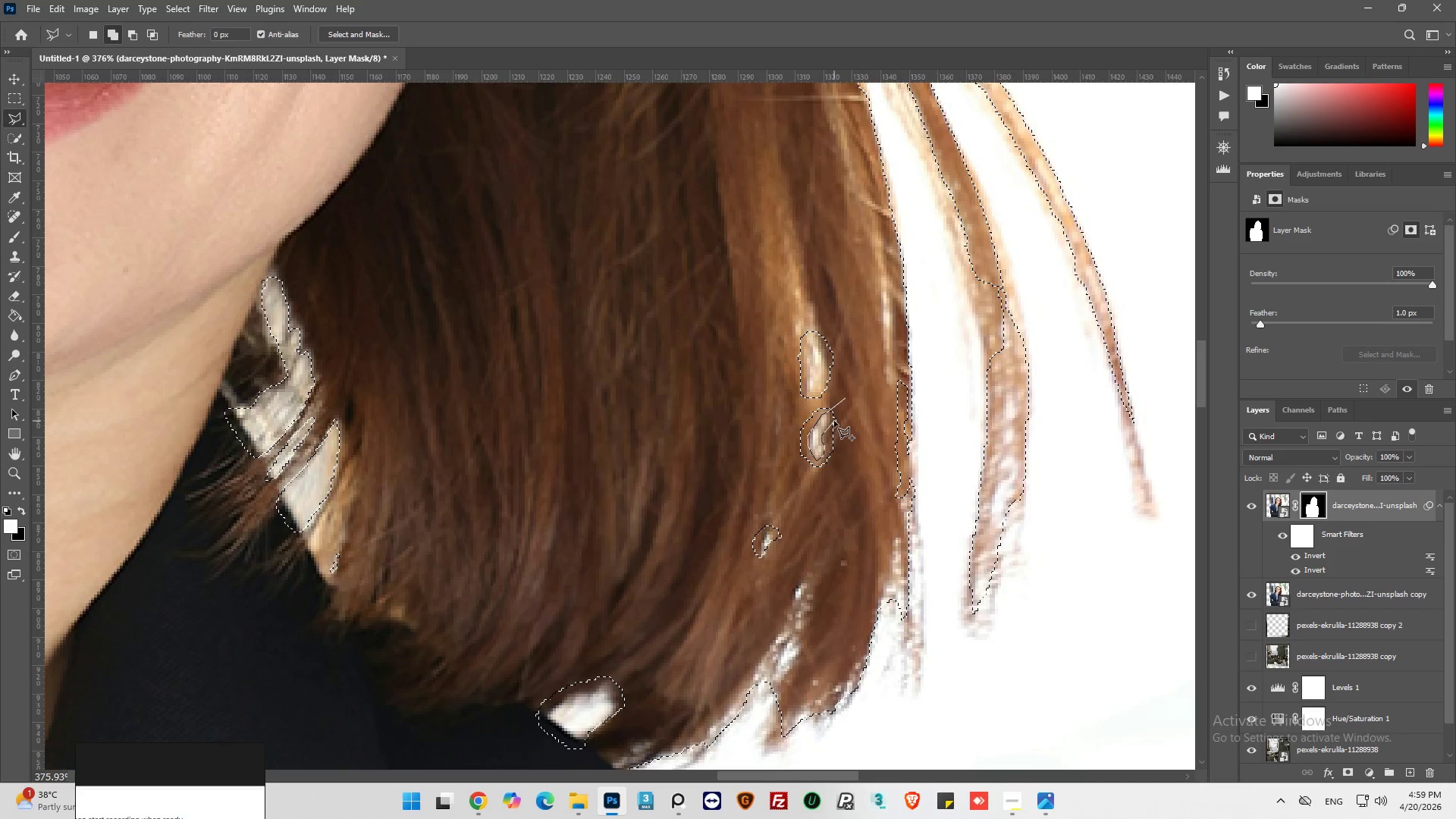 
left_click([833, 417])
 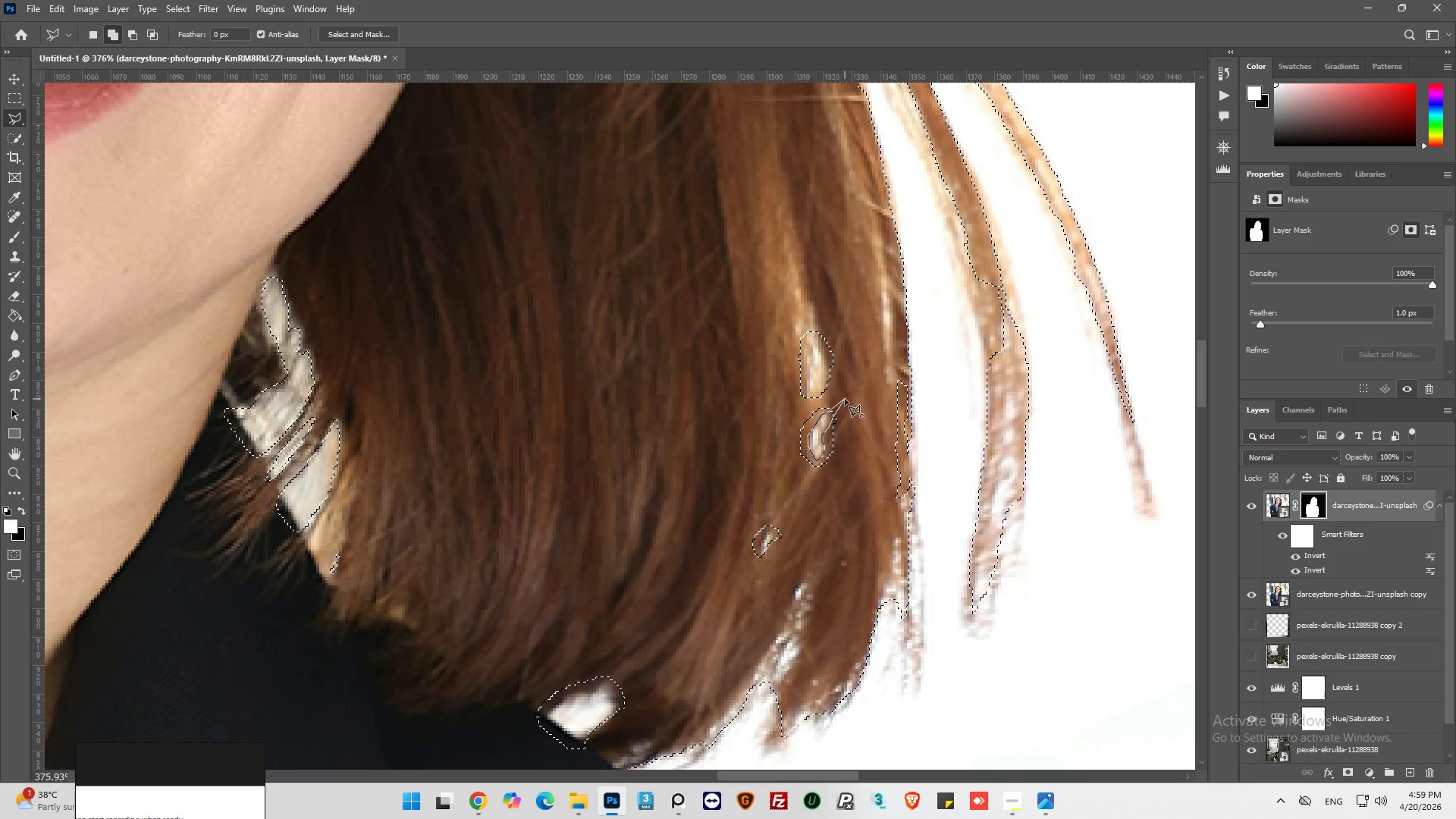 
left_click([845, 399])
 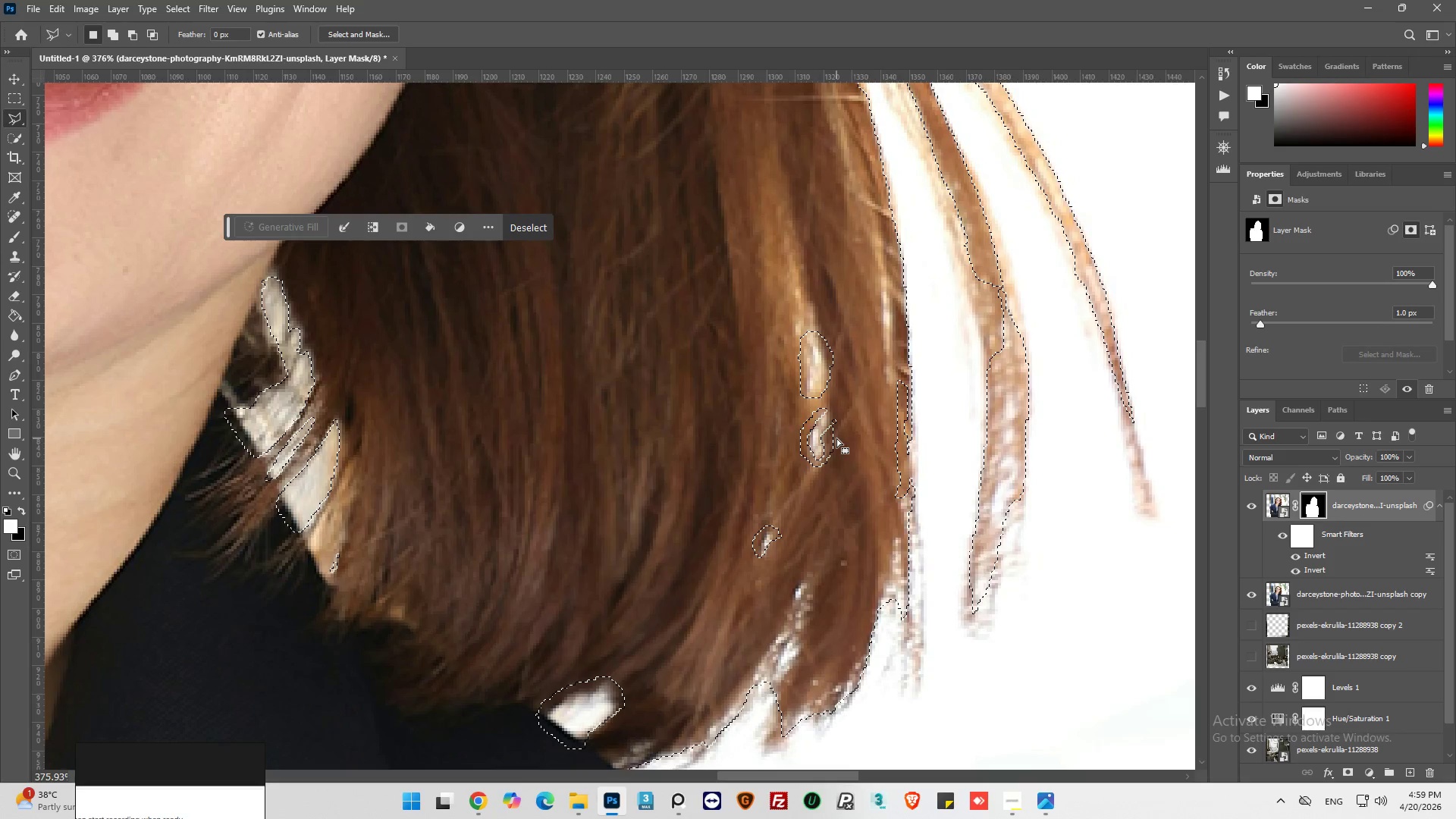 
key(Control+ControlLeft)
 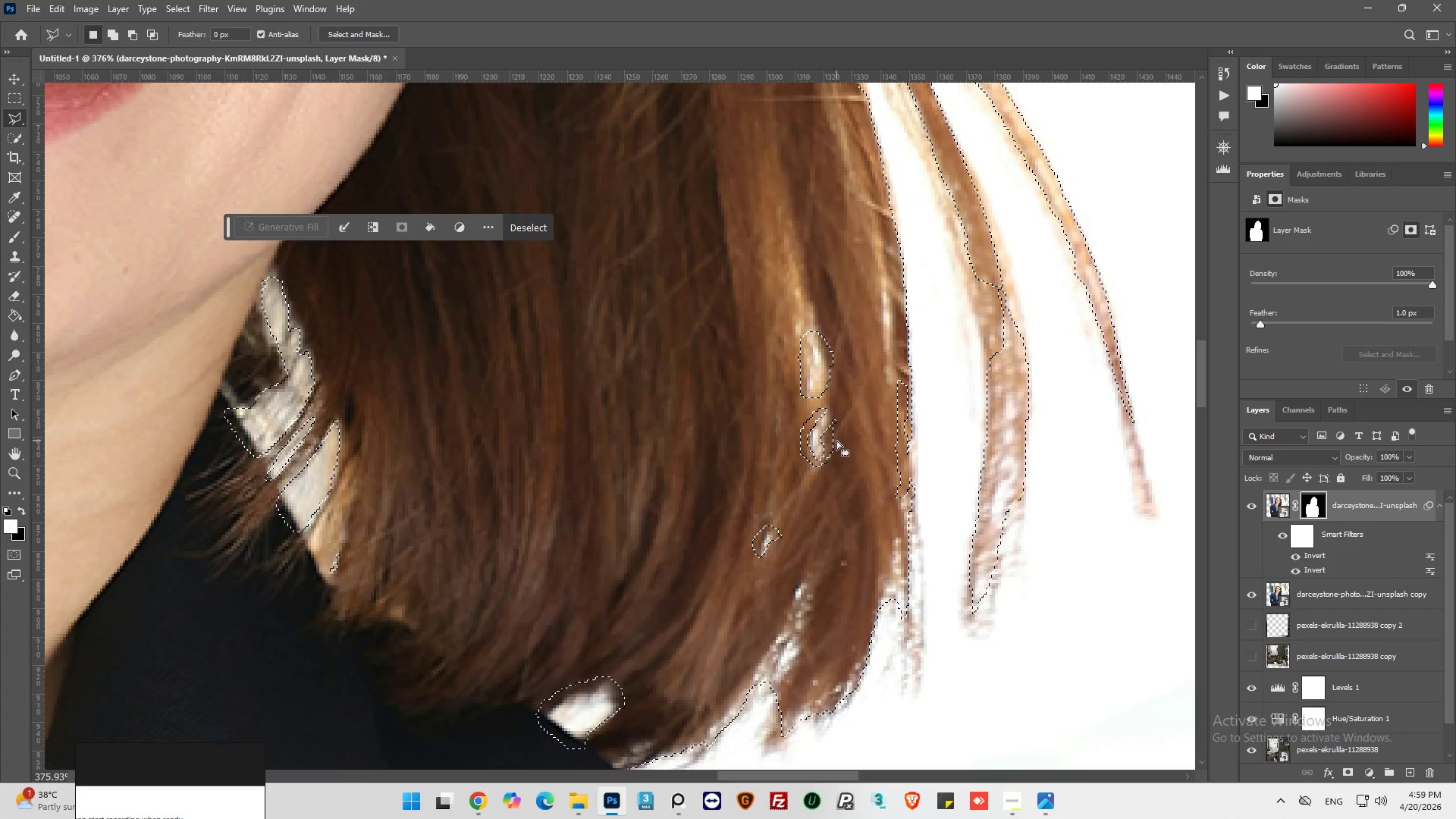 
key(Control+Z)
 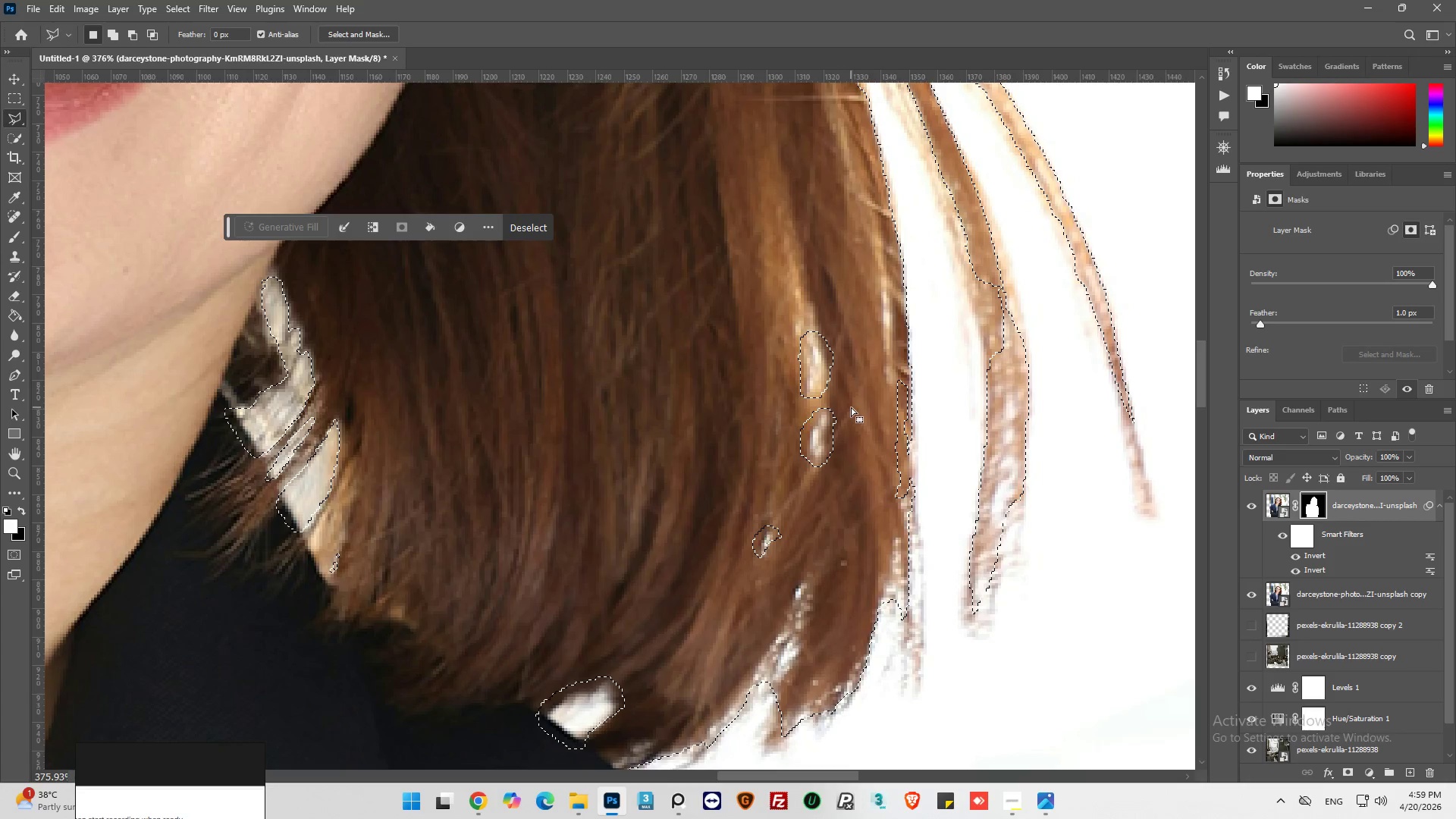 
hold_key(key=ShiftLeft, duration=0.66)
left_click([855, 401])
 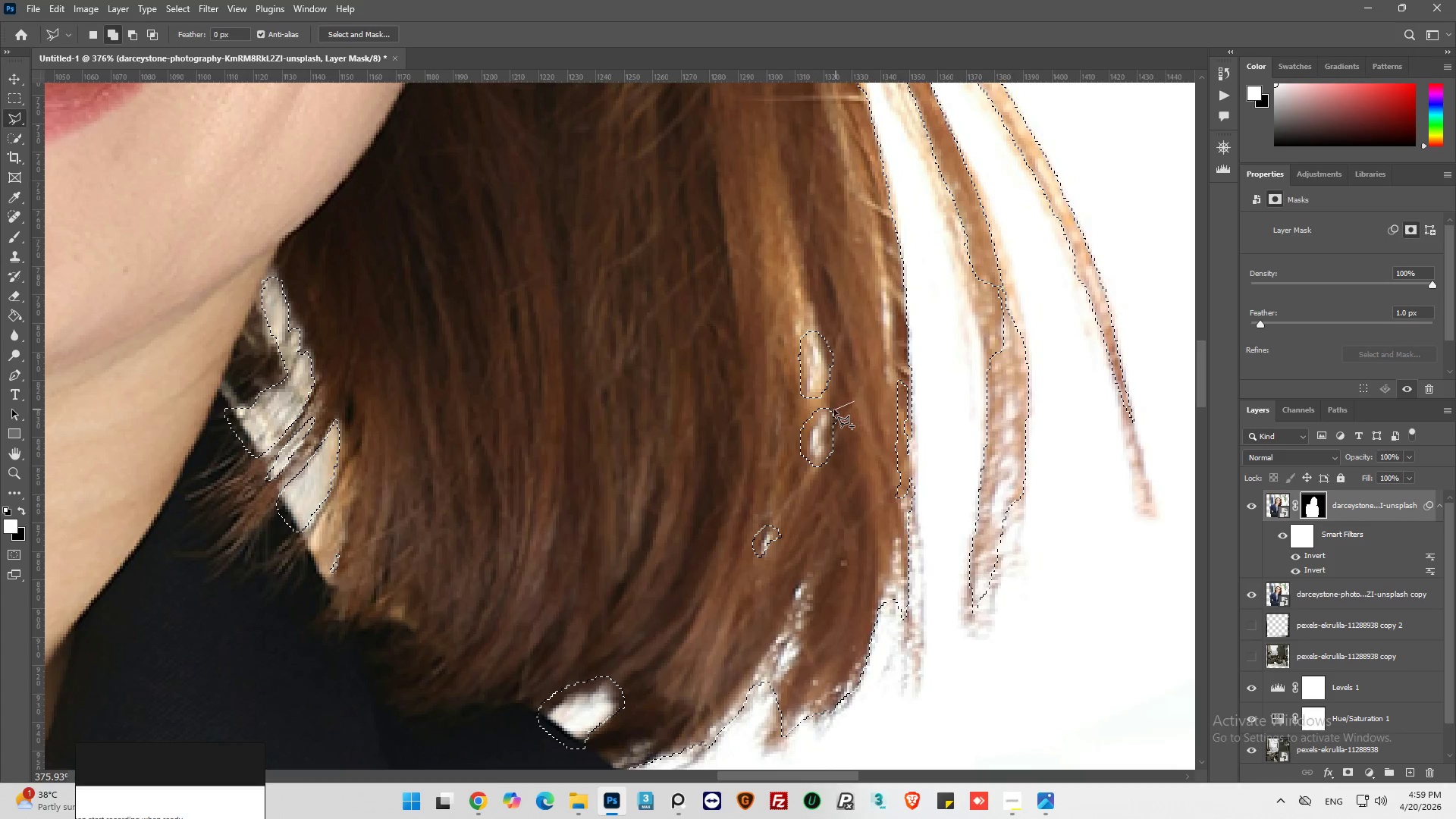 
left_click([829, 412])
 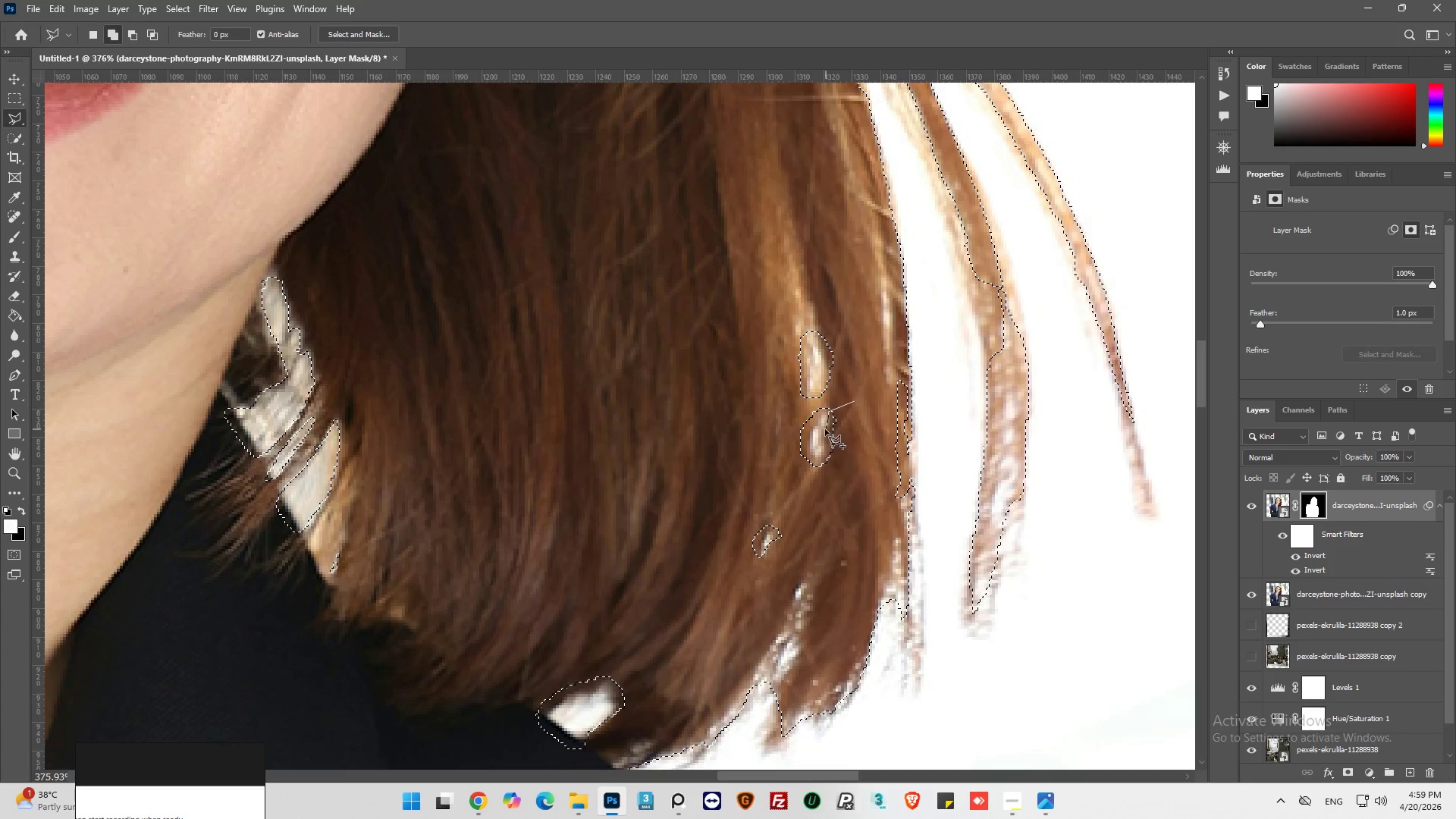 
left_click([825, 429])
 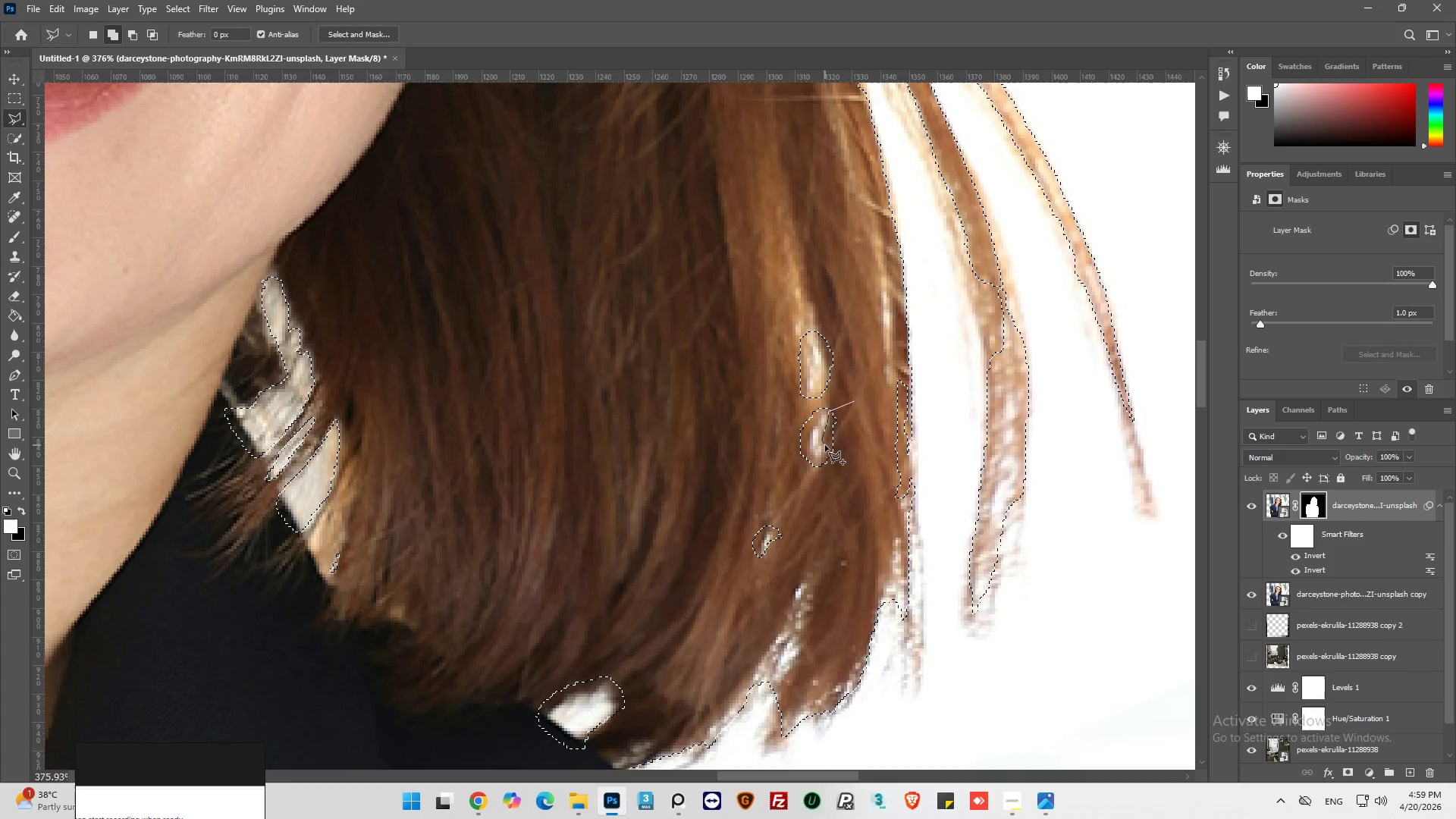 
left_click_drag(start_coordinate=[825, 446], to_coordinate=[825, 452])
 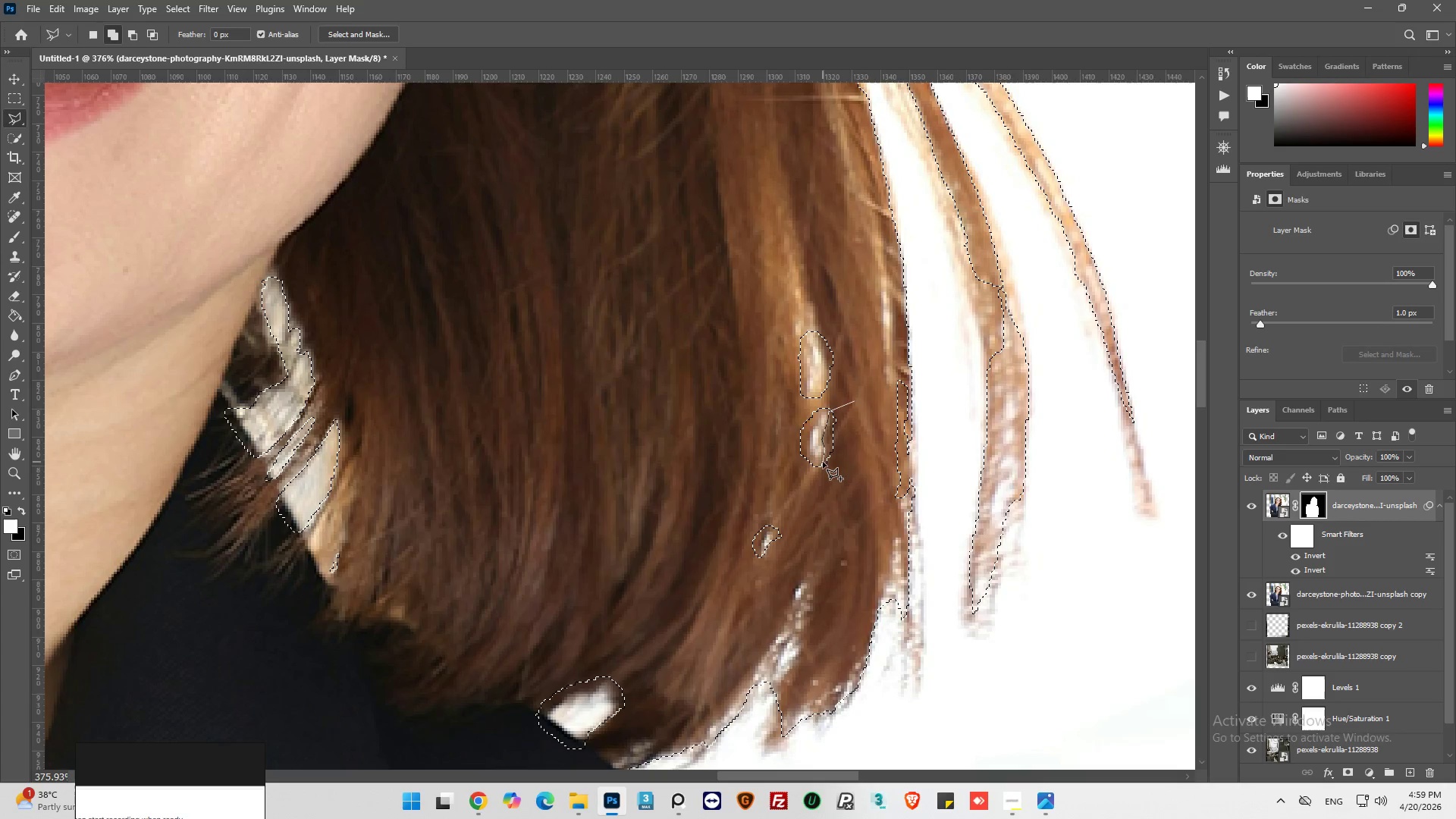 
left_click([822, 461])
 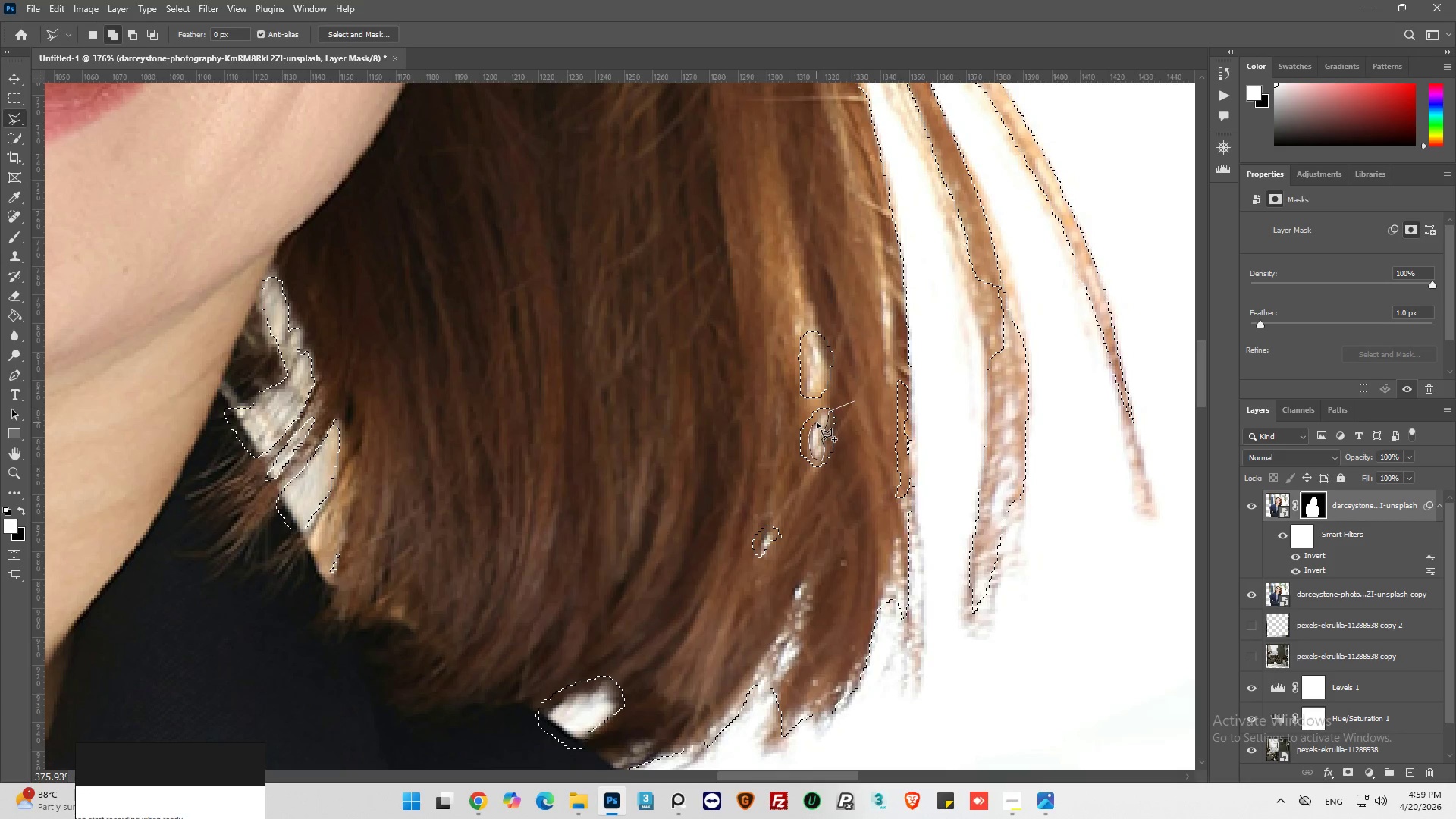 
double_click([825, 410])
 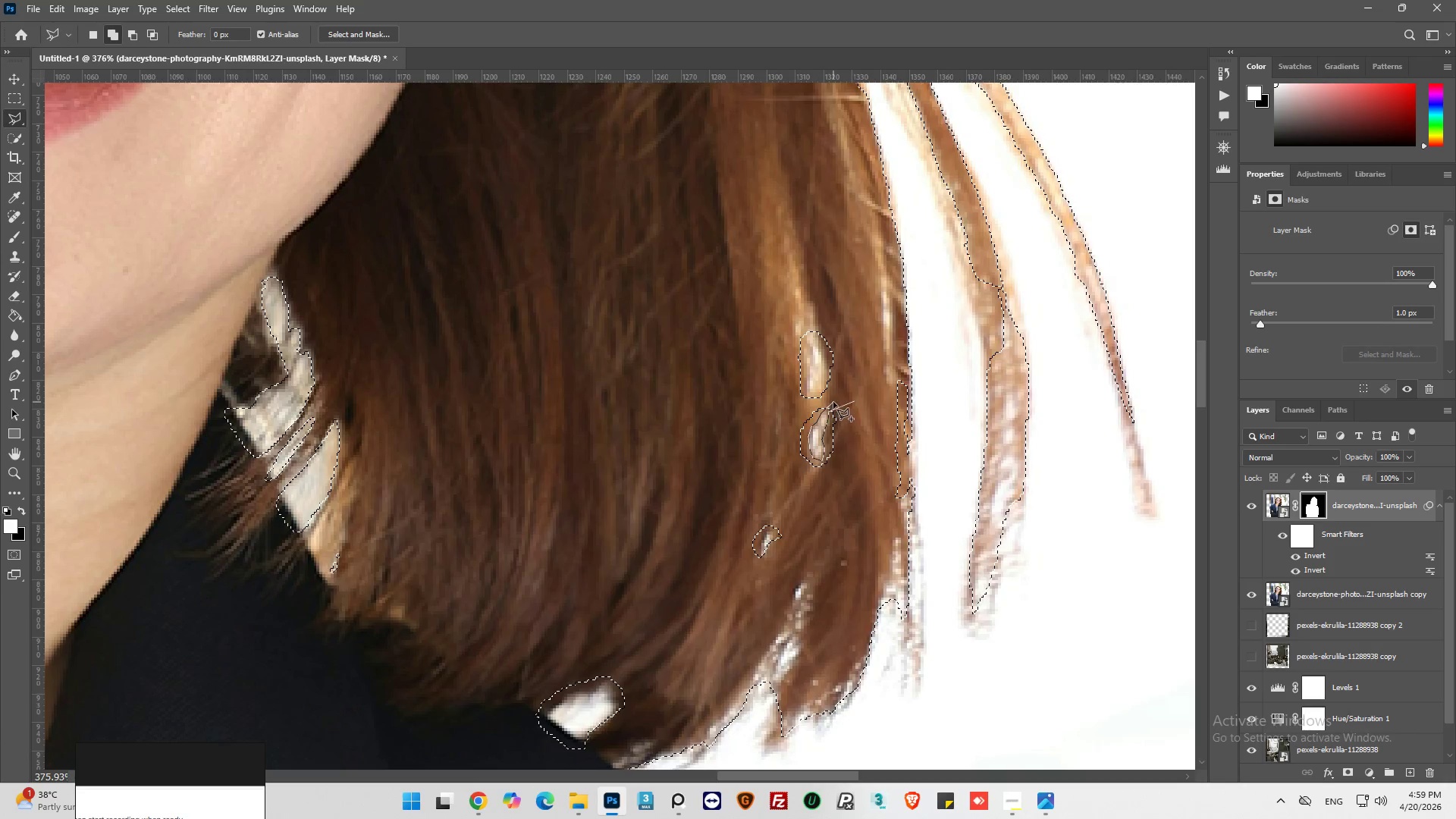 
left_click_drag(start_coordinate=[828, 402], to_coordinate=[806, 405])
 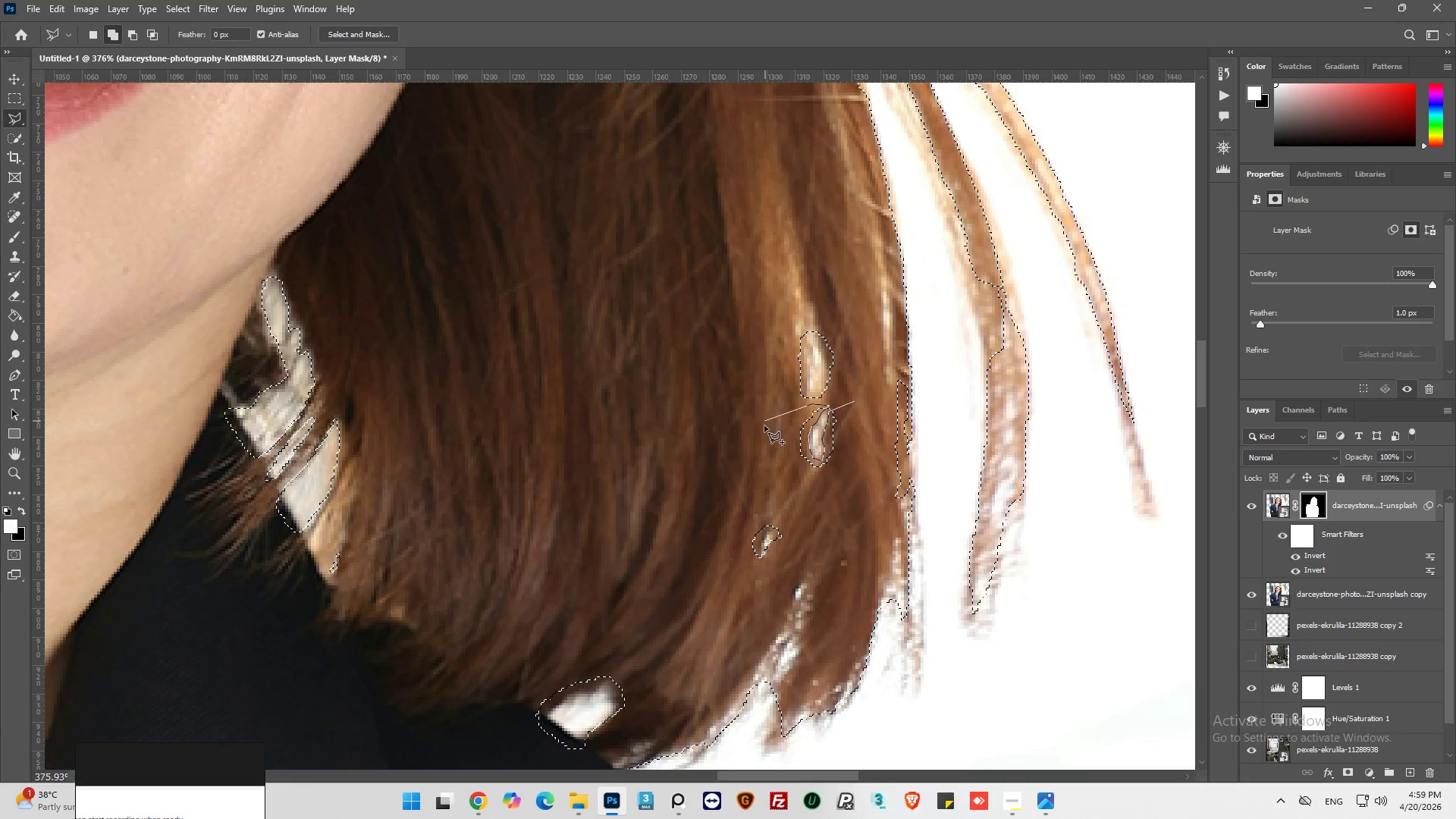 
left_click_drag(start_coordinate=[764, 425], to_coordinate=[795, 482])
 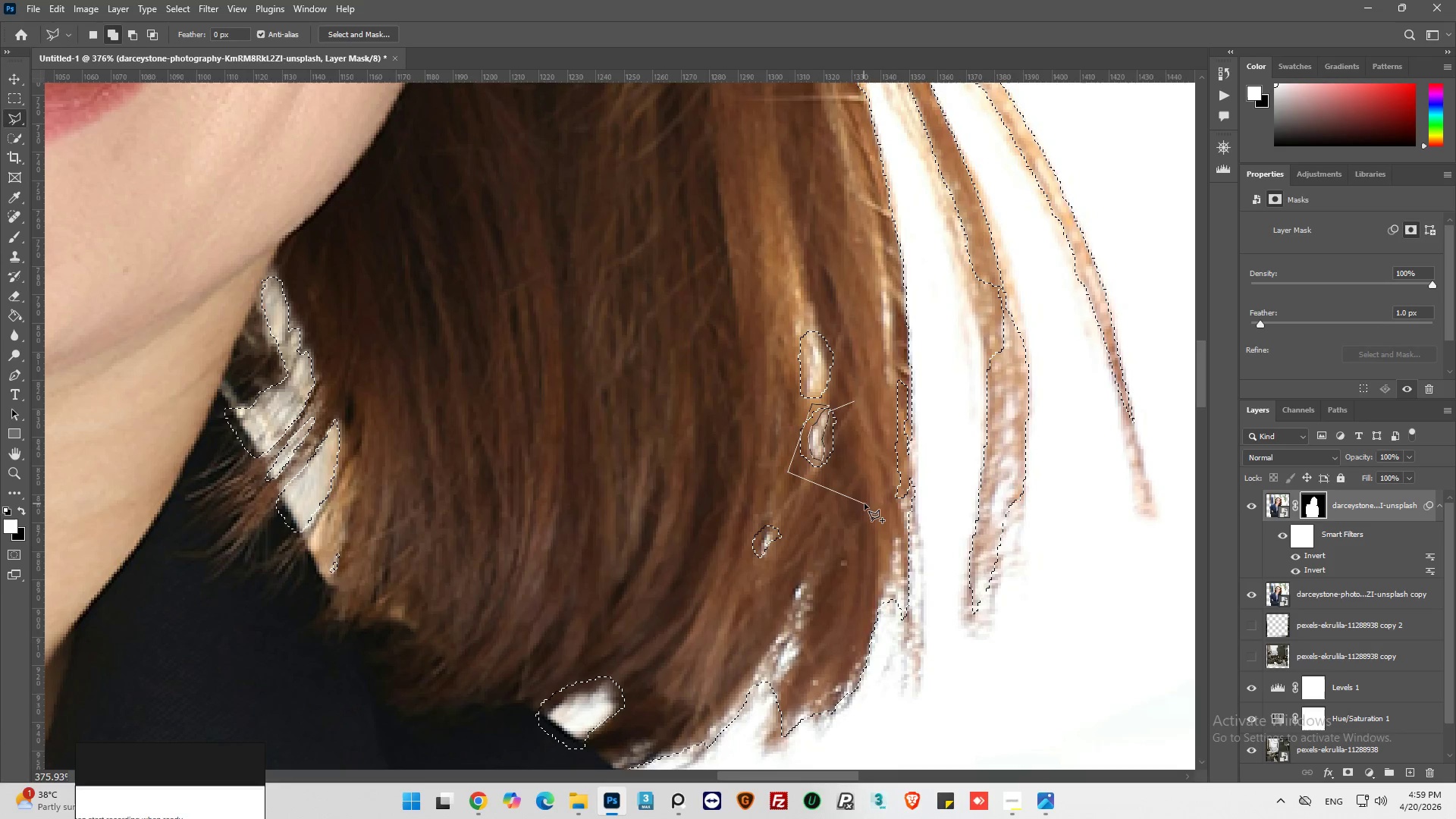 
left_click_drag(start_coordinate=[864, 504], to_coordinate=[866, 494])
 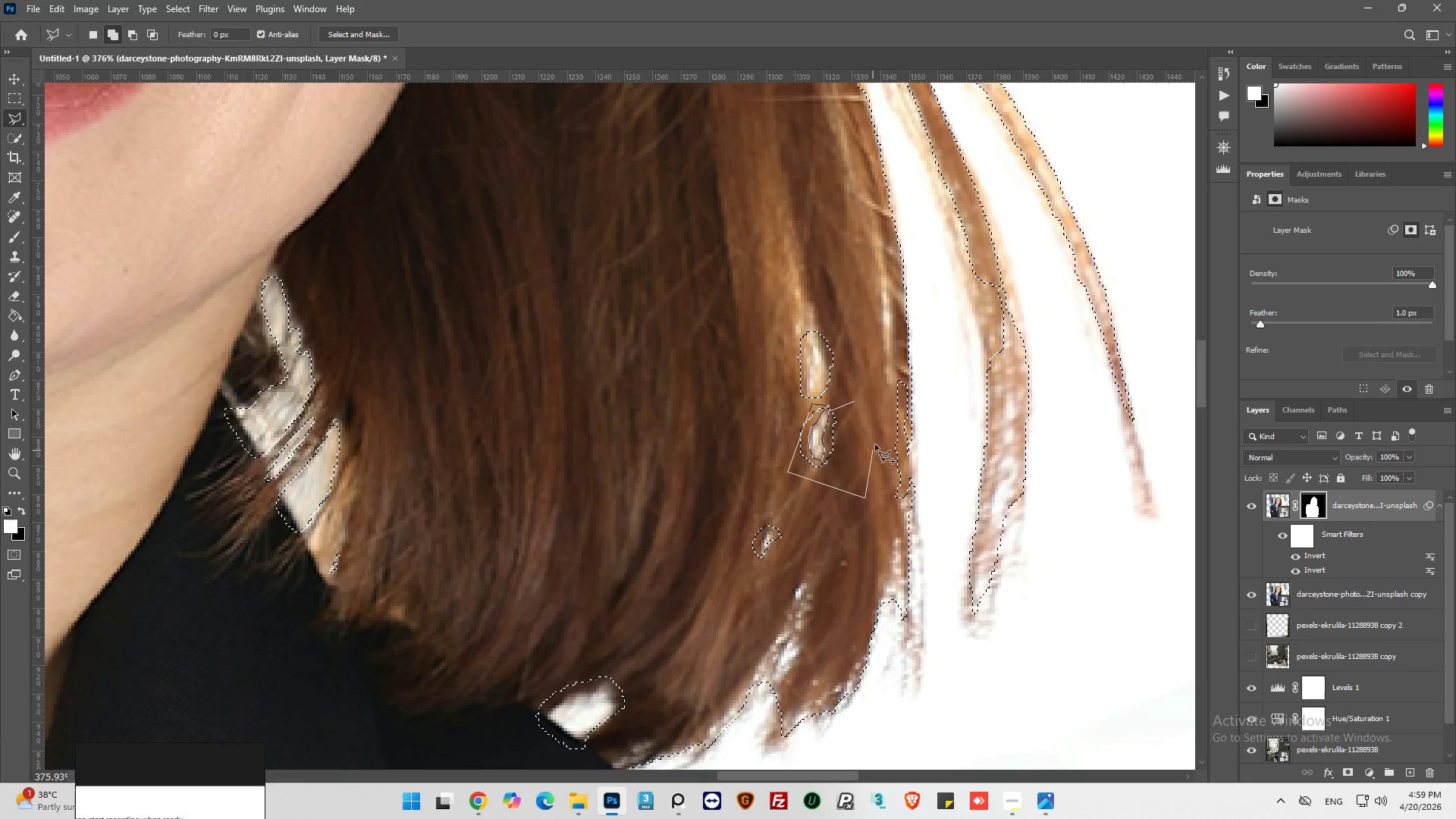 
left_click_drag(start_coordinate=[877, 439], to_coordinate=[878, 435])
 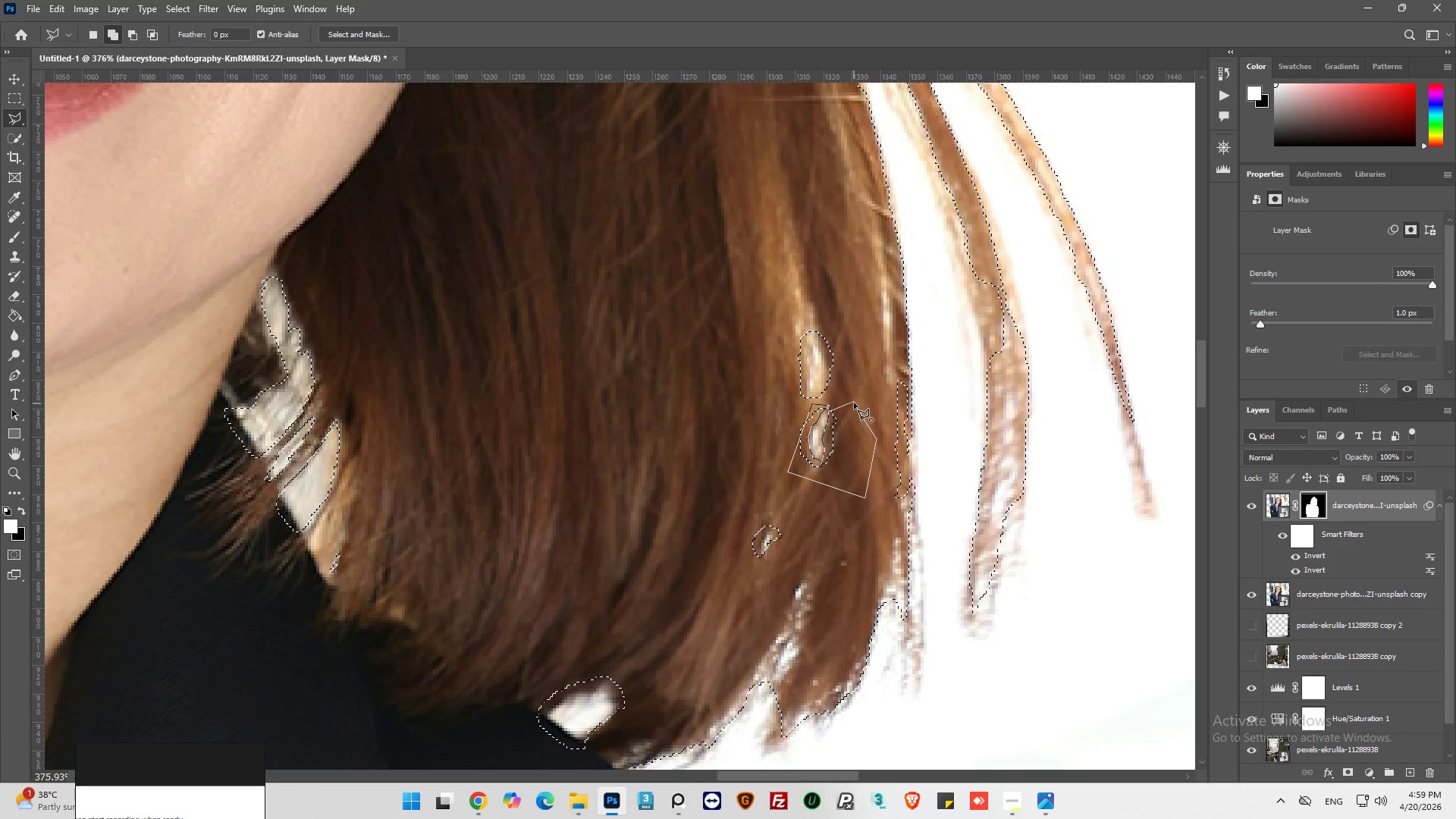 
left_click([855, 402])
 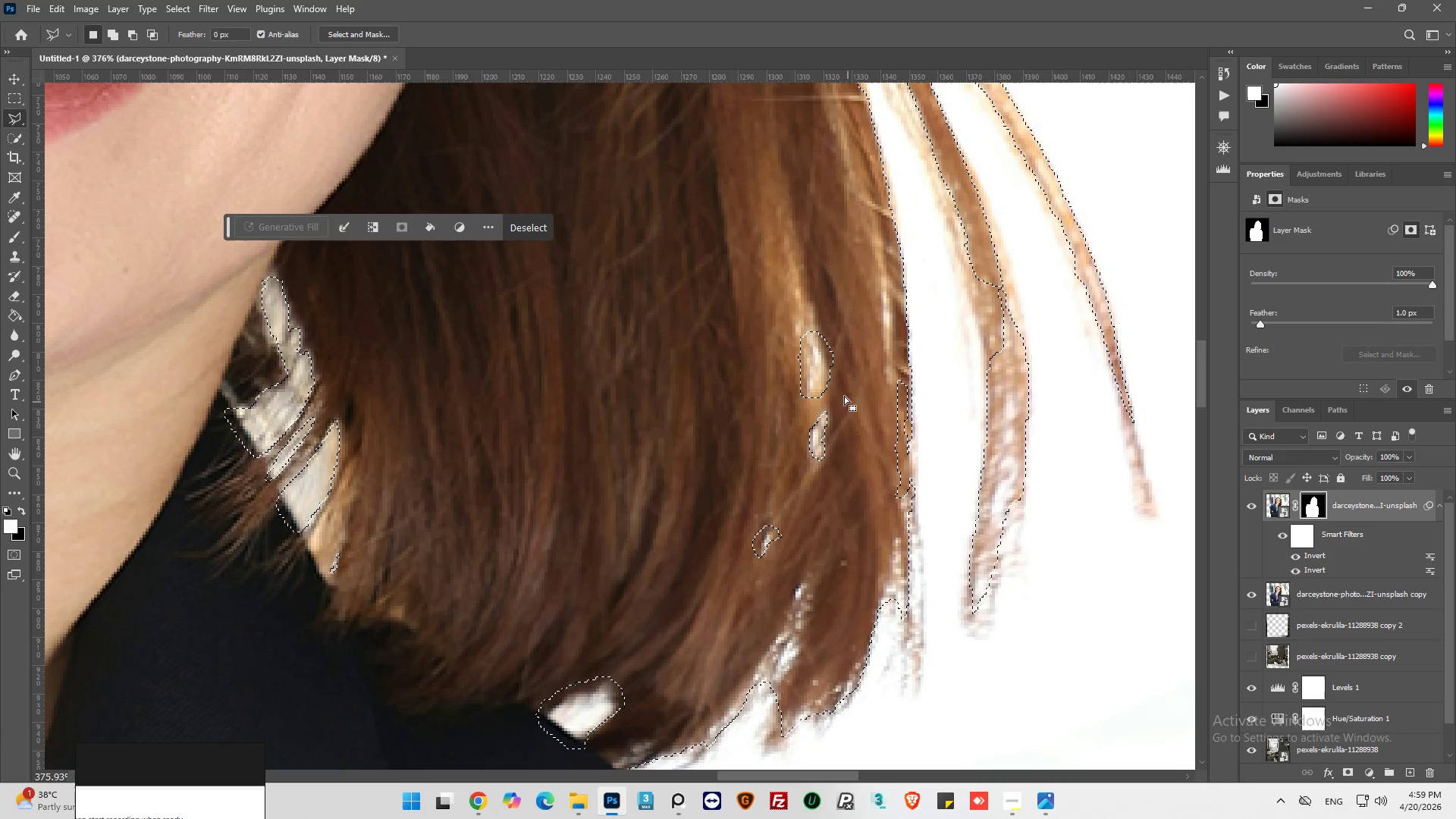 
scroll: coordinate [830, 347], scroll_direction: up, amount: 7.0
 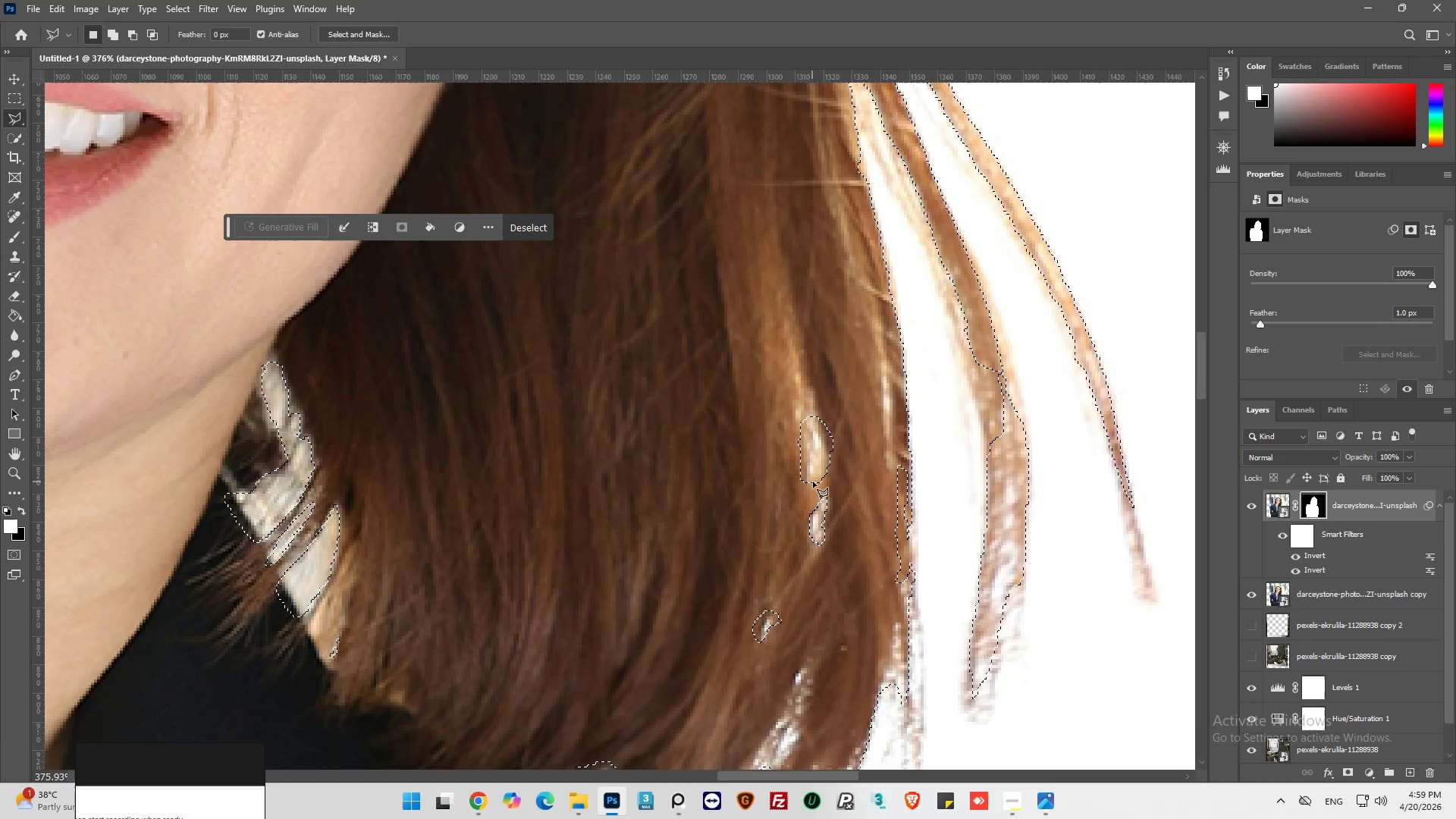 
hold_key(key=ShiftLeft, duration=0.91)
left_click([830, 481])
 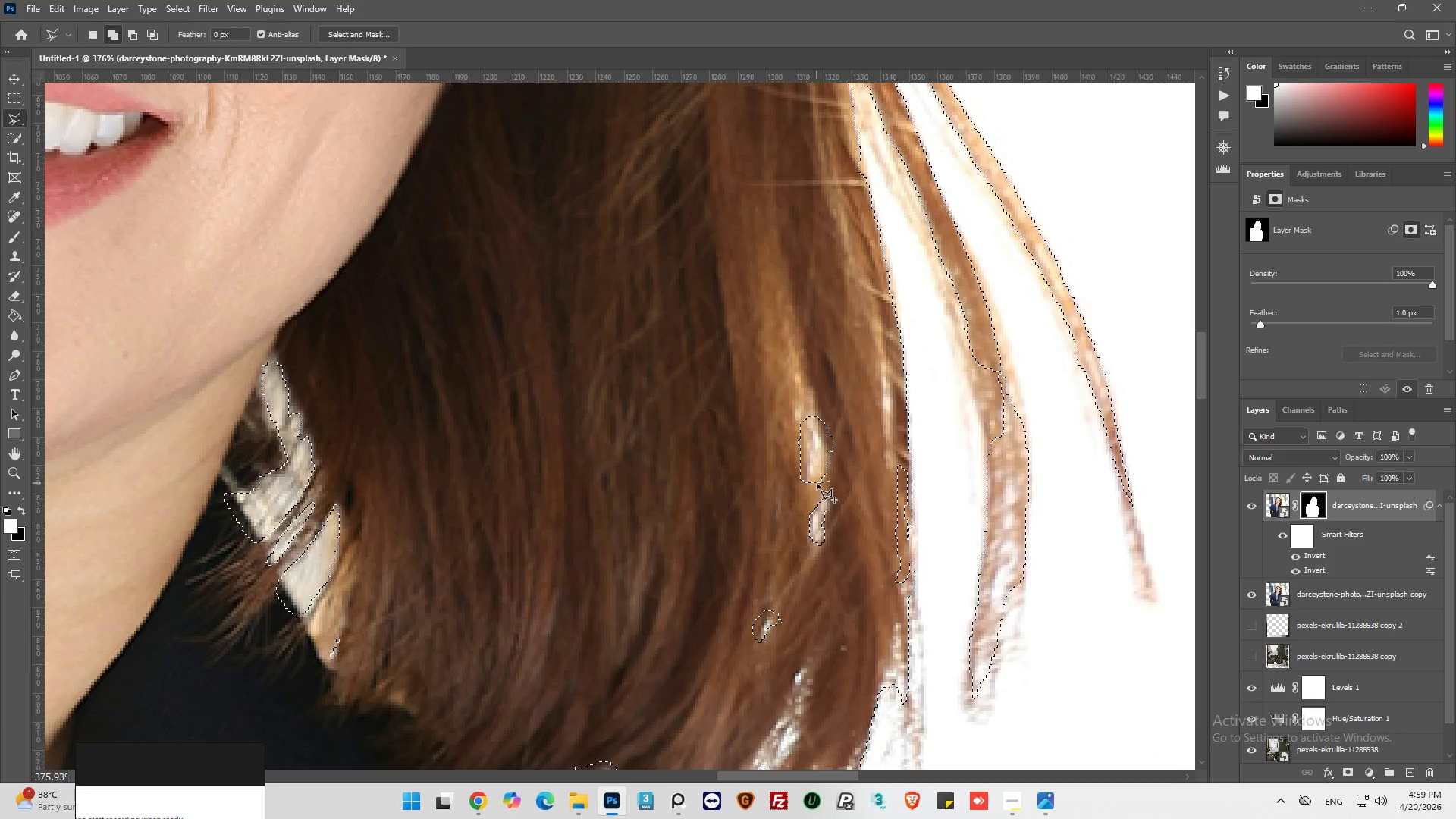 
left_click_drag(start_coordinate=[817, 477], to_coordinate=[820, 469])
 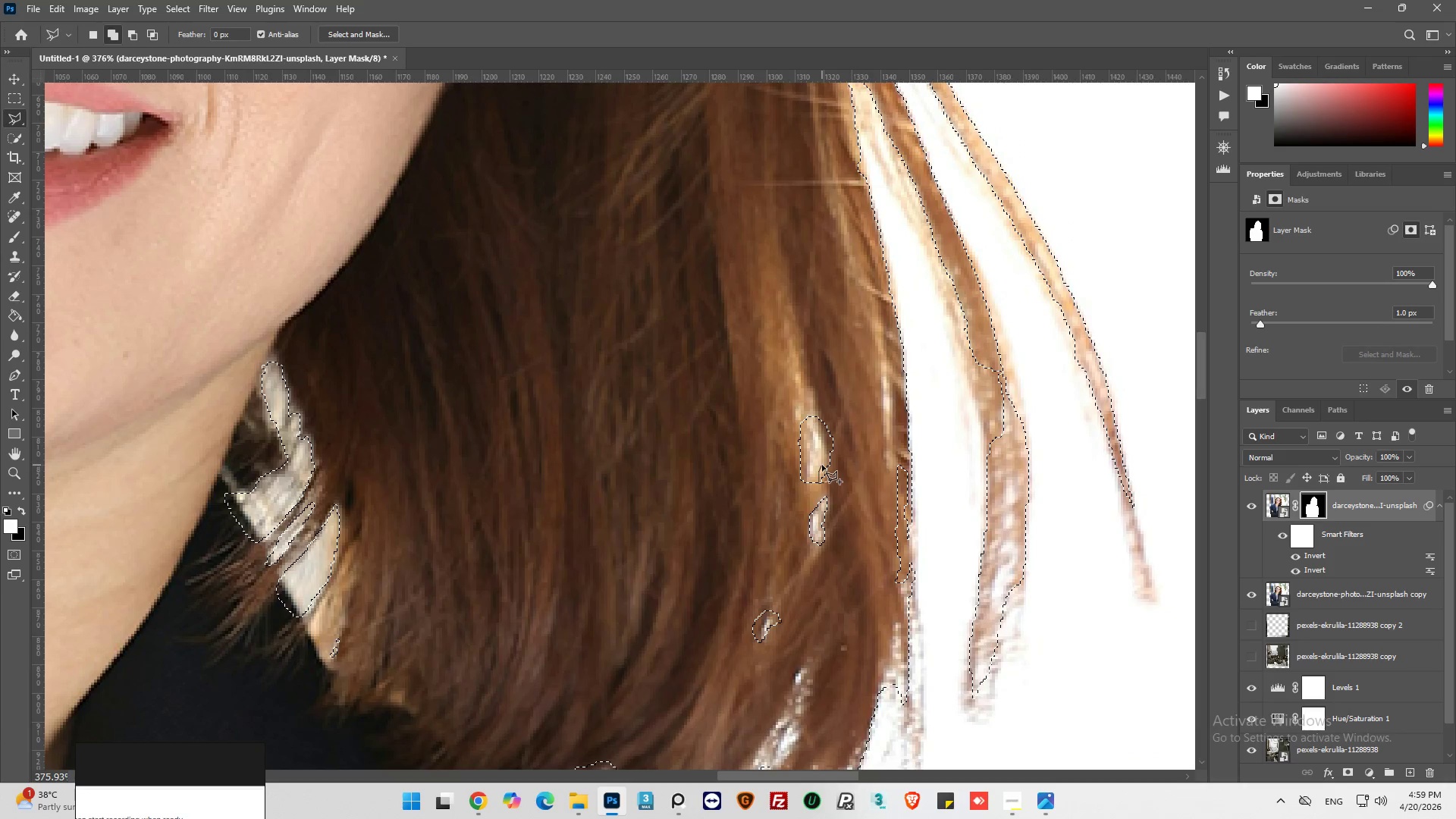 
left_click_drag(start_coordinate=[822, 465], to_coordinate=[827, 457])
 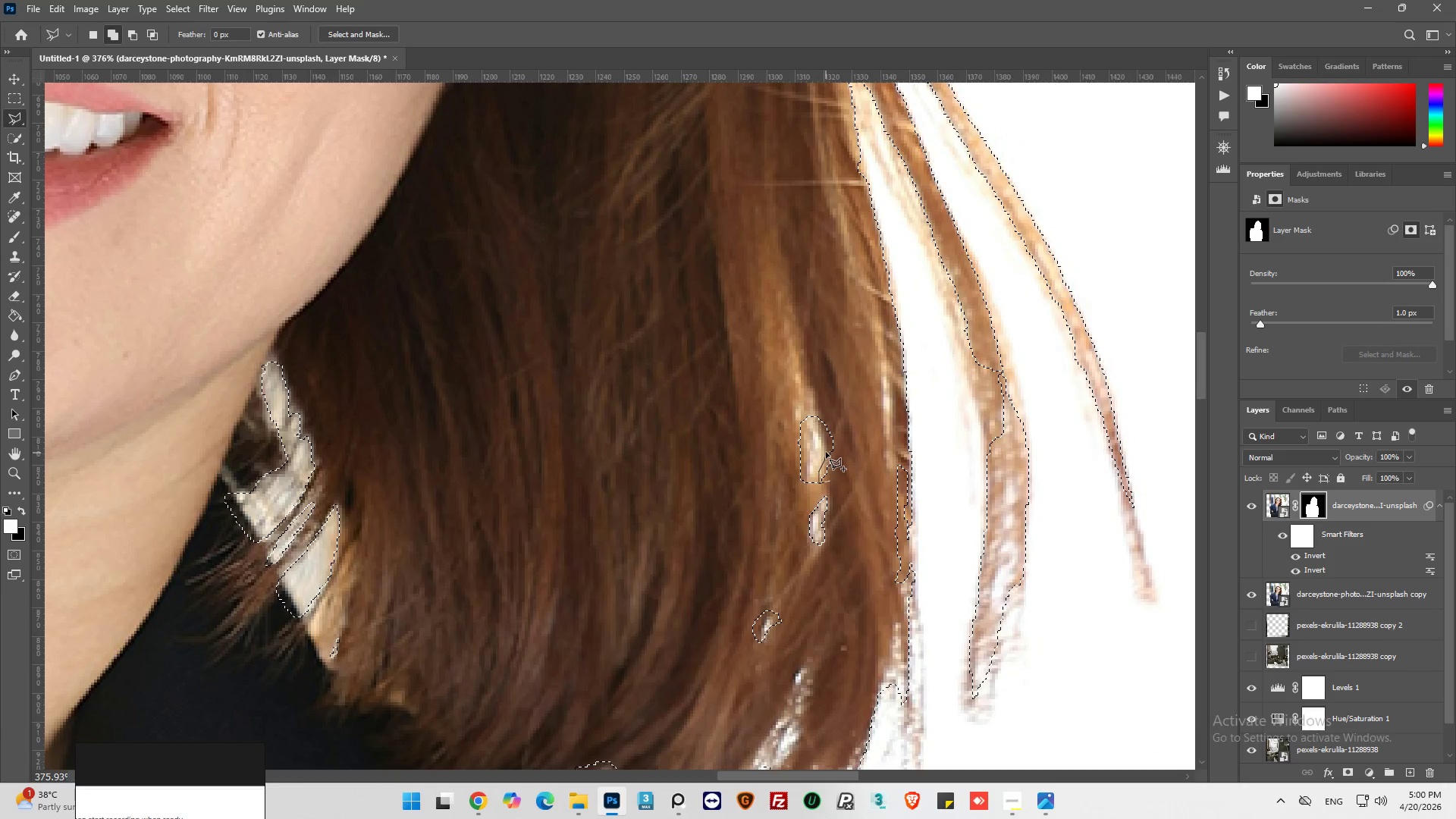 
left_click_drag(start_coordinate=[826, 450], to_coordinate=[827, 444])
 